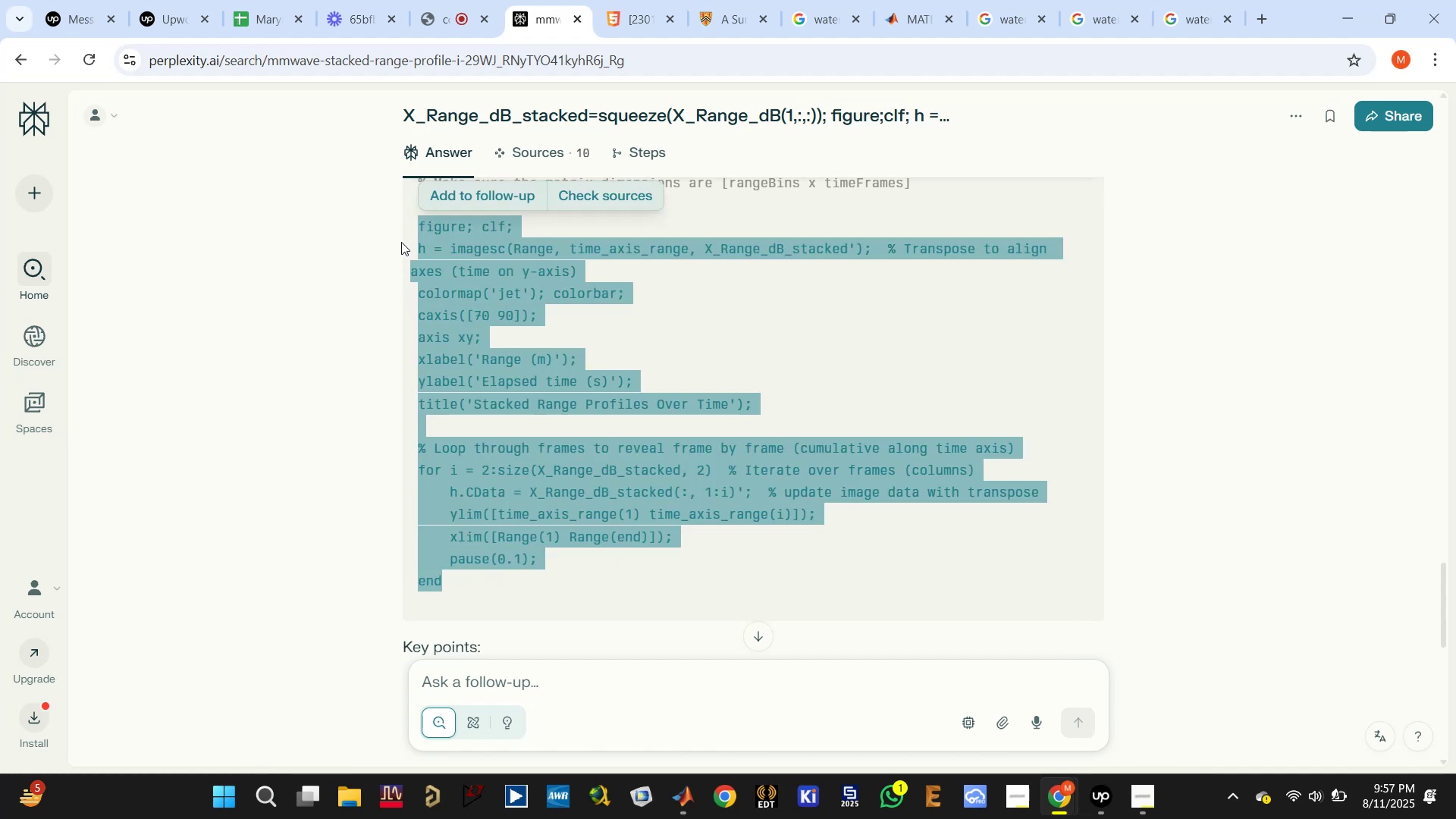 
scroll: coordinate [410, 257], scroll_direction: up, amount: 1.0
 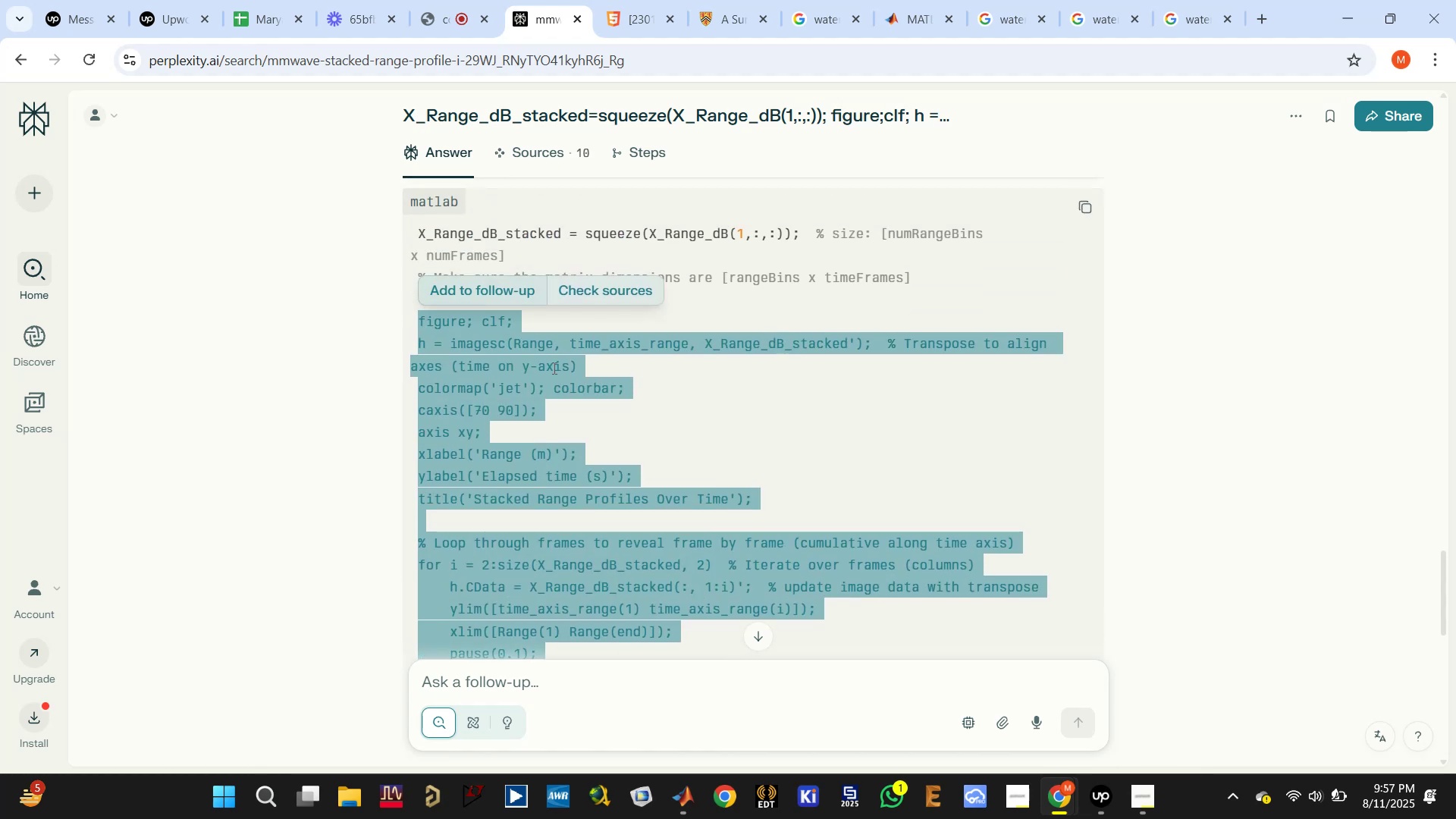 
key(Control+C)
 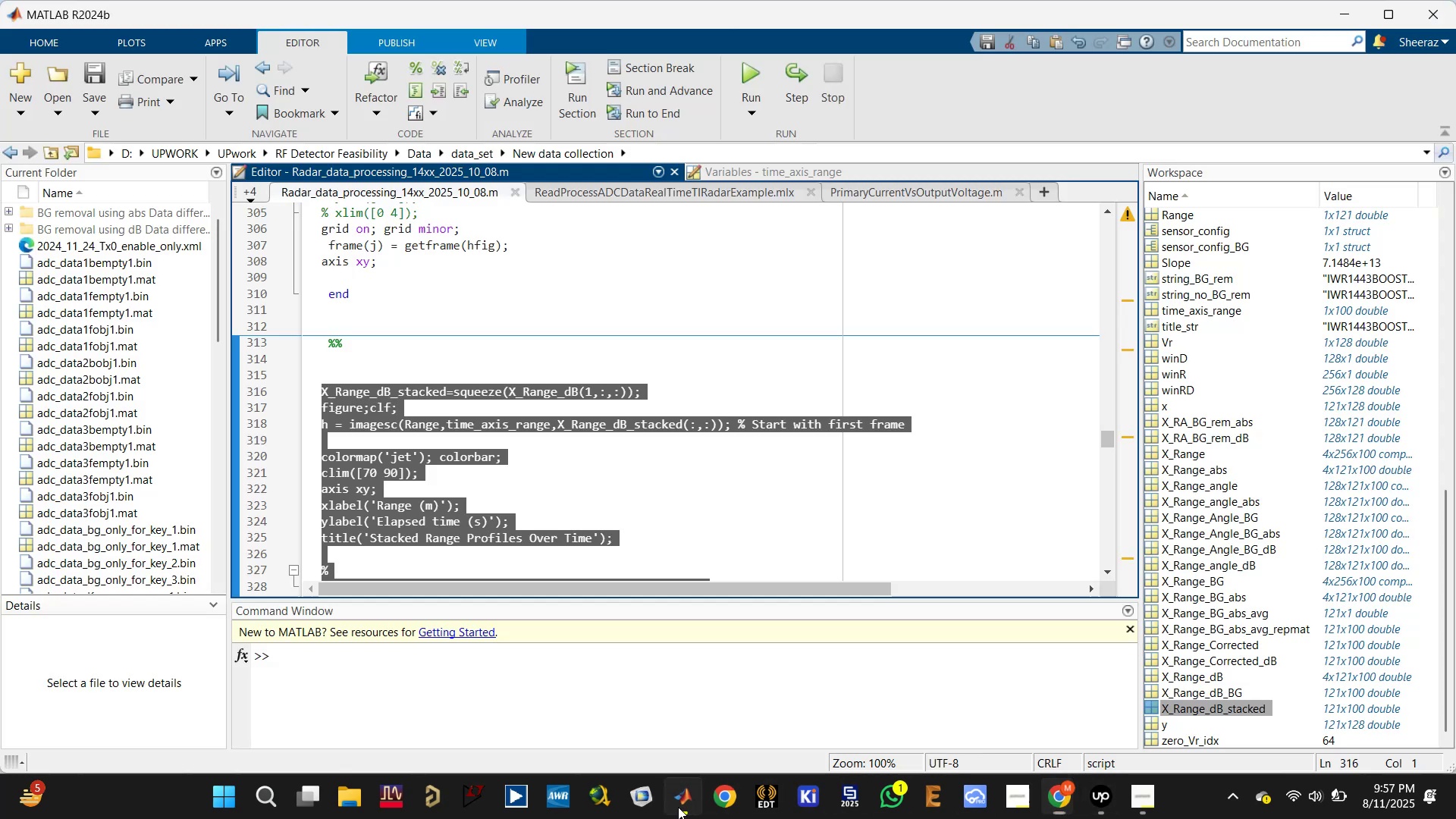 
scroll: coordinate [532, 448], scroll_direction: down, amount: 3.0
 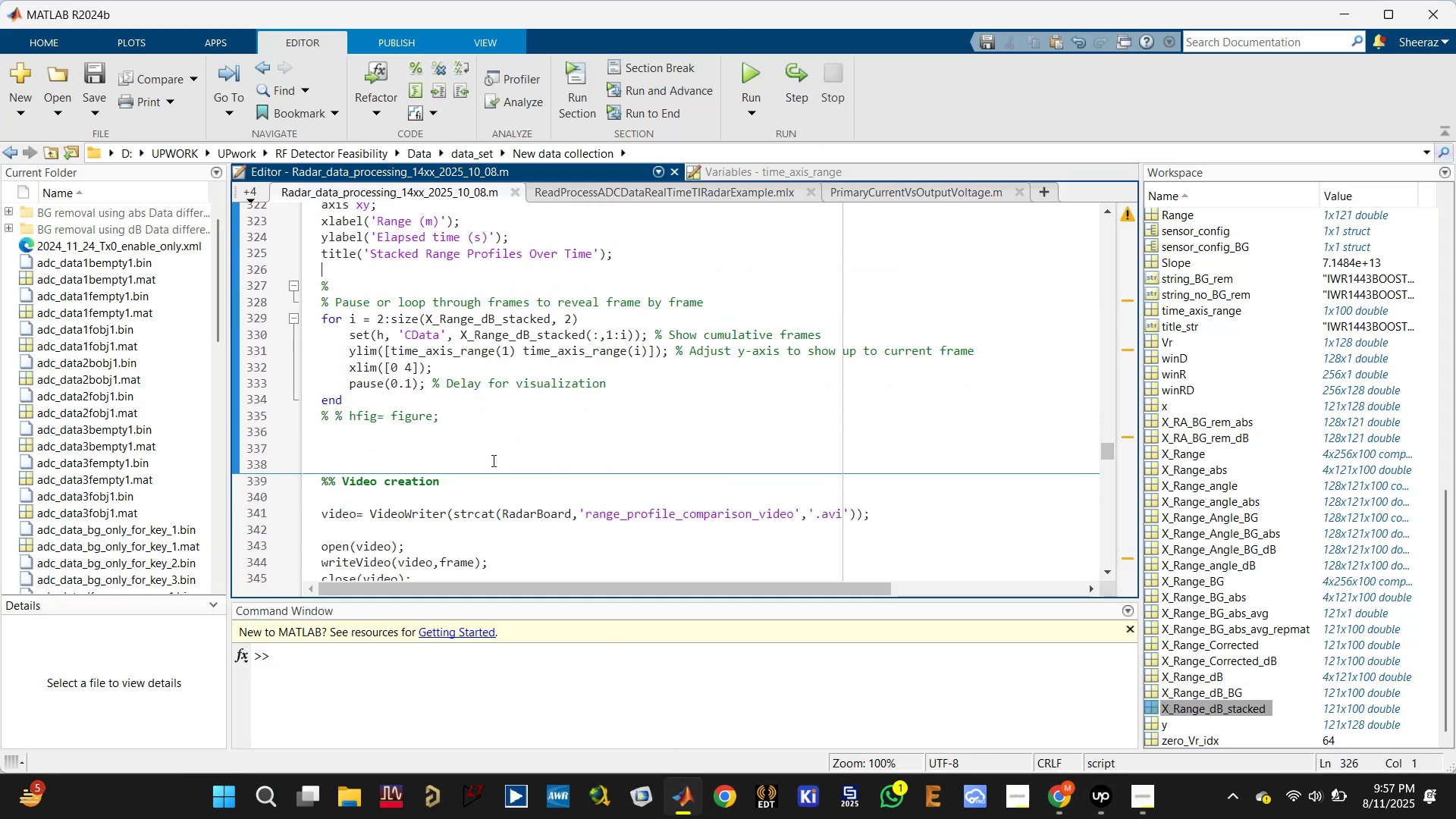 
left_click([492, 435])
 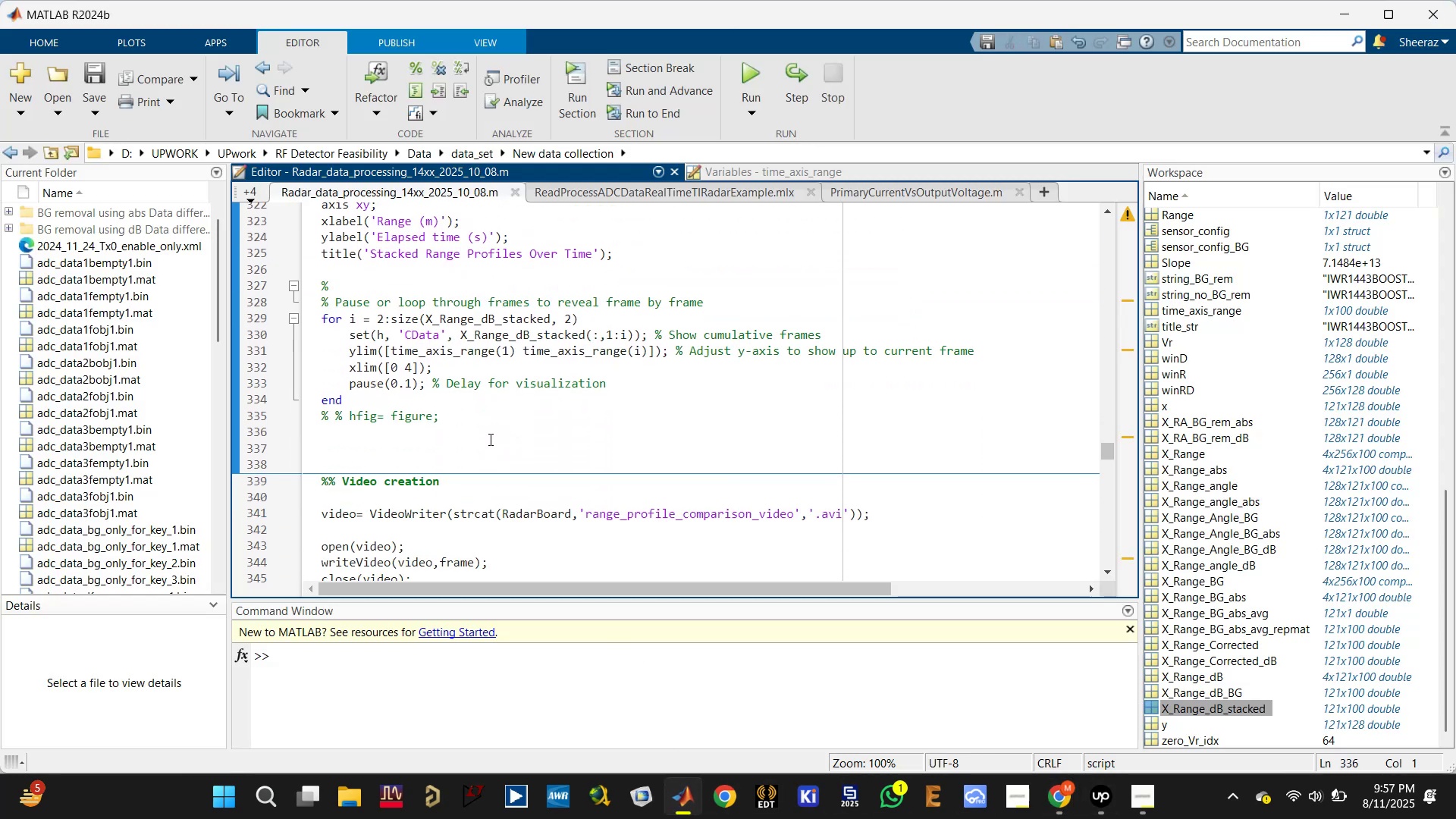 
key(Enter)
 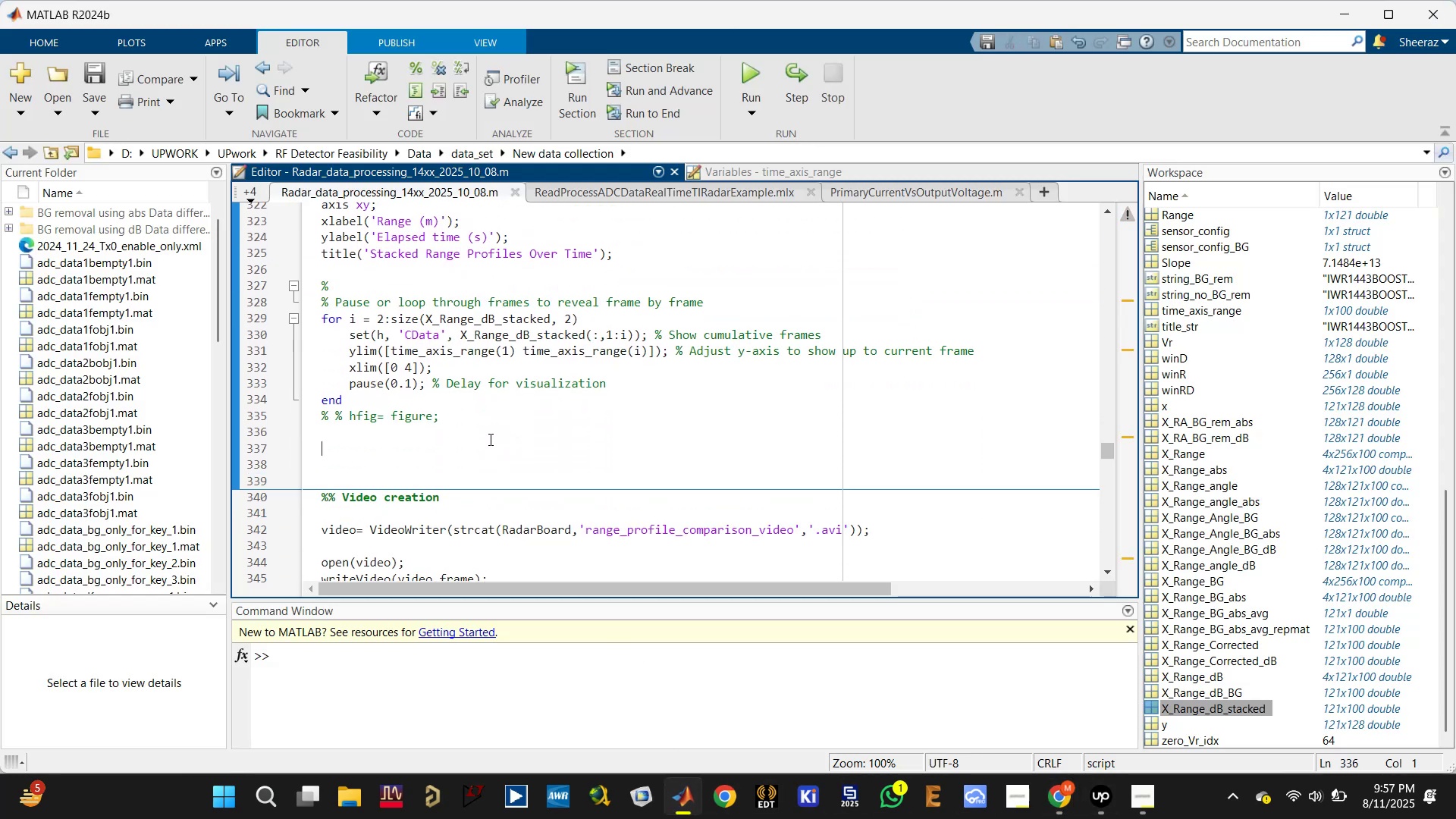 
key(Enter)
 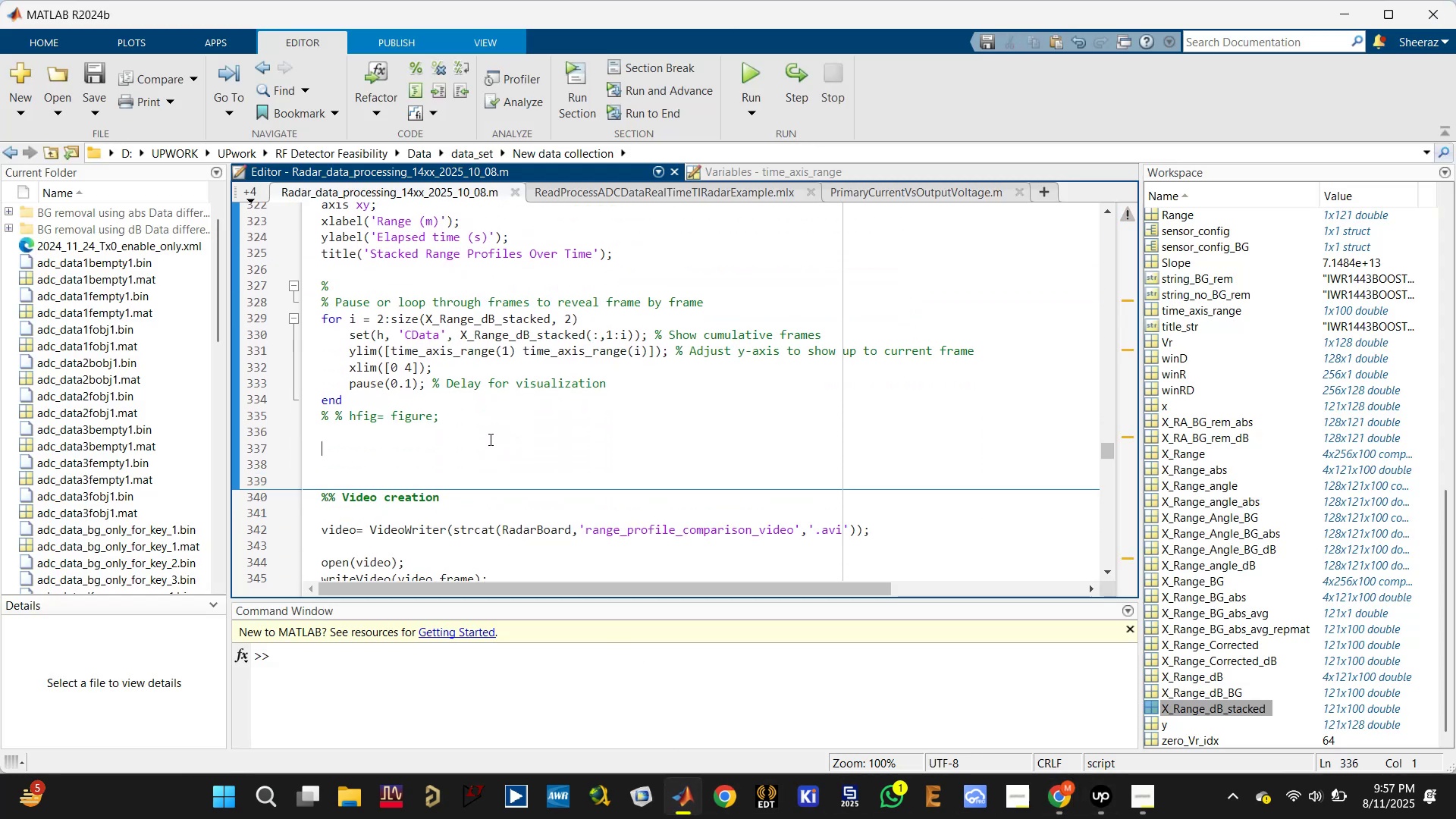 
type(%%)
 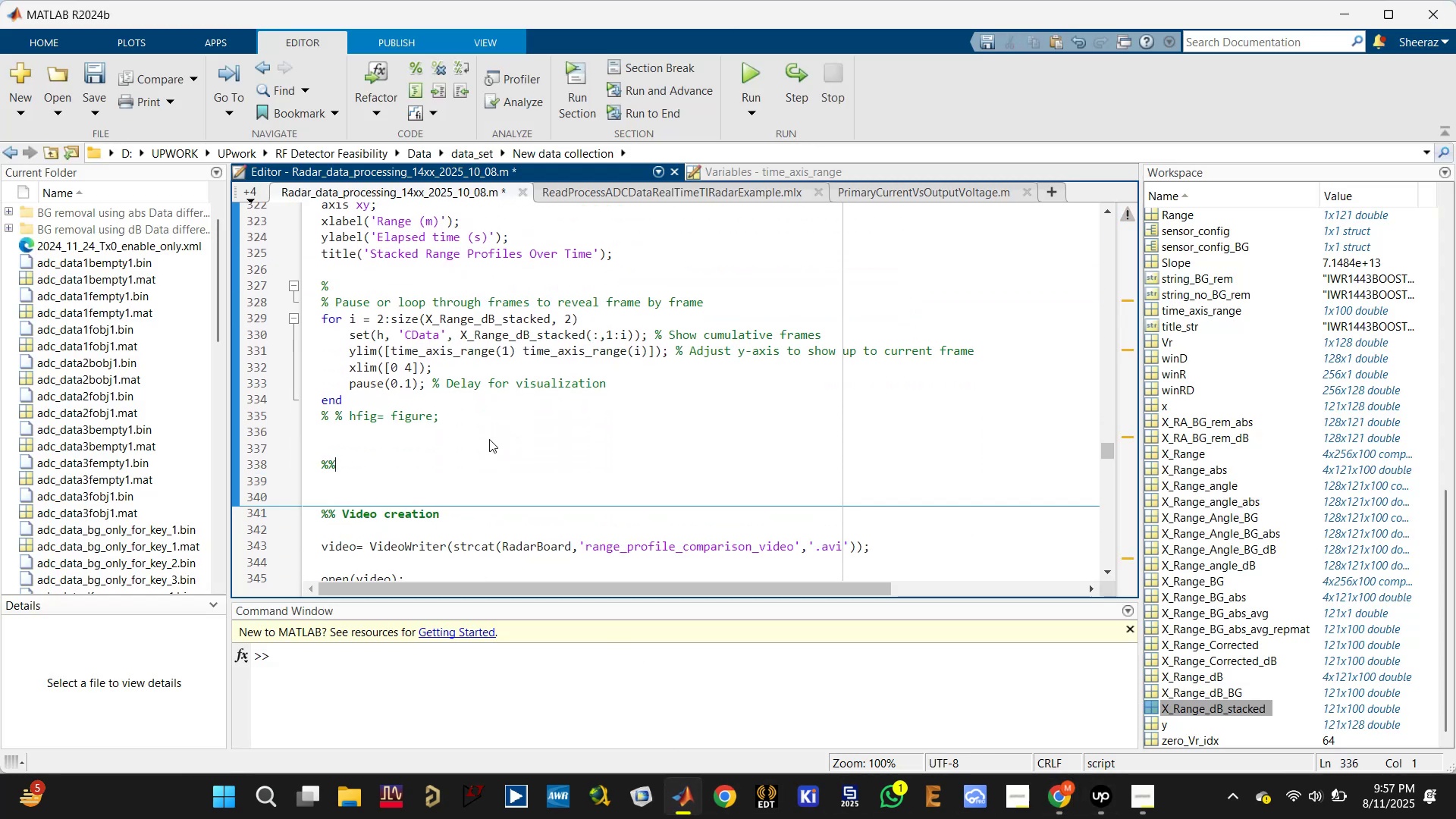 
key(Enter)
 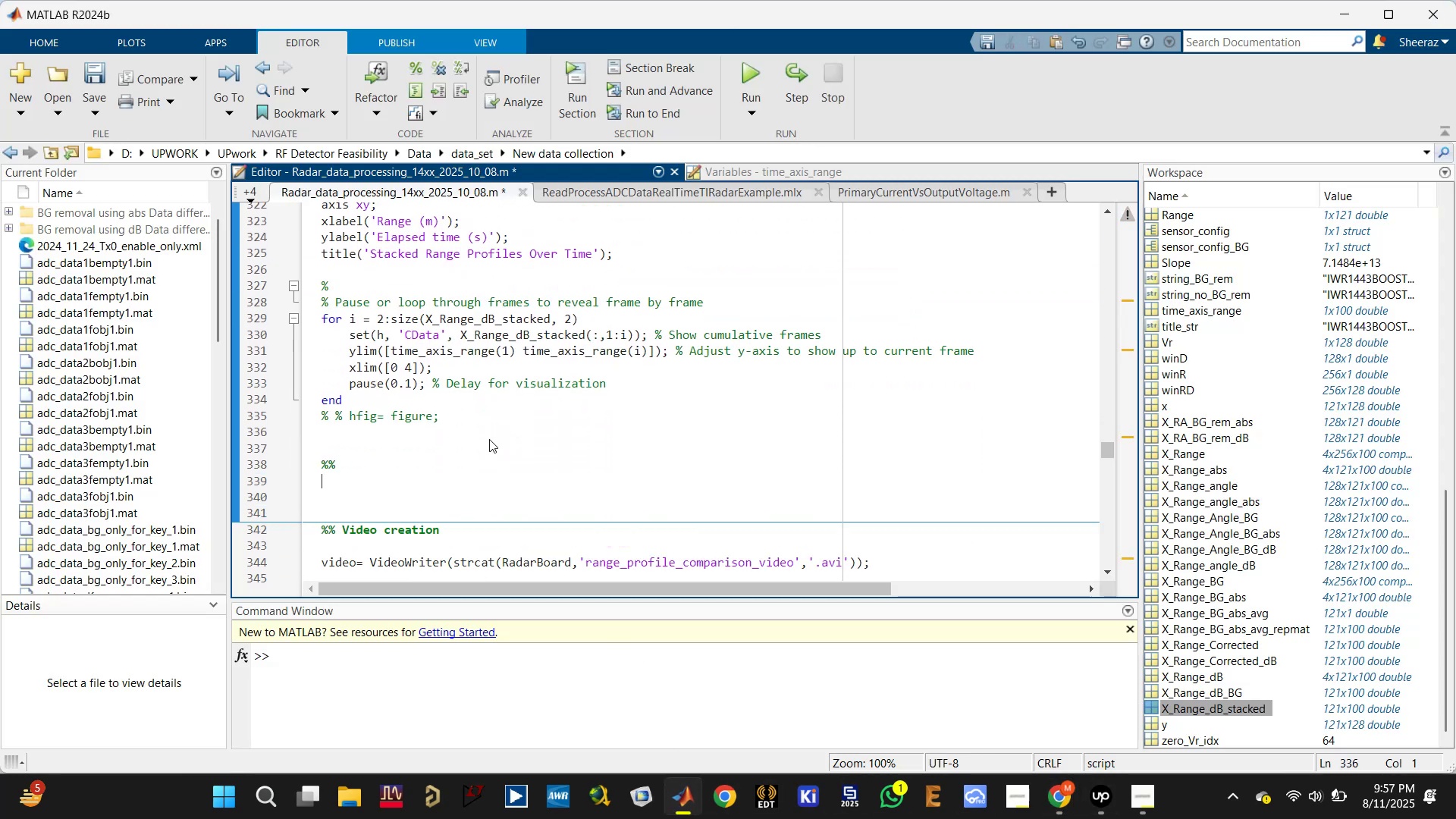 
key(Control+V)
 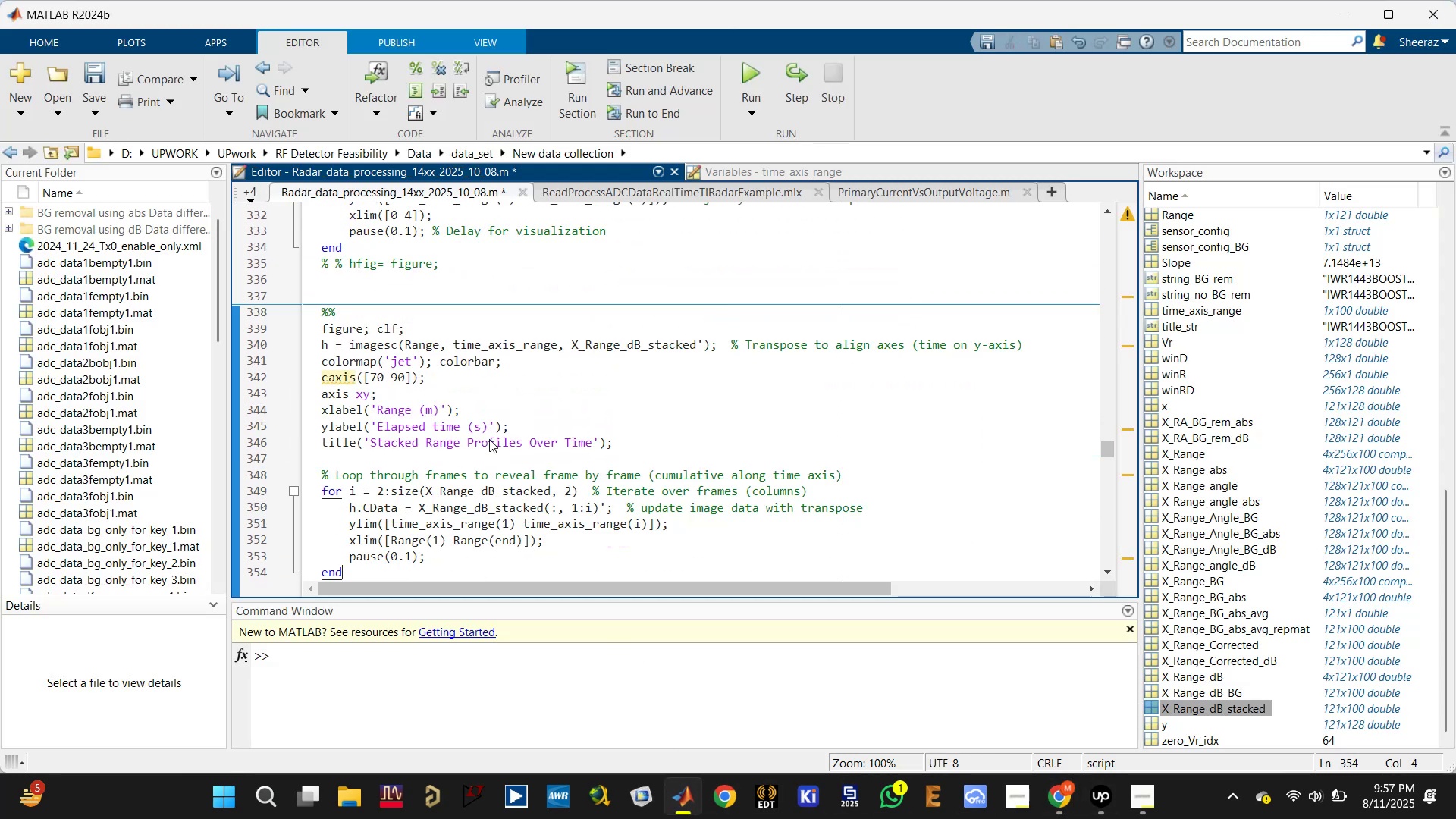 
scroll: coordinate [487, 439], scroll_direction: up, amount: 1.0
 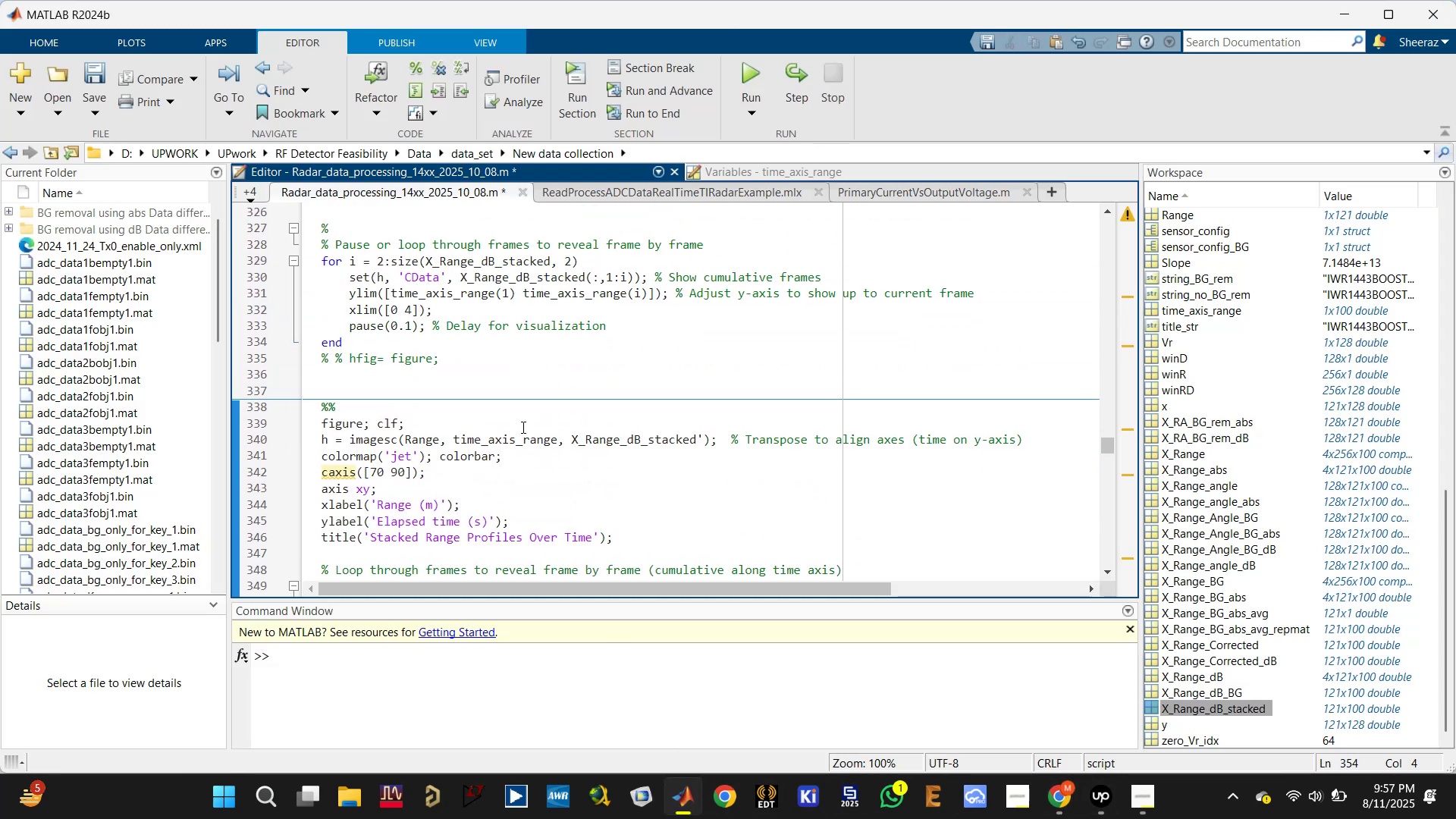 
left_click([525, 408])
 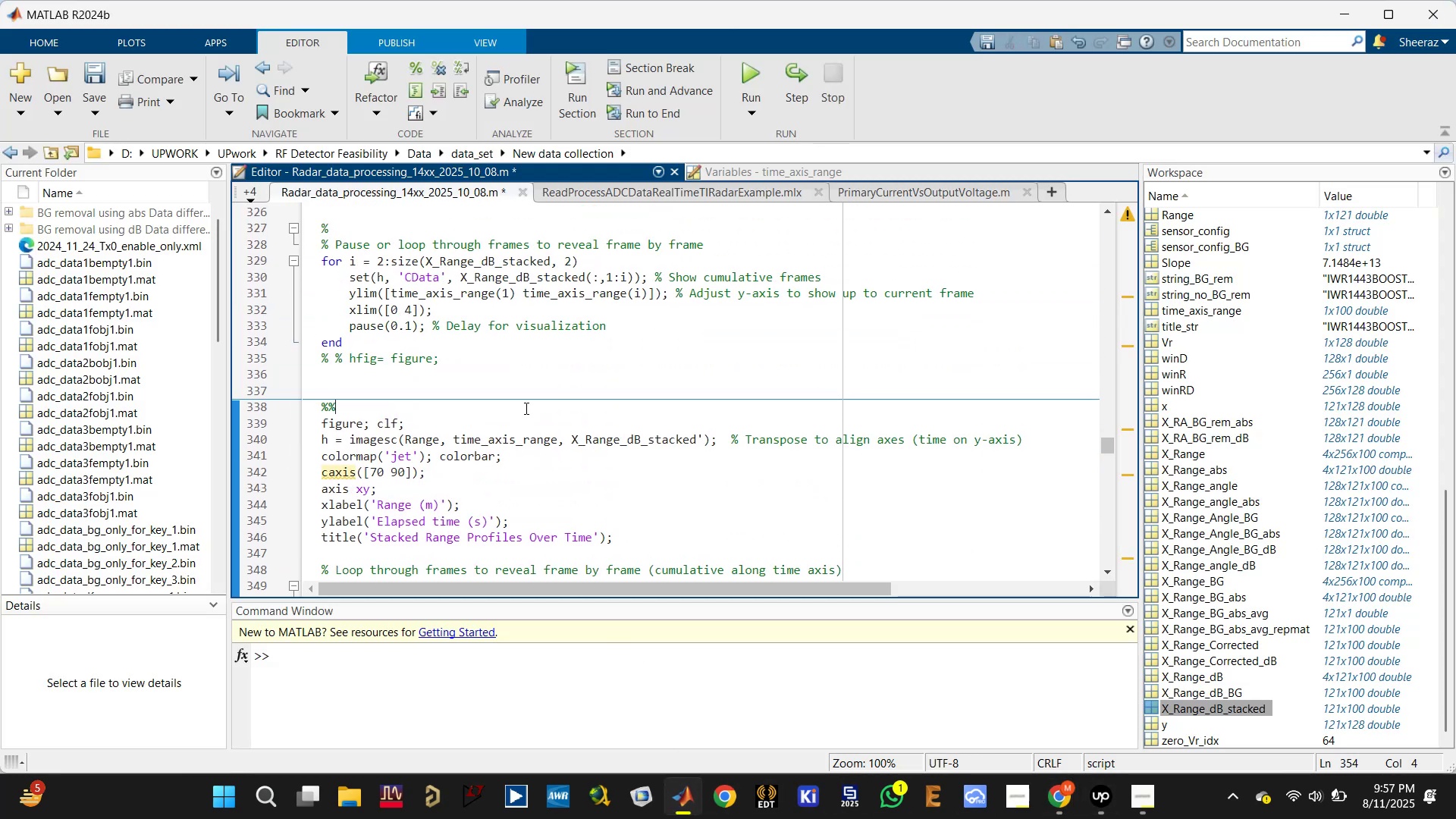 
key(Control+S)
 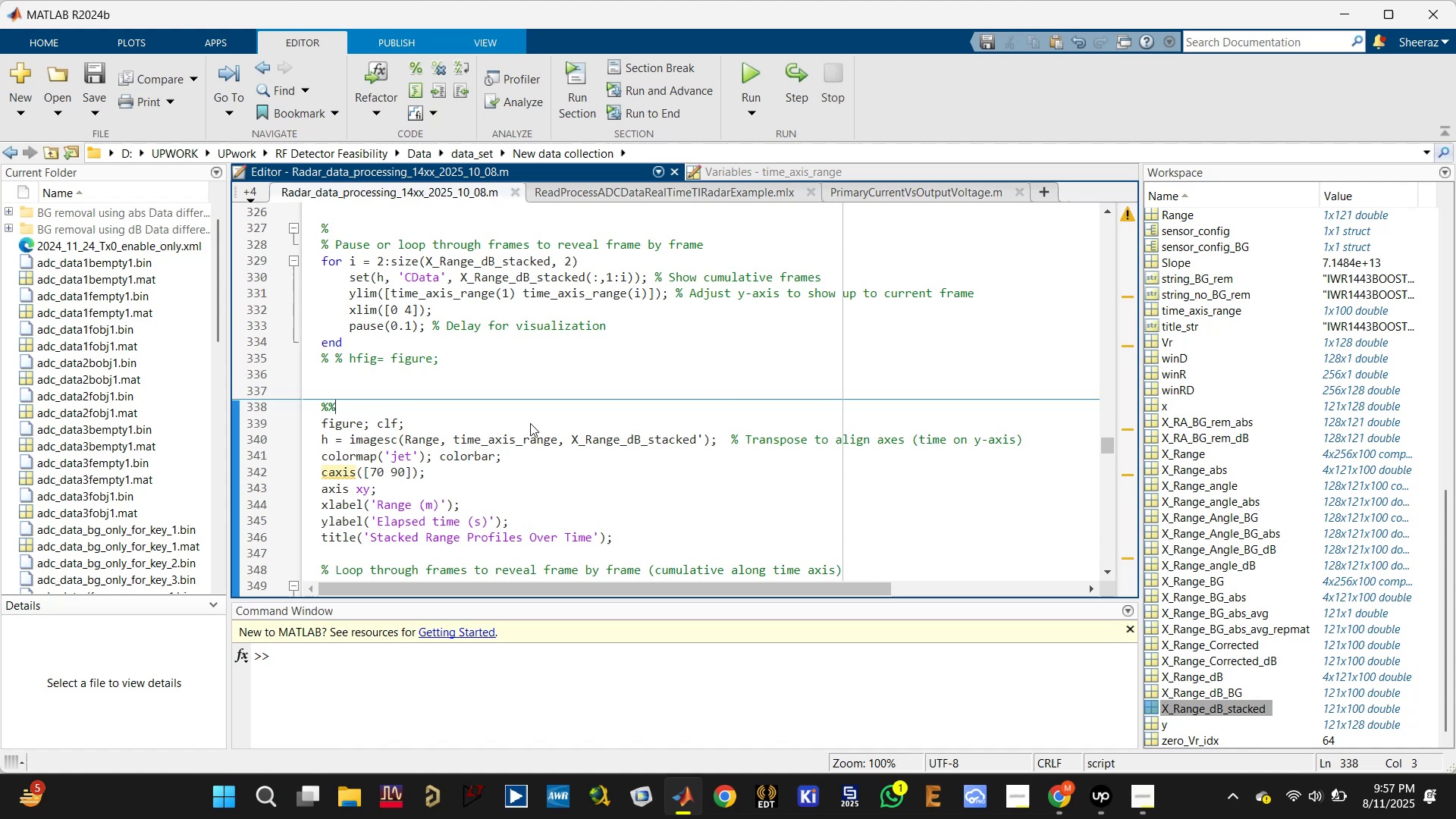 
key(Control+Enter)
 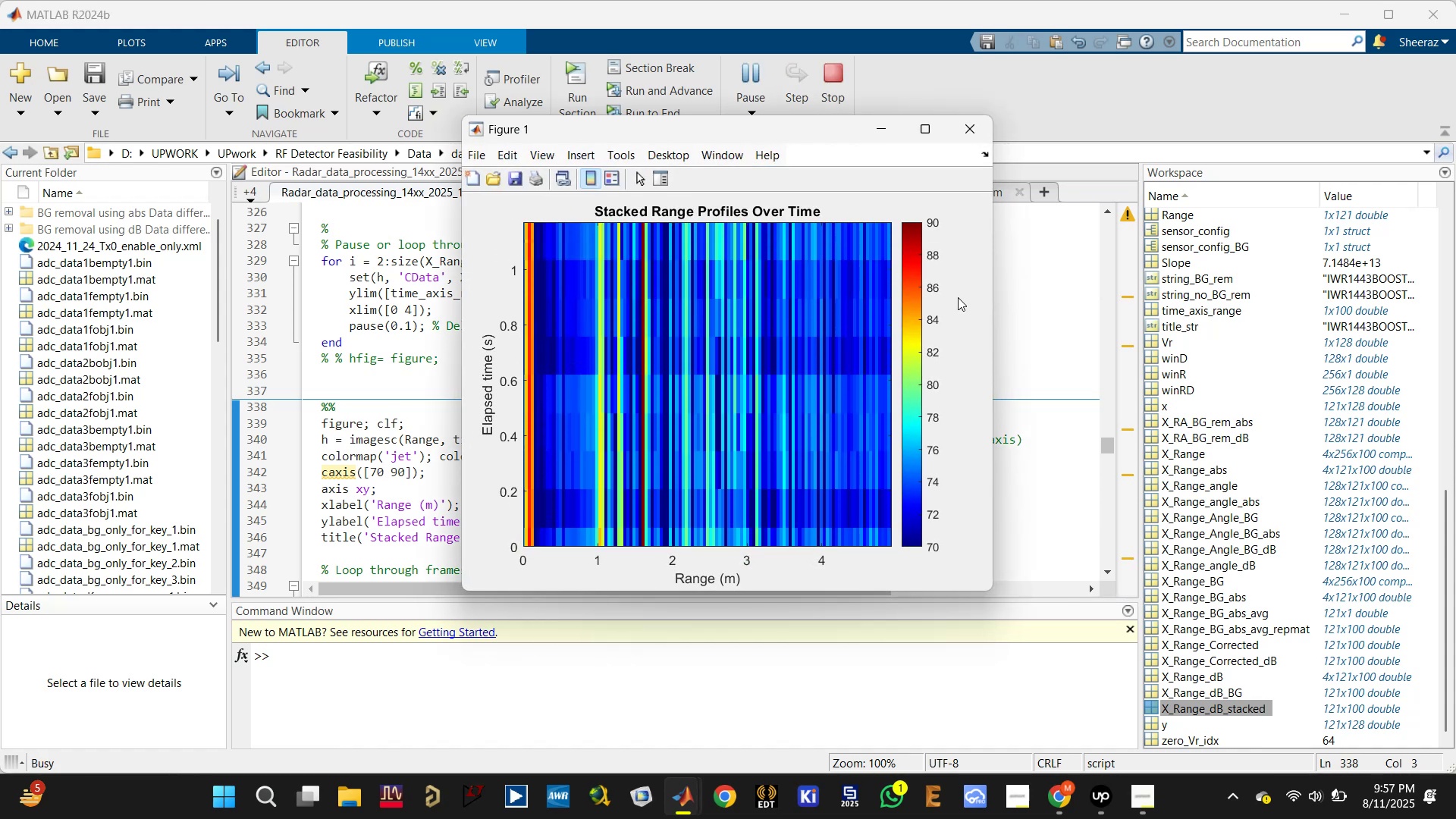 
wait(8.7)
 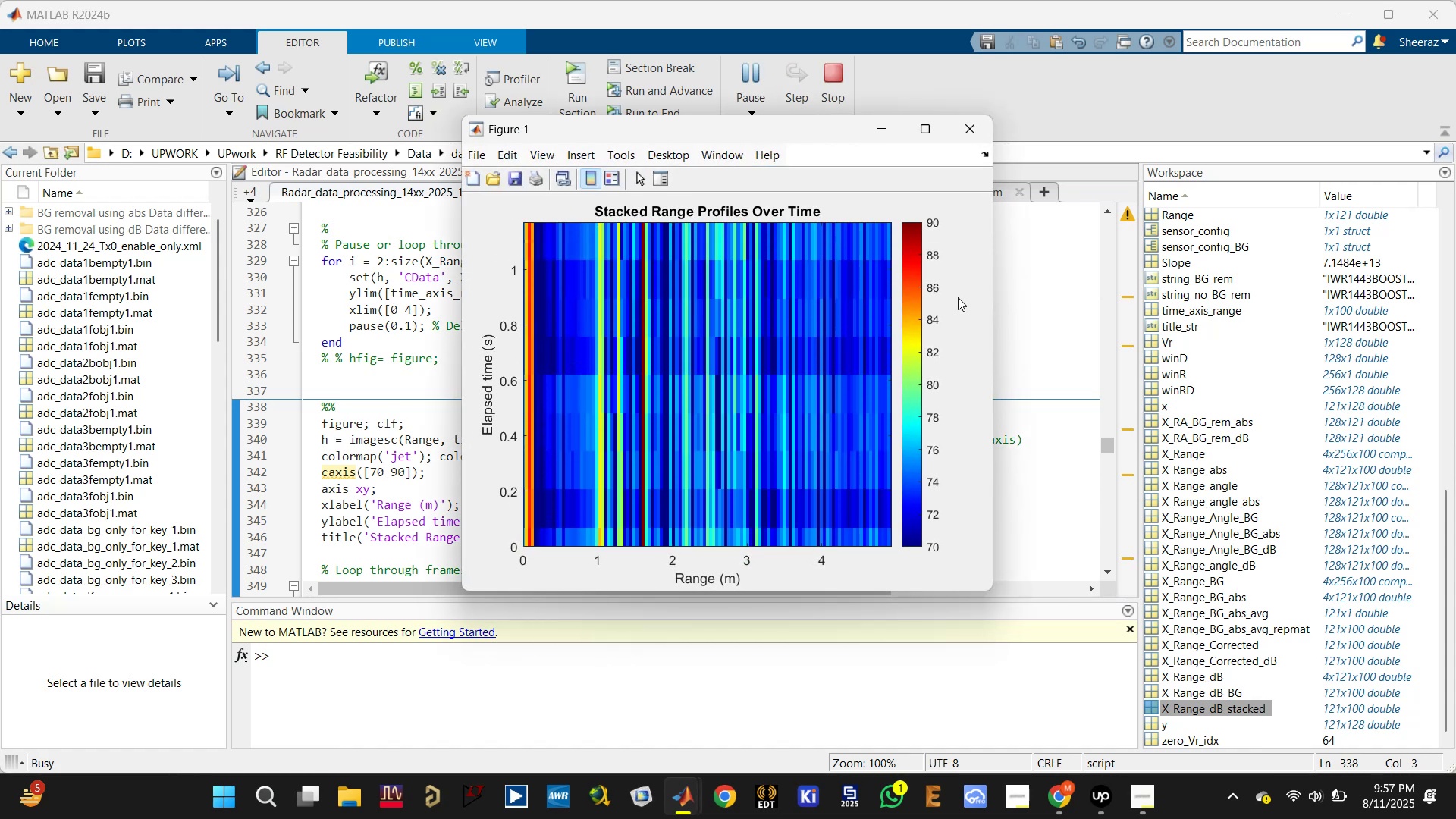 
left_click([964, 138])
 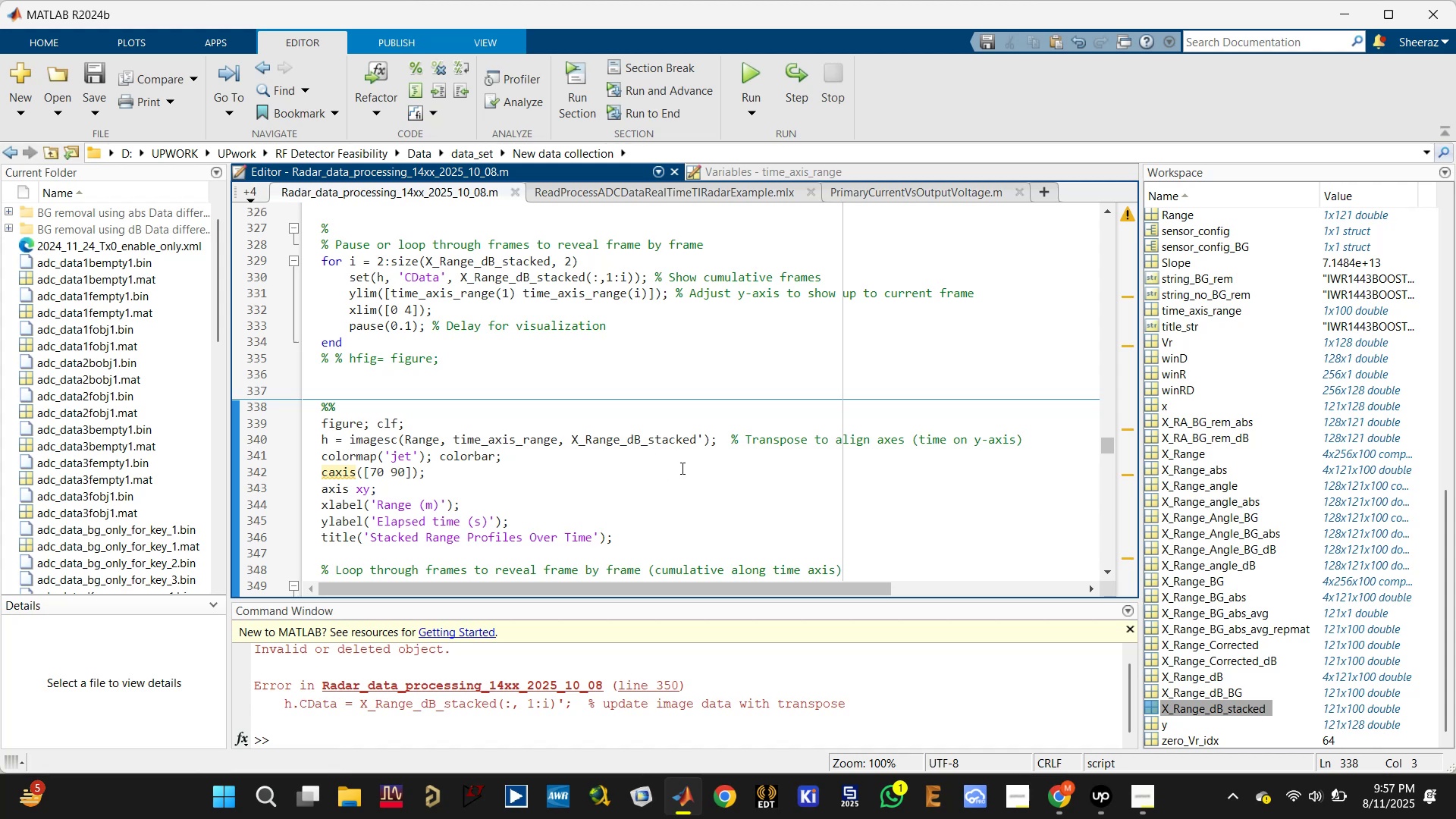 
left_click([703, 437])
 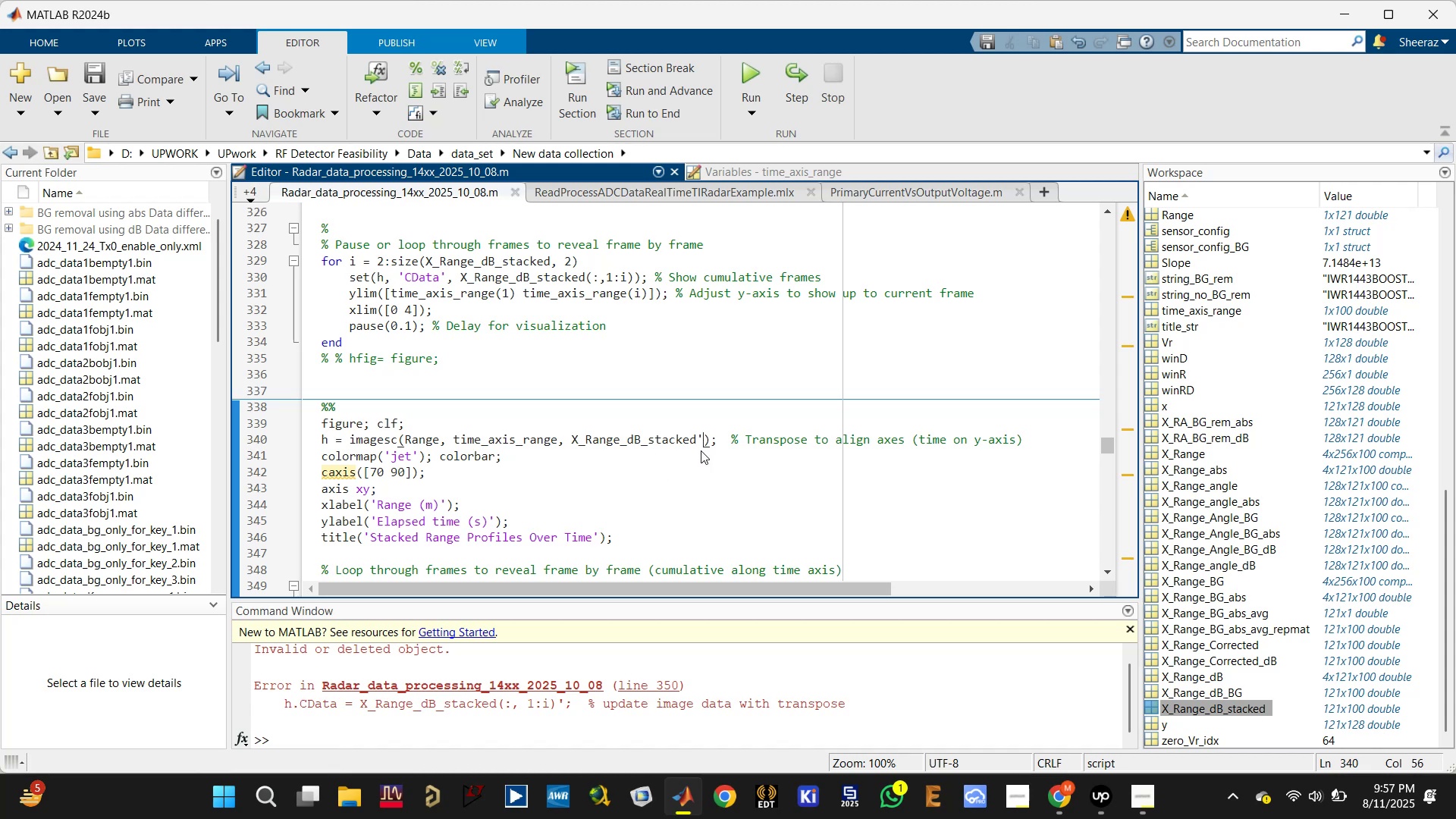 
key(Backspace)
 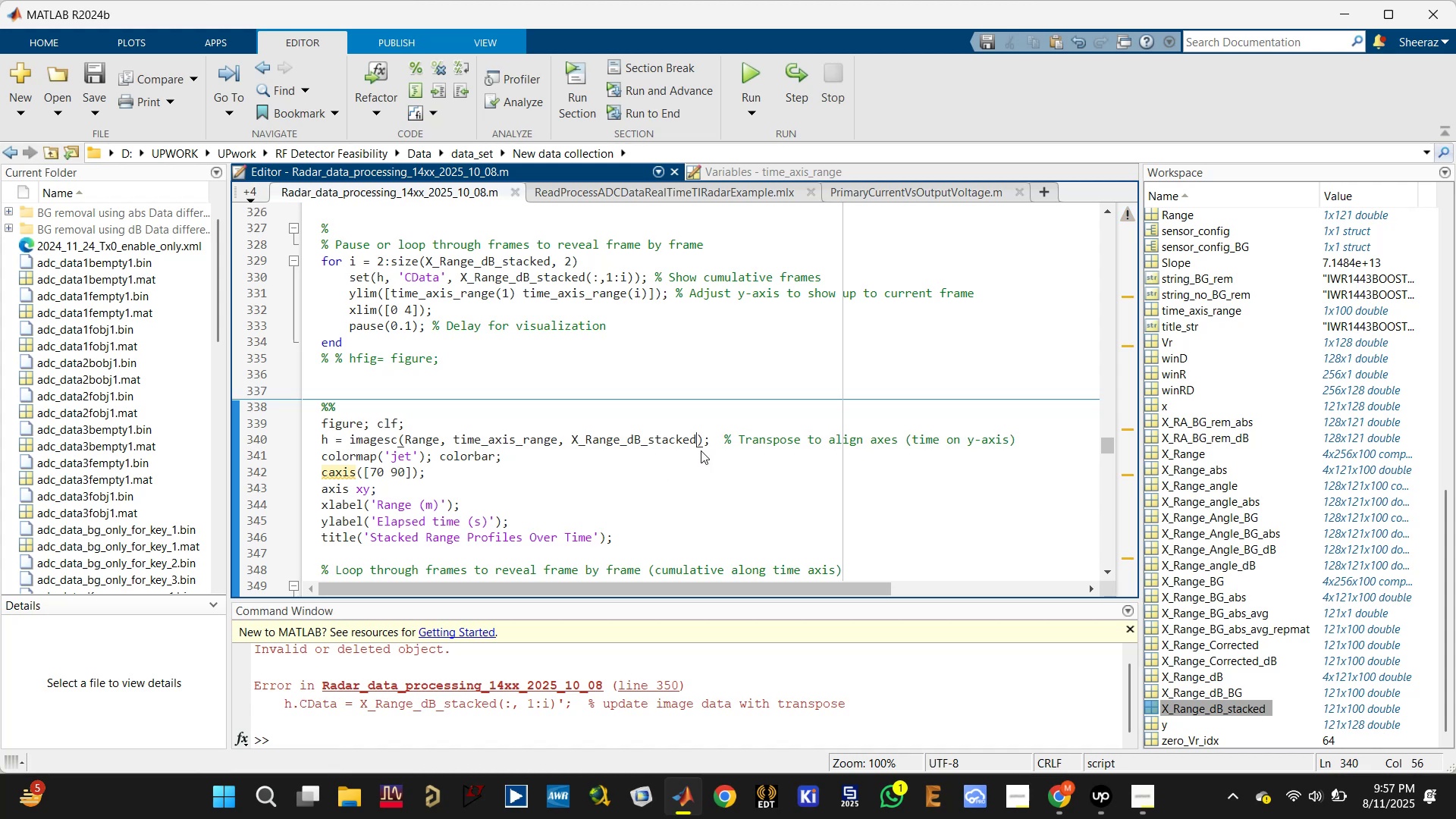 
key(Control+S)
 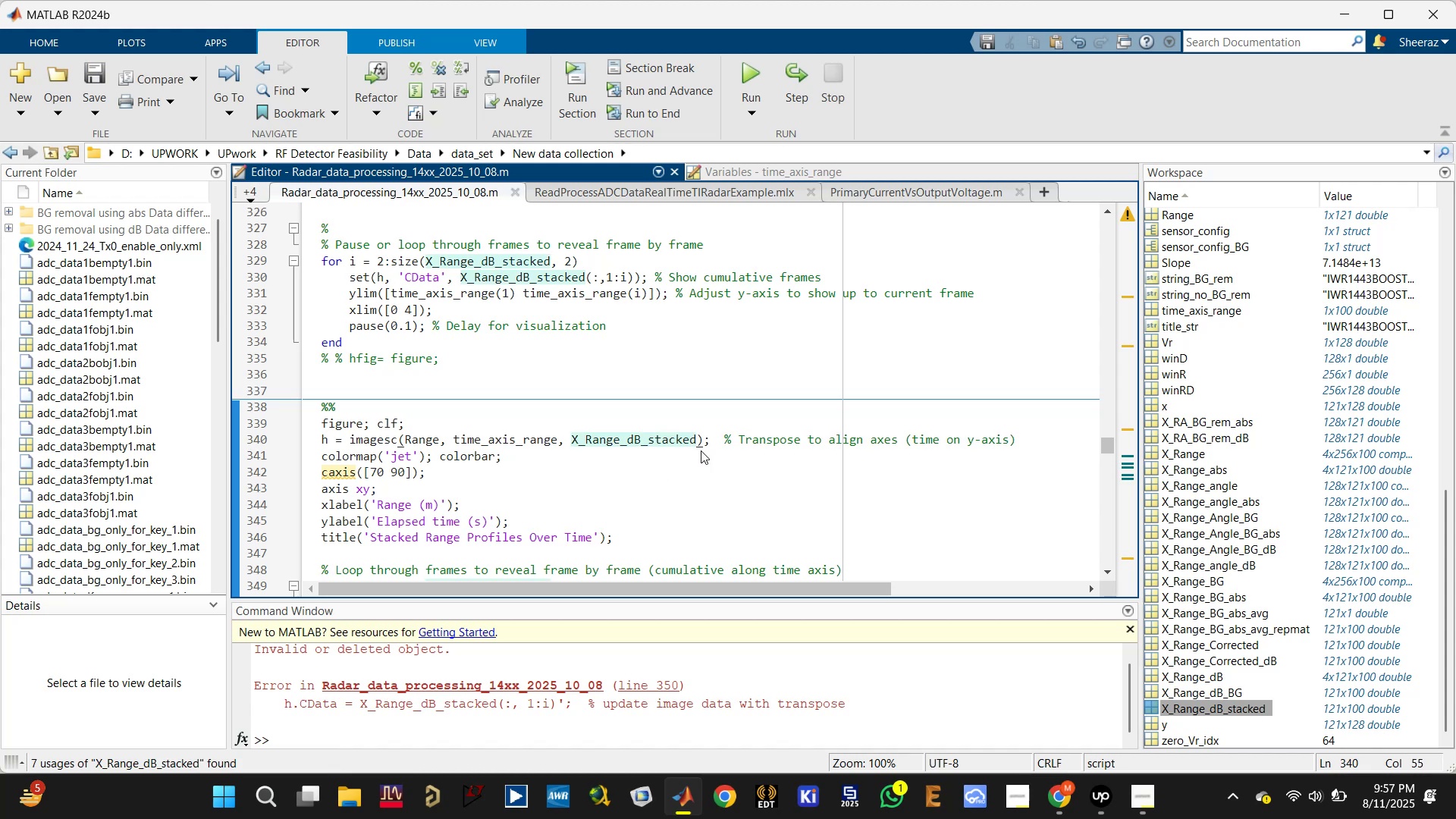 
key(Control+Enter)
 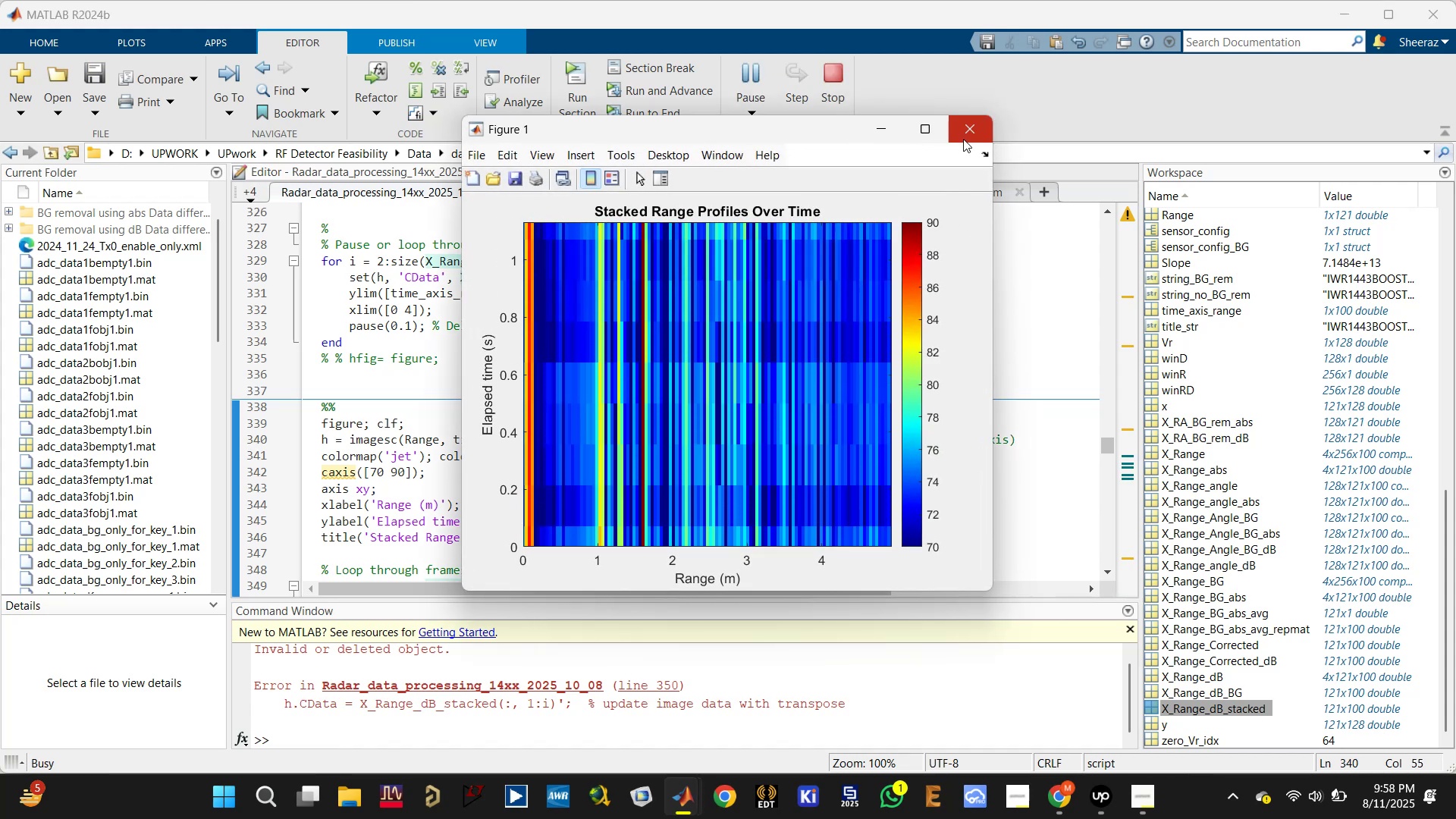 
left_click([961, 144])
 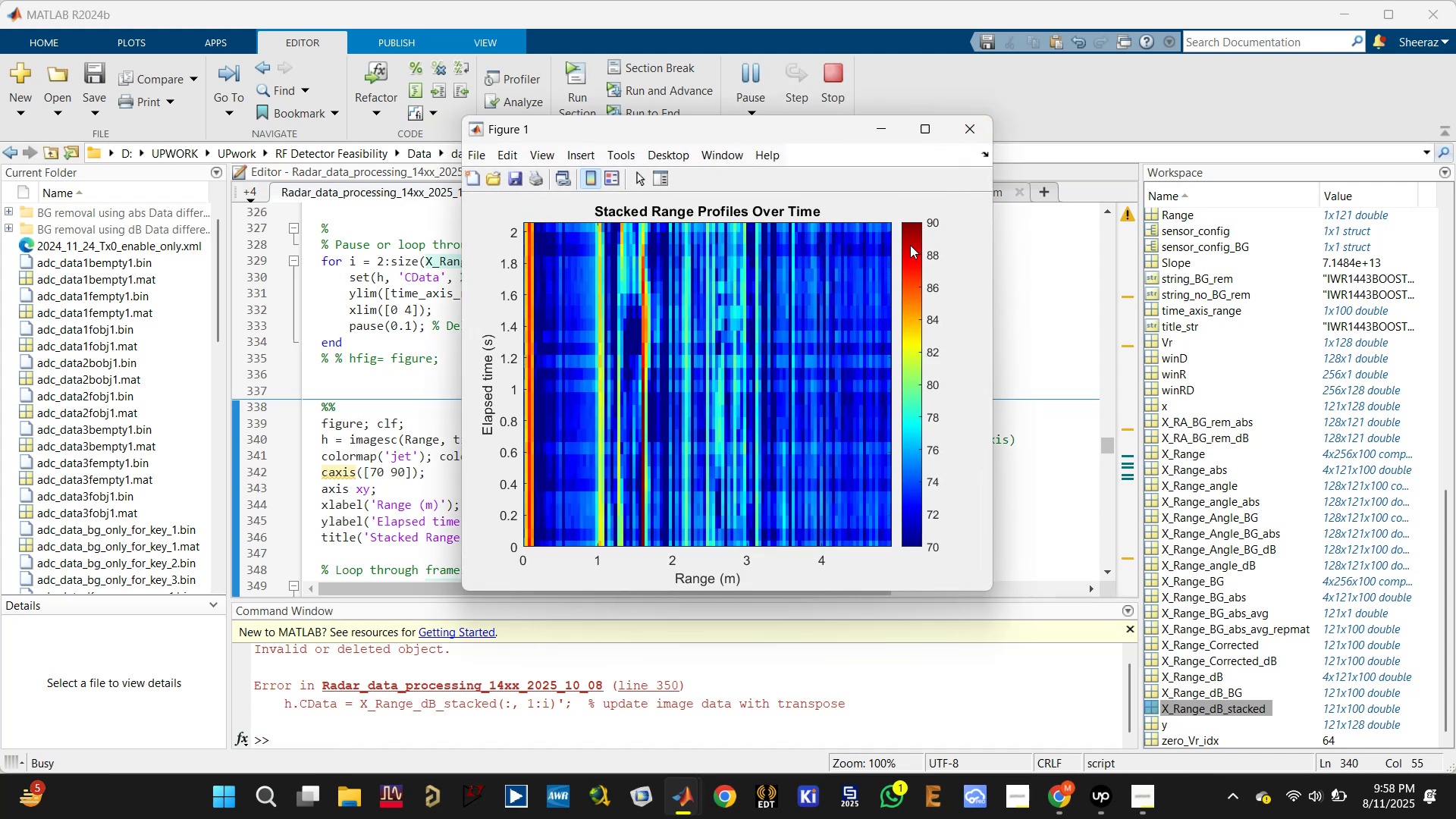 
left_click([982, 121])
 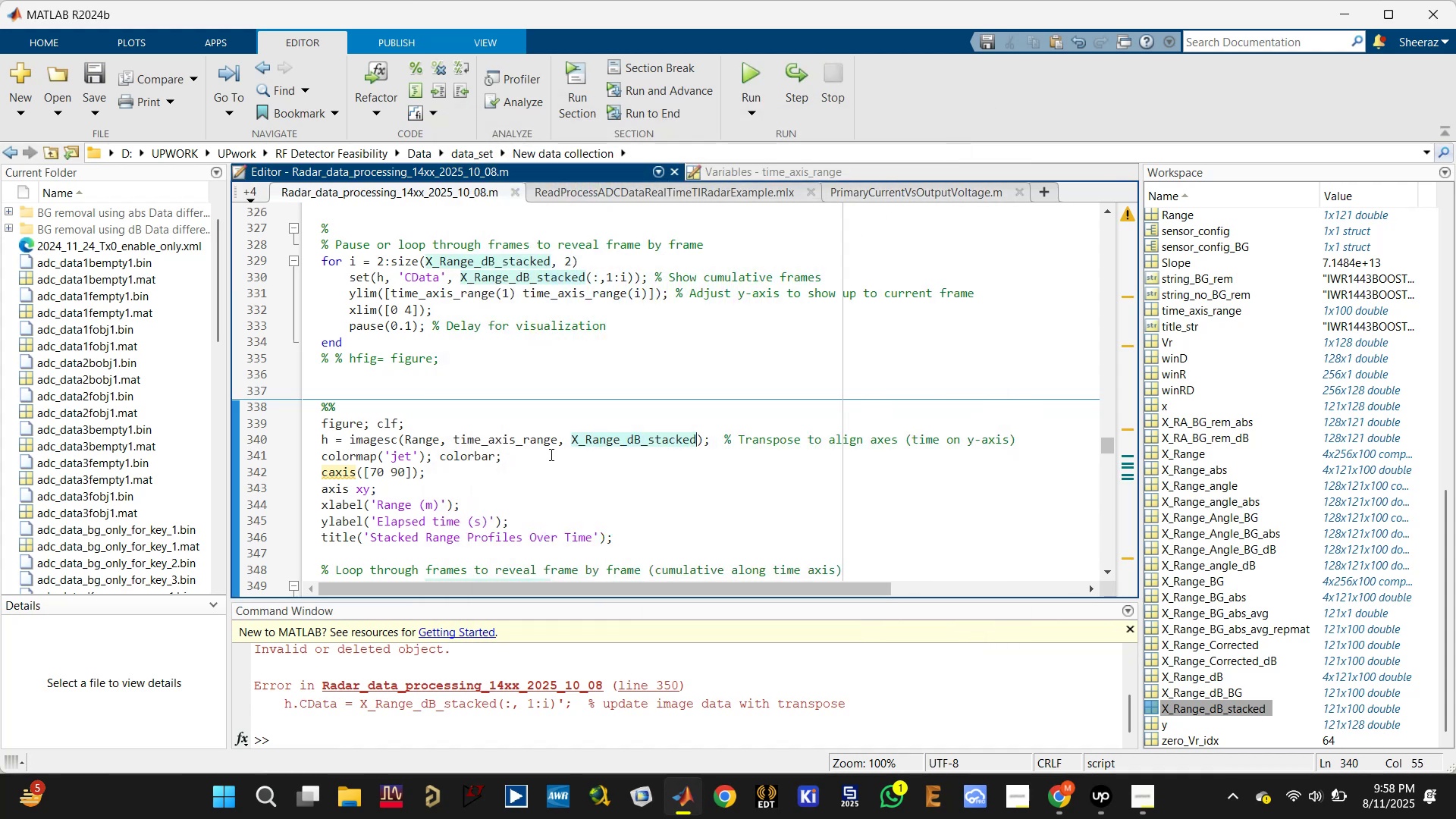 
left_click([513, 458])
 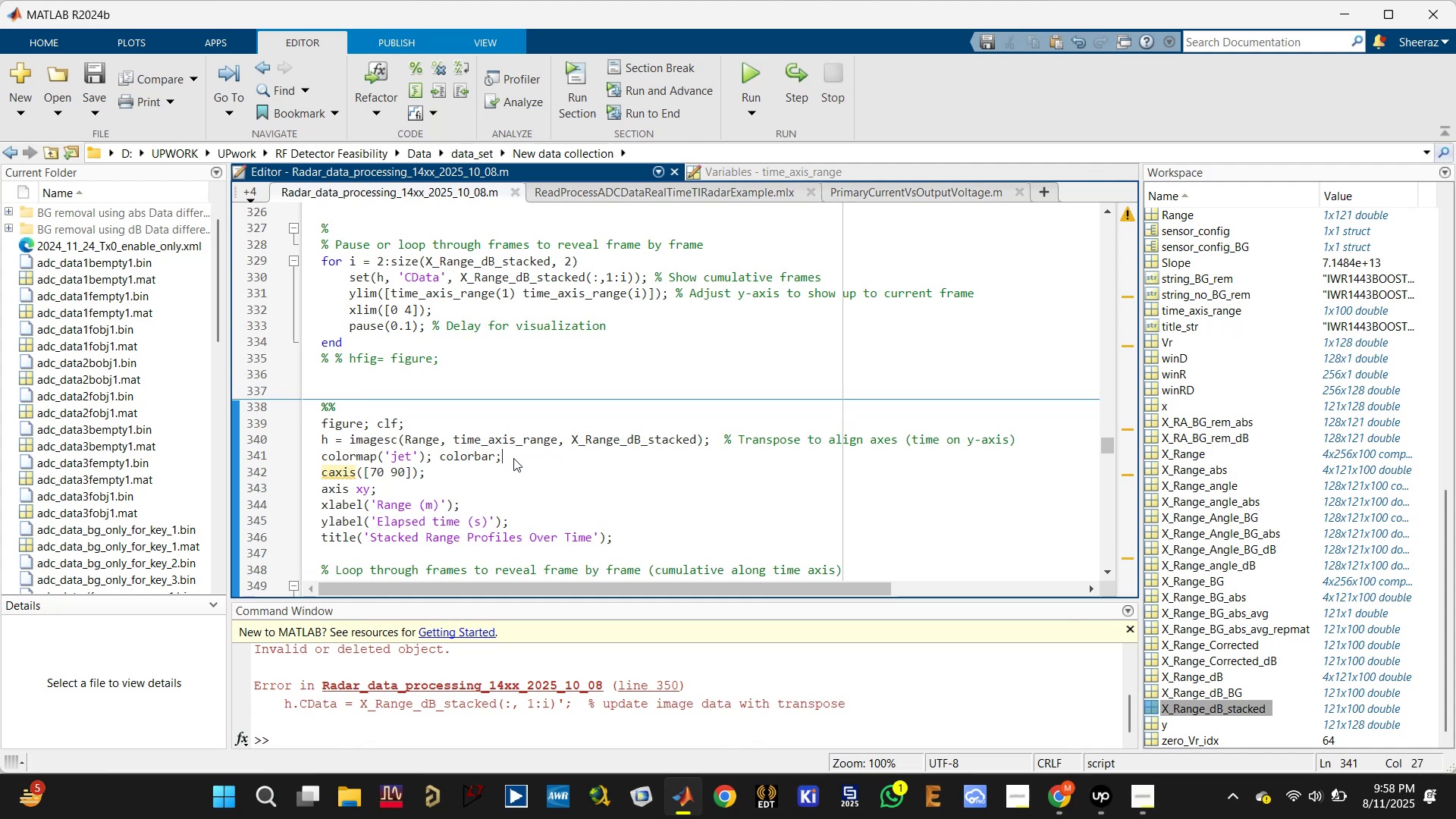 
scroll: coordinate [513, 458], scroll_direction: up, amount: 3.0
 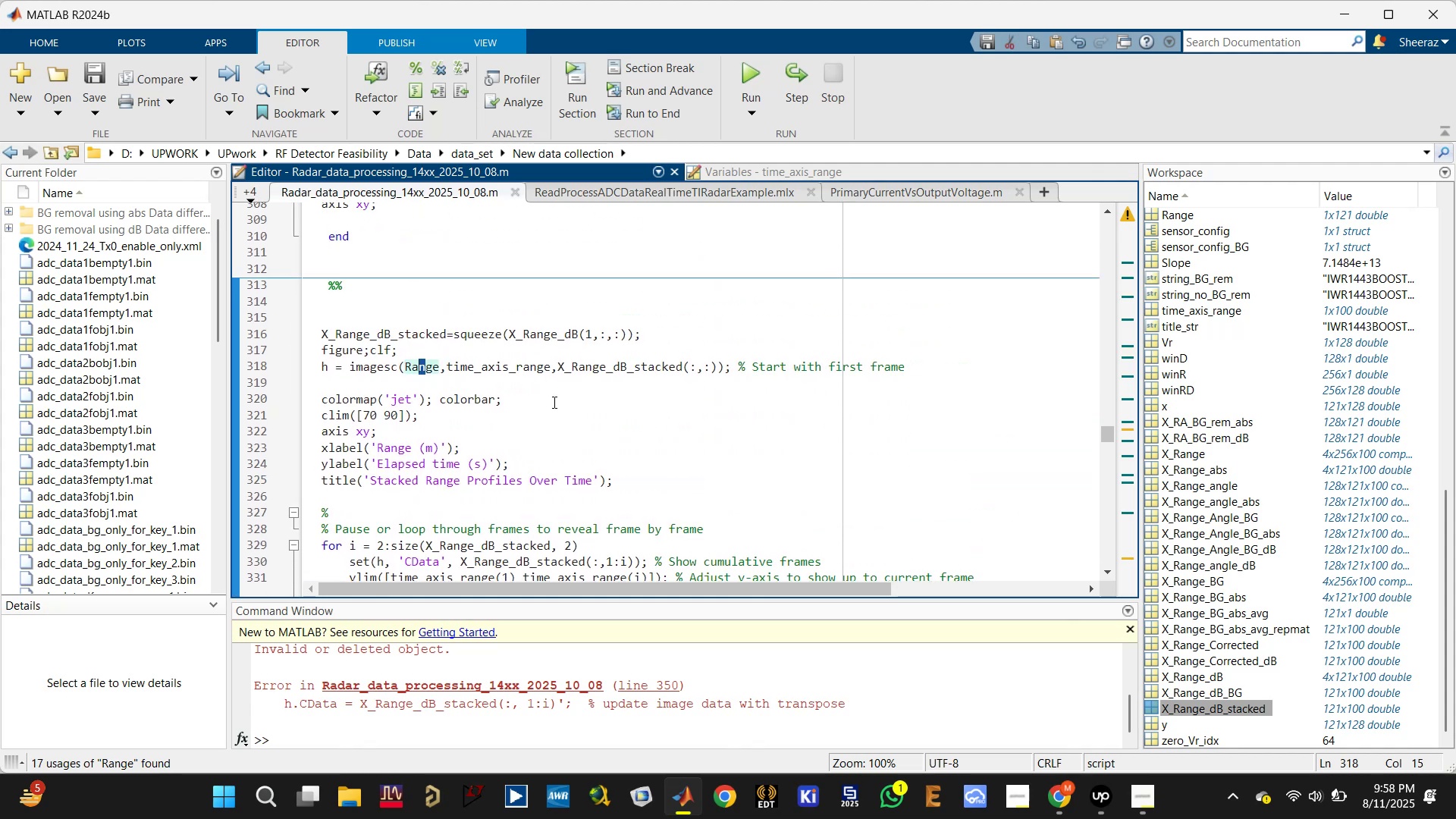 
scroll: coordinate [640, 413], scroll_direction: down, amount: 3.0
 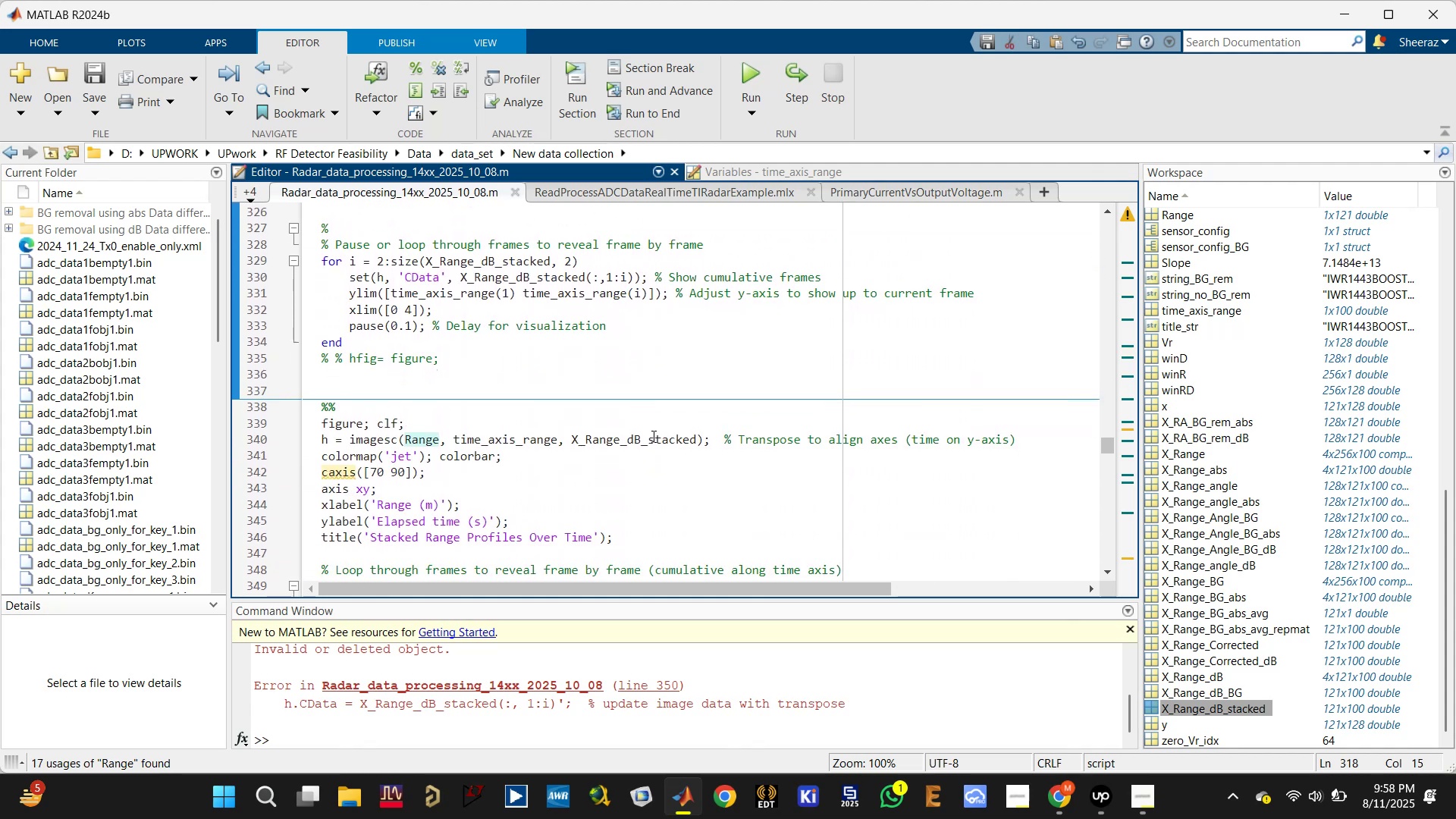 
left_click([661, 441])
 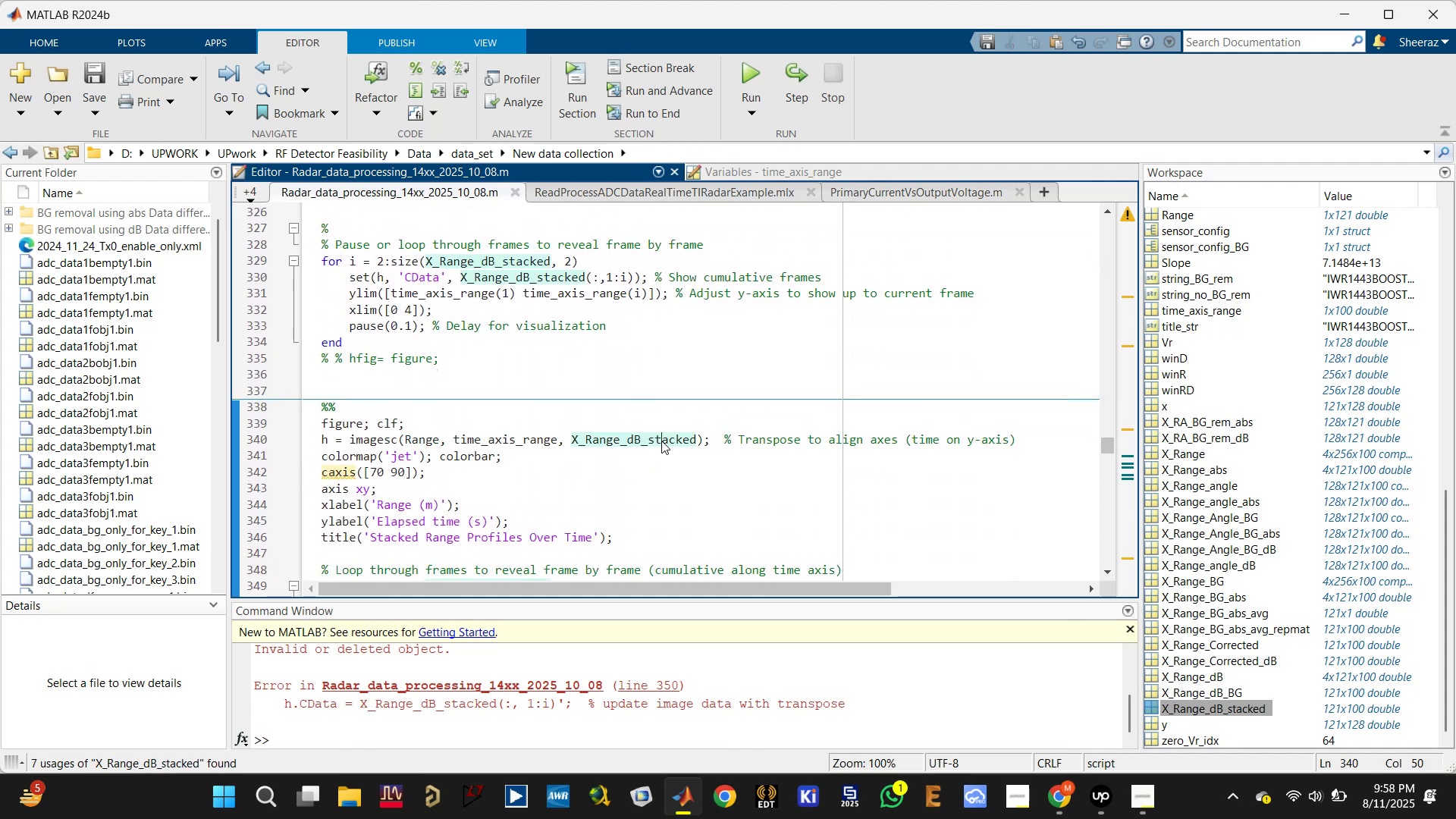 
key(Control+S)
 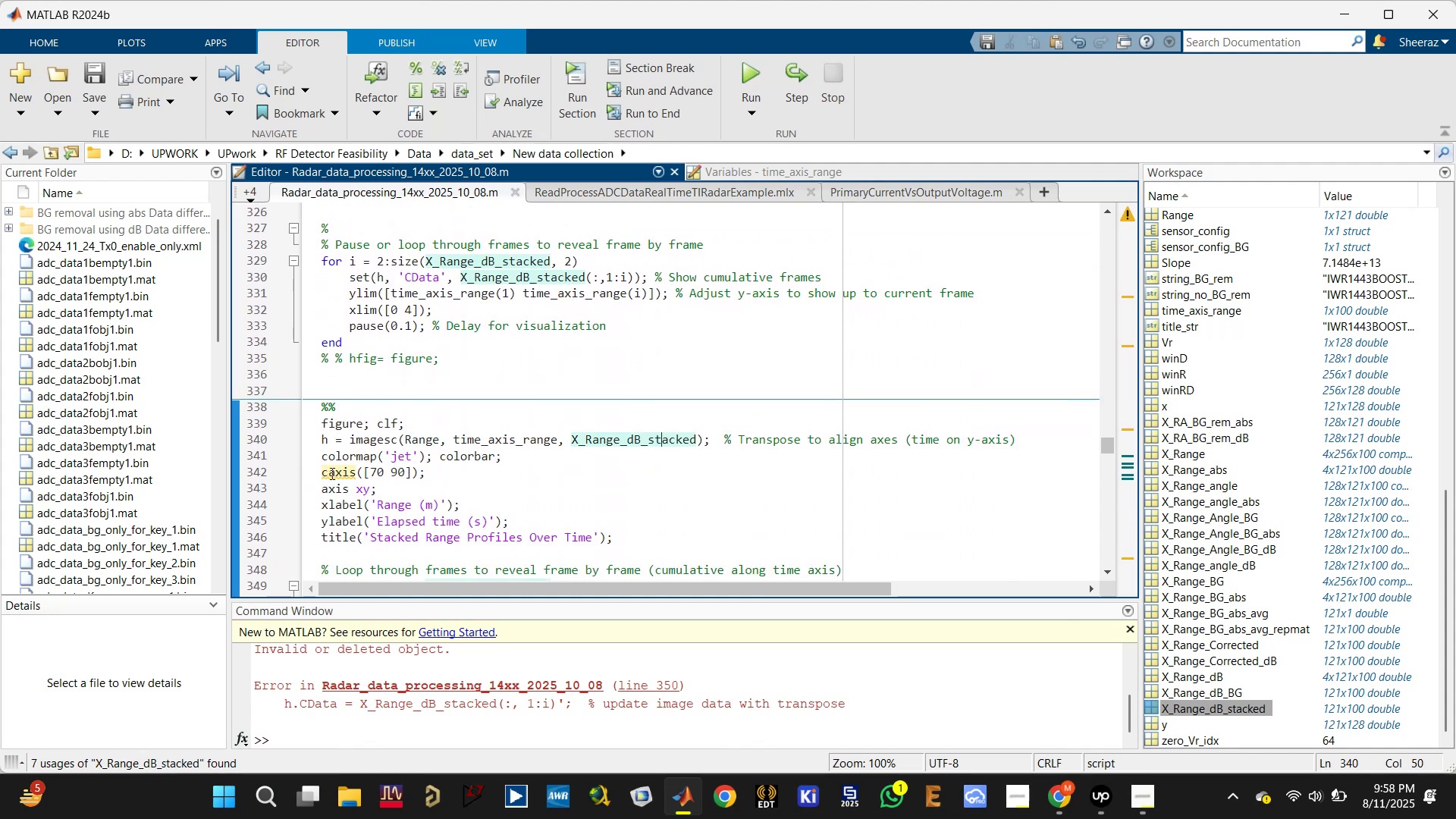 
double_click([345, 472])
 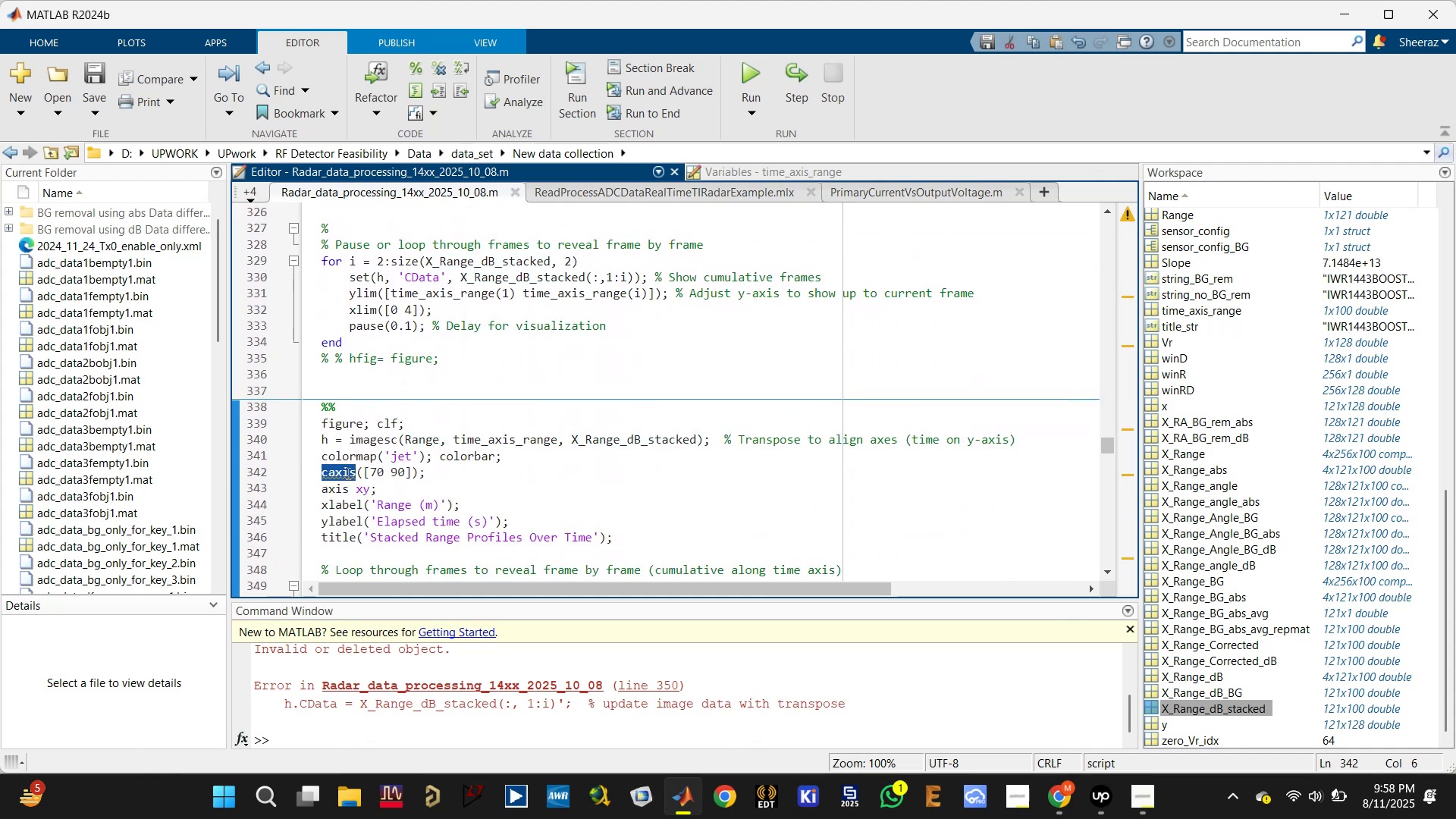 
type(clim)
 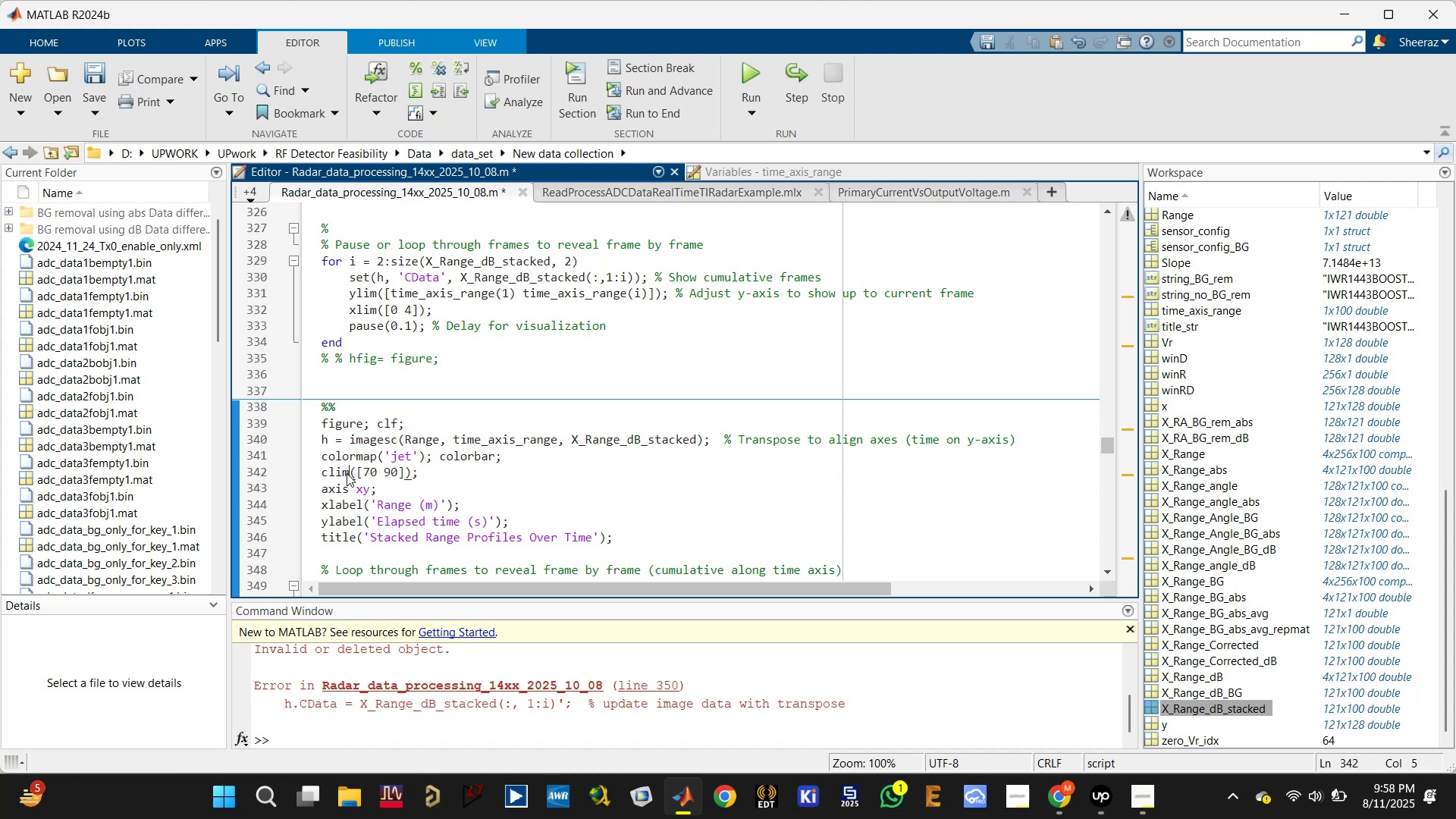 
key(Control+S)
 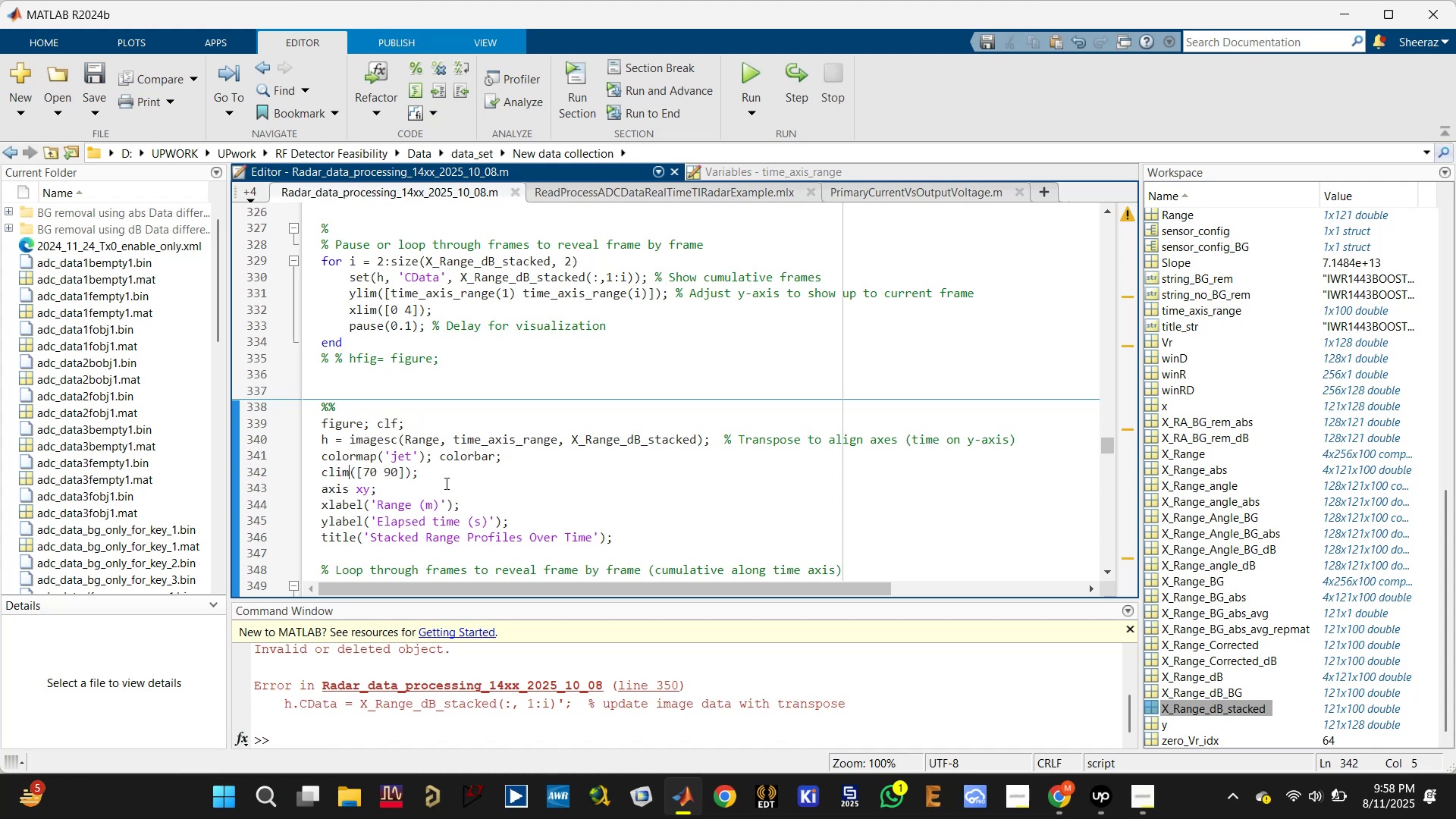 
left_click([498, 491])
 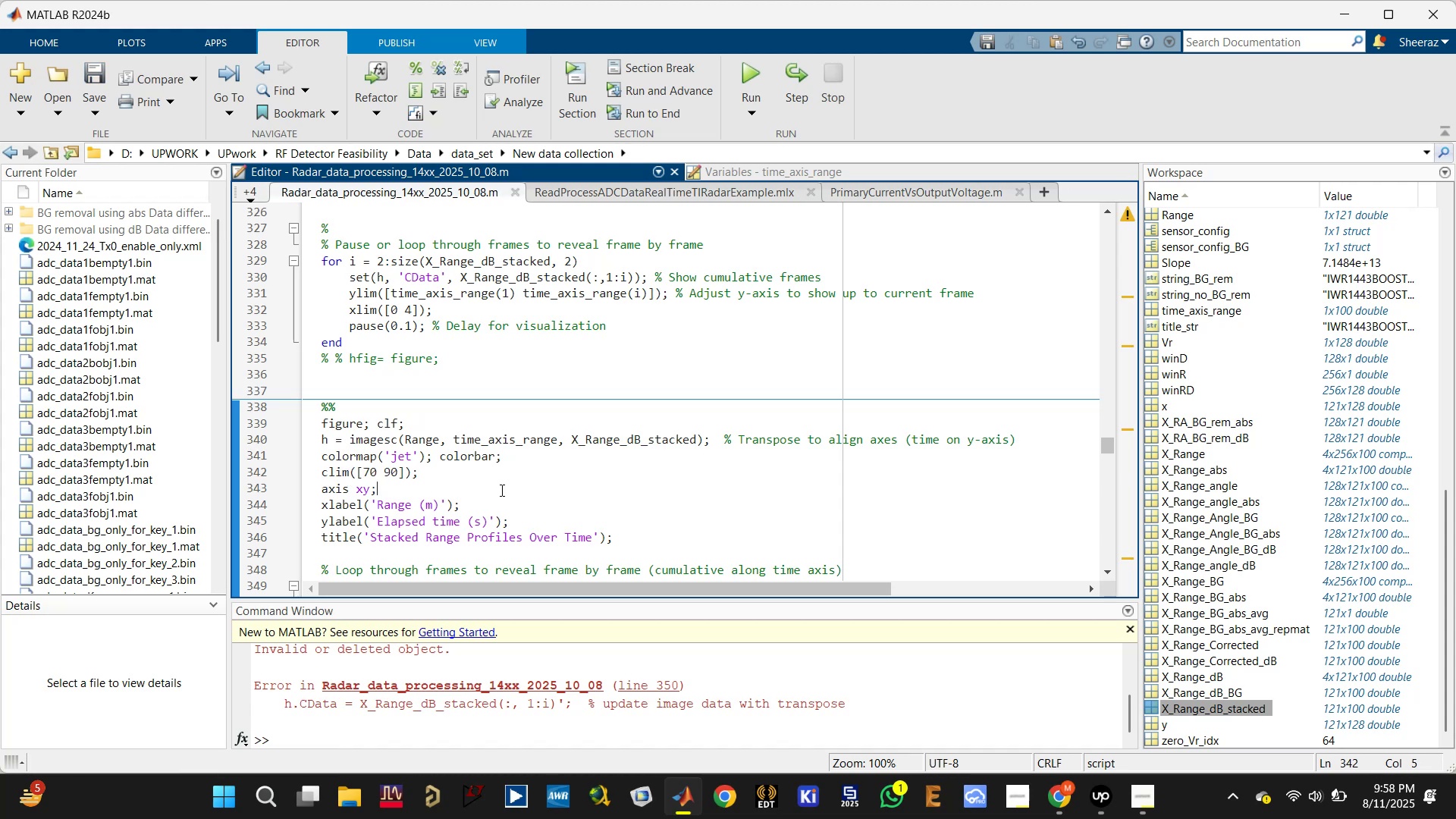 
scroll: coordinate [539, 485], scroll_direction: down, amount: 1.0
 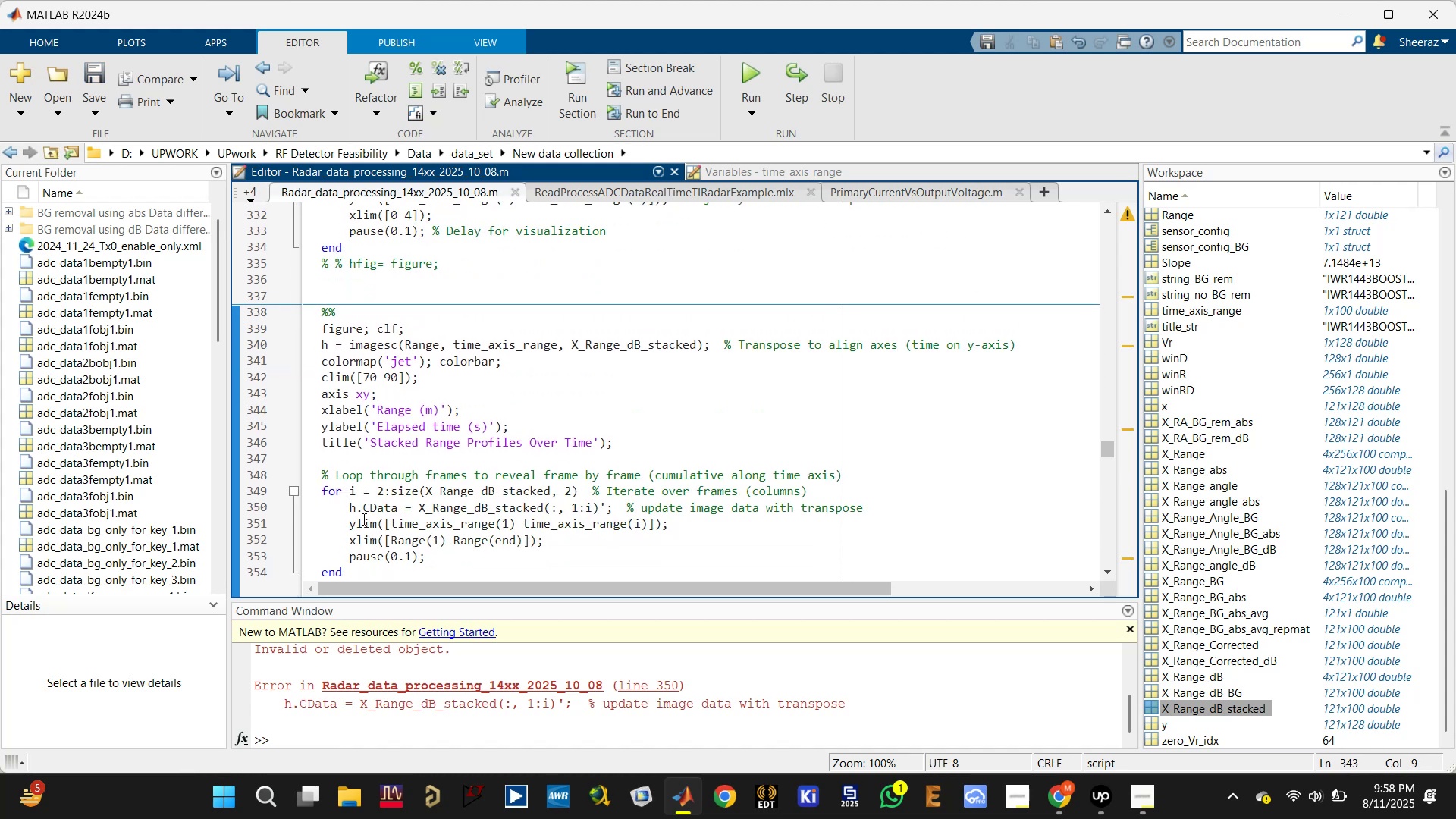 
double_click([446, 529])
 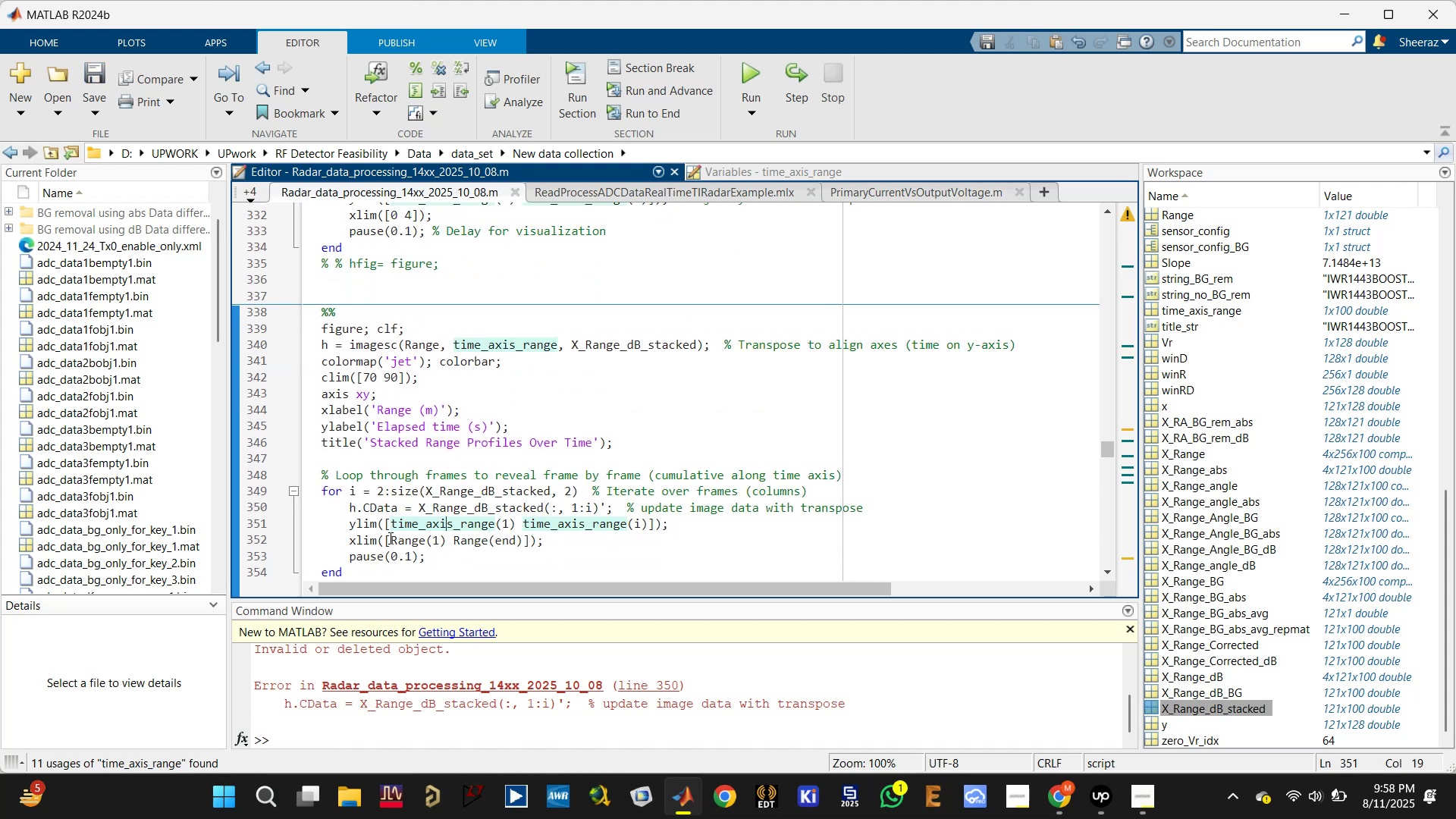 
left_click([425, 541])
 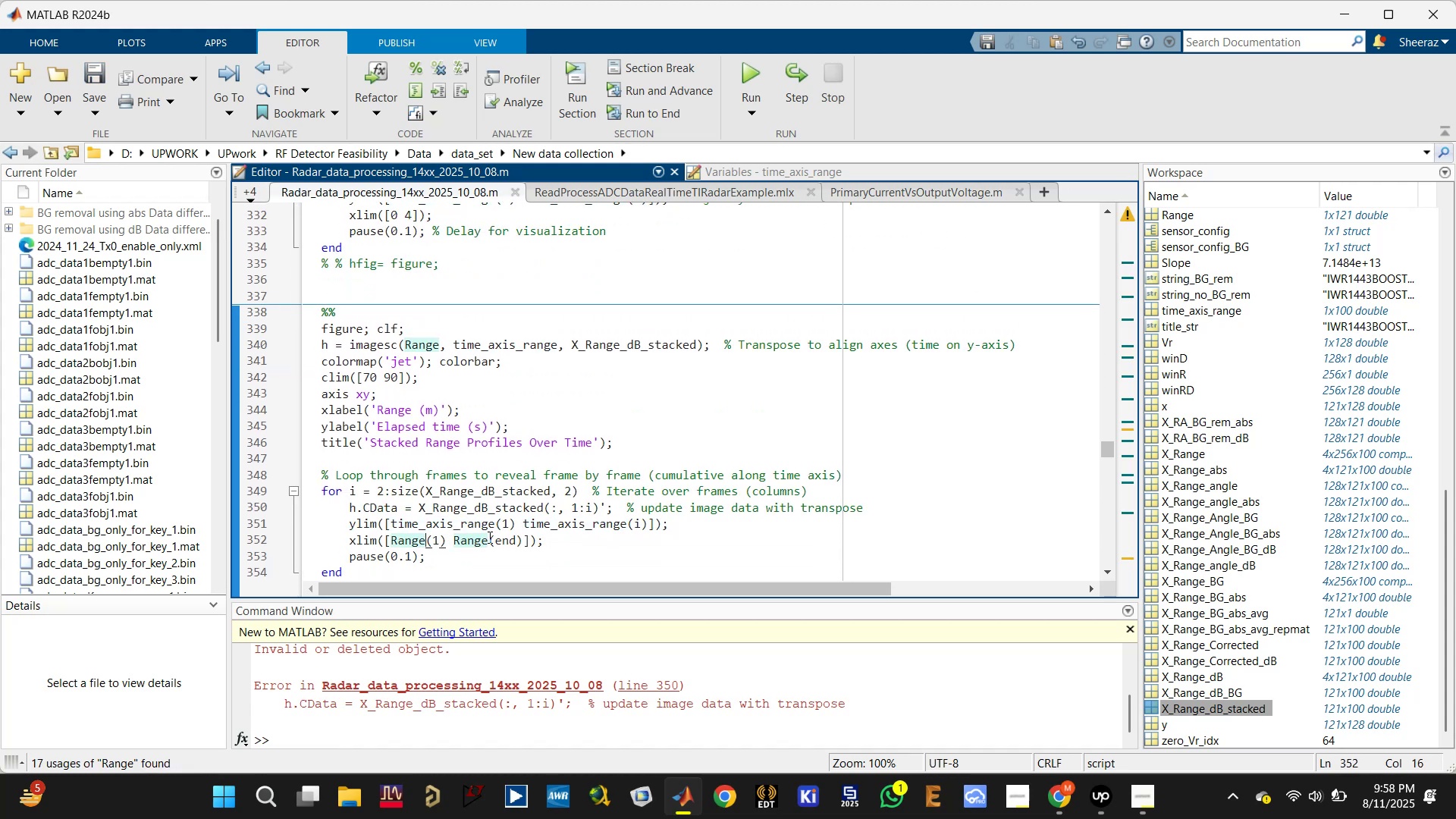 
left_click([498, 537])
 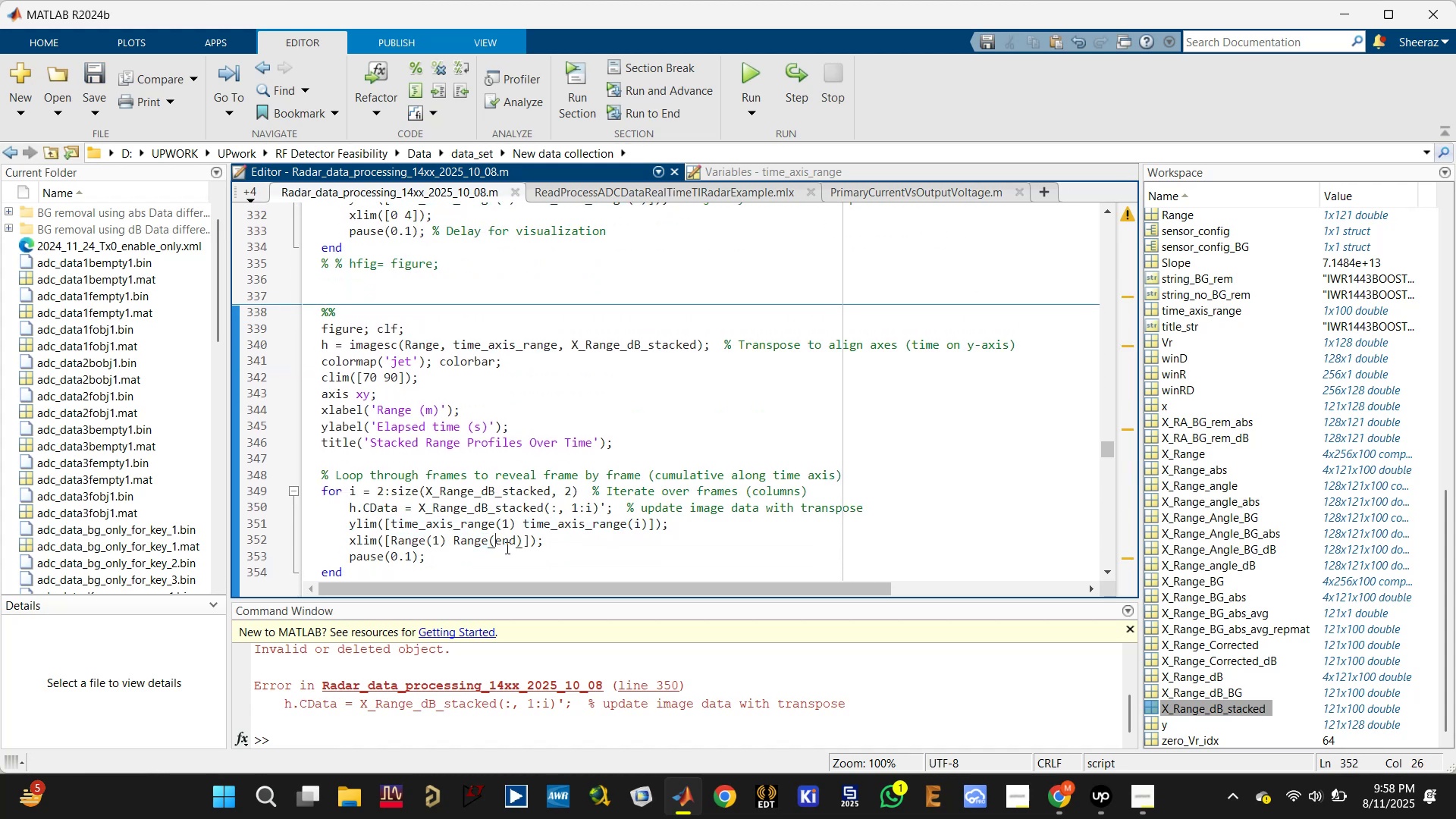 
left_click([507, 543])
 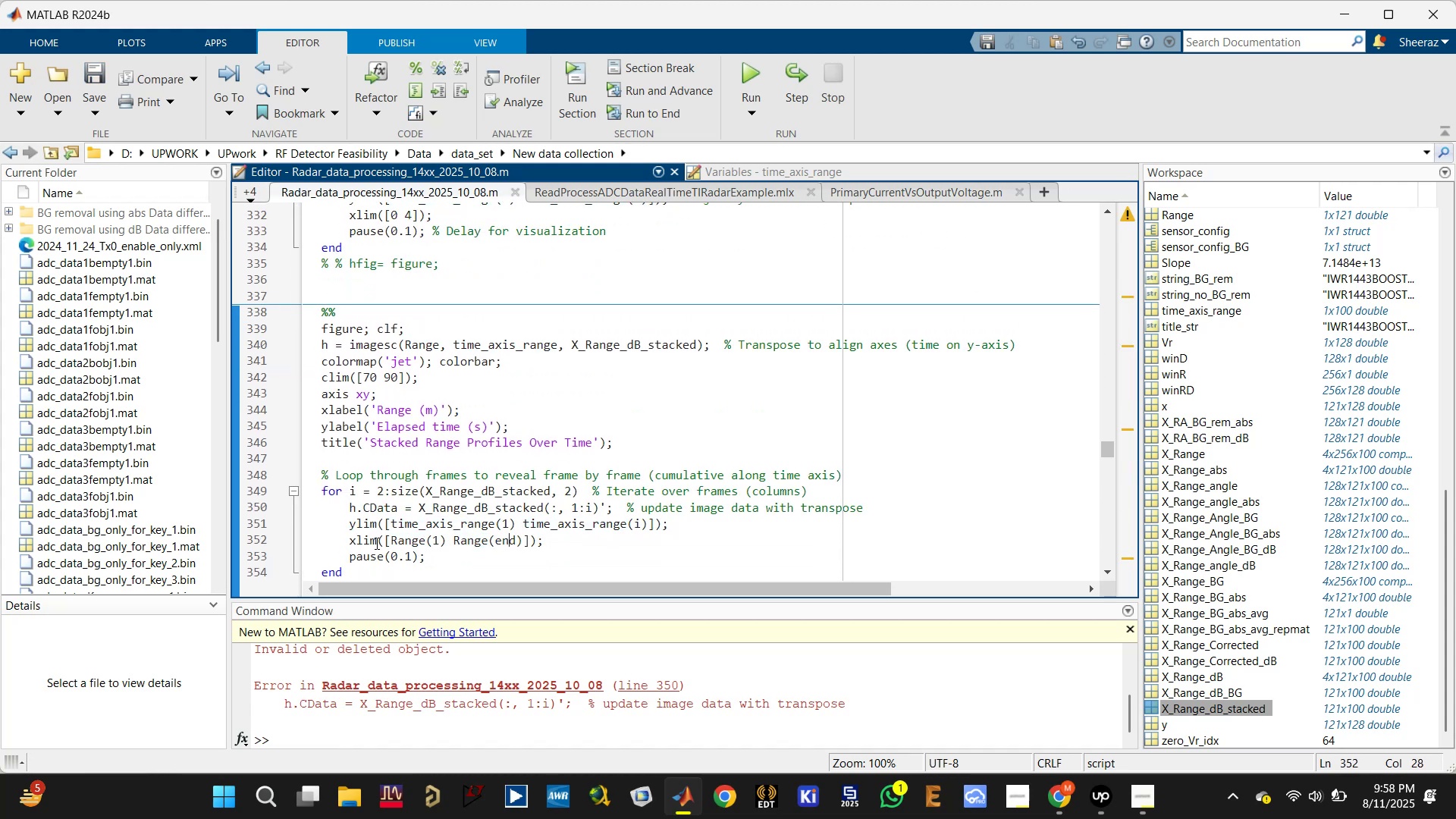 
left_click([356, 543])
 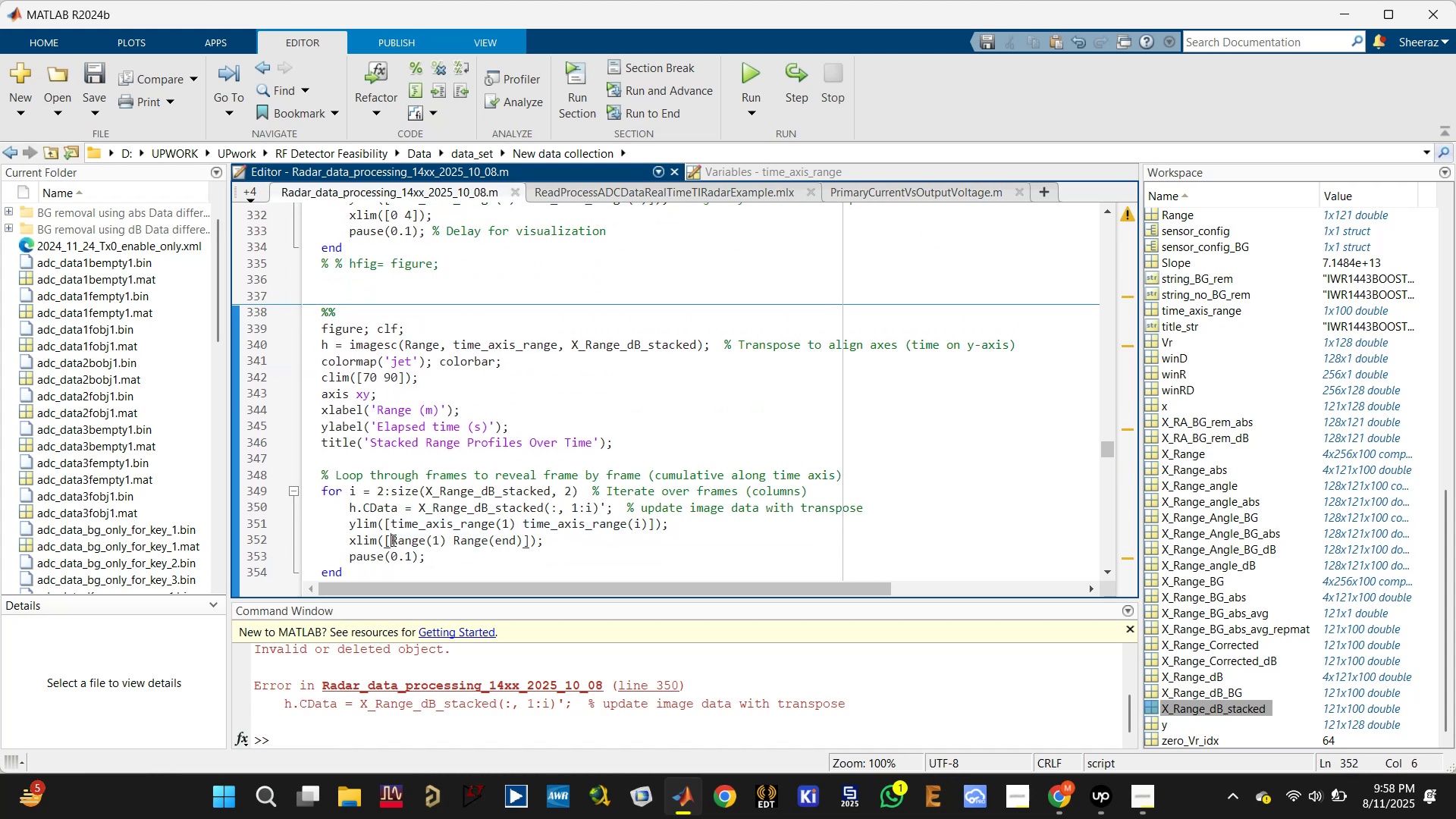 
left_click([438, 555])
 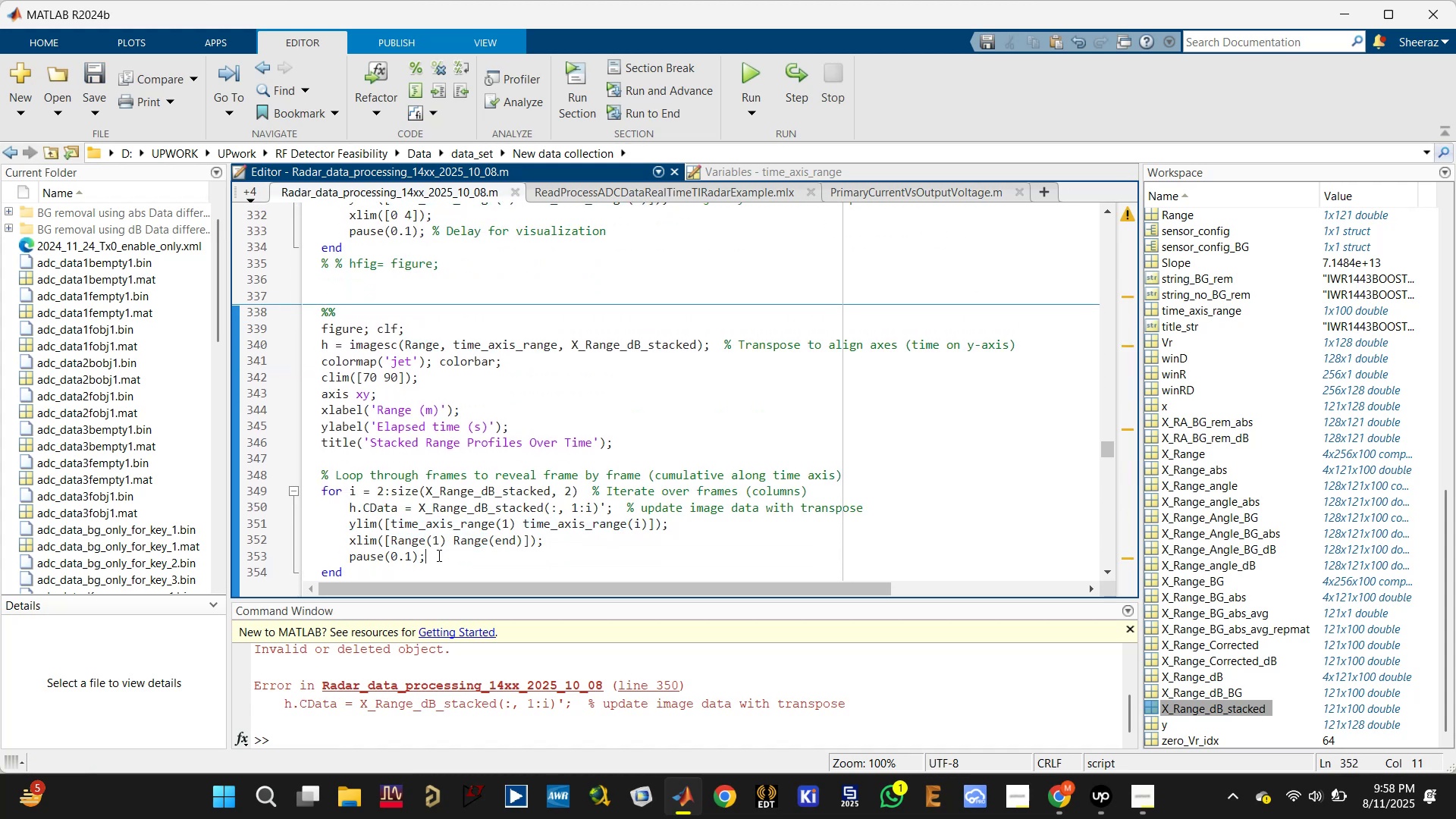 
key(Control+S)
 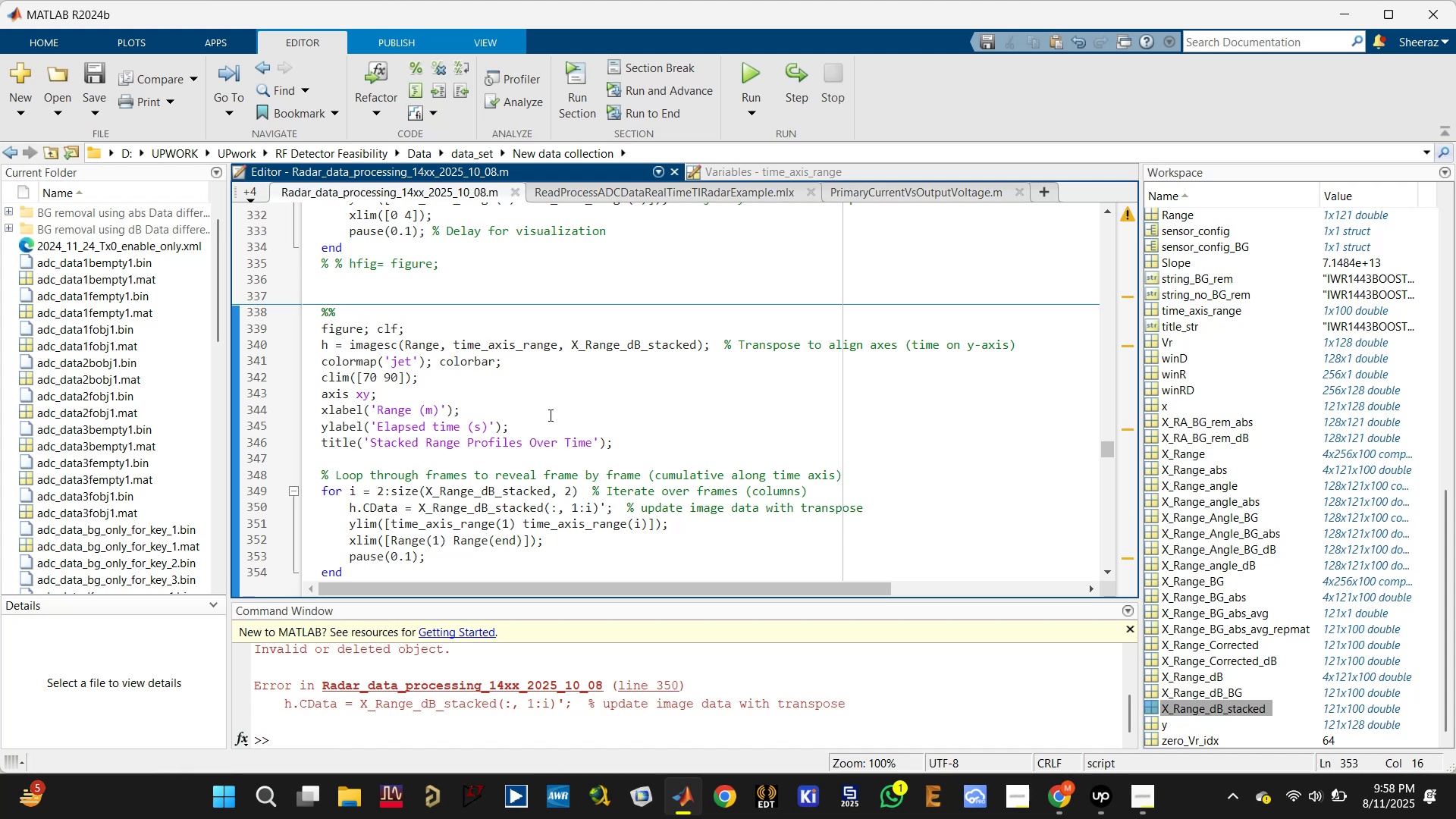 
key(Control+Enter)
 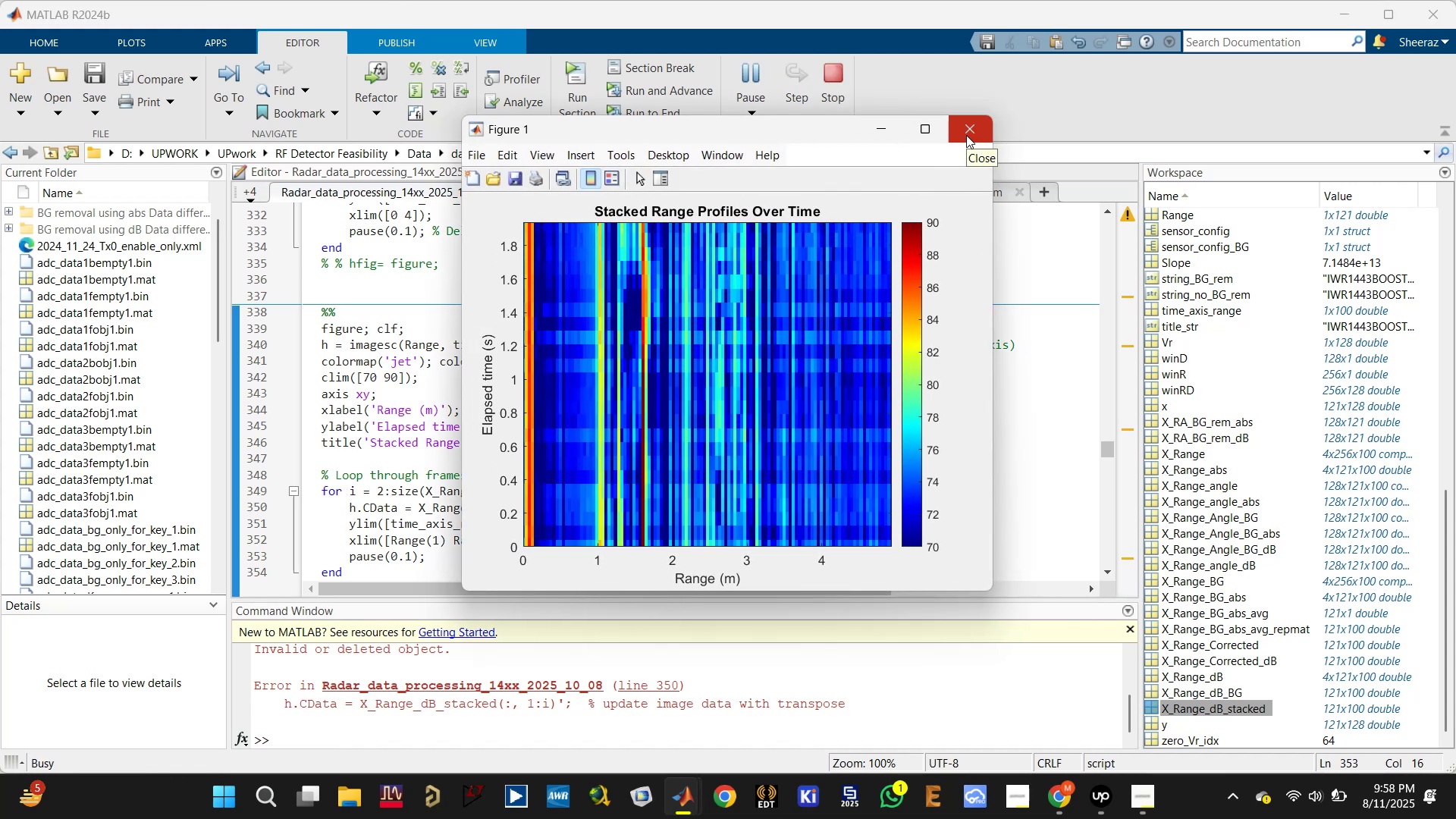 
wait(10.93)
 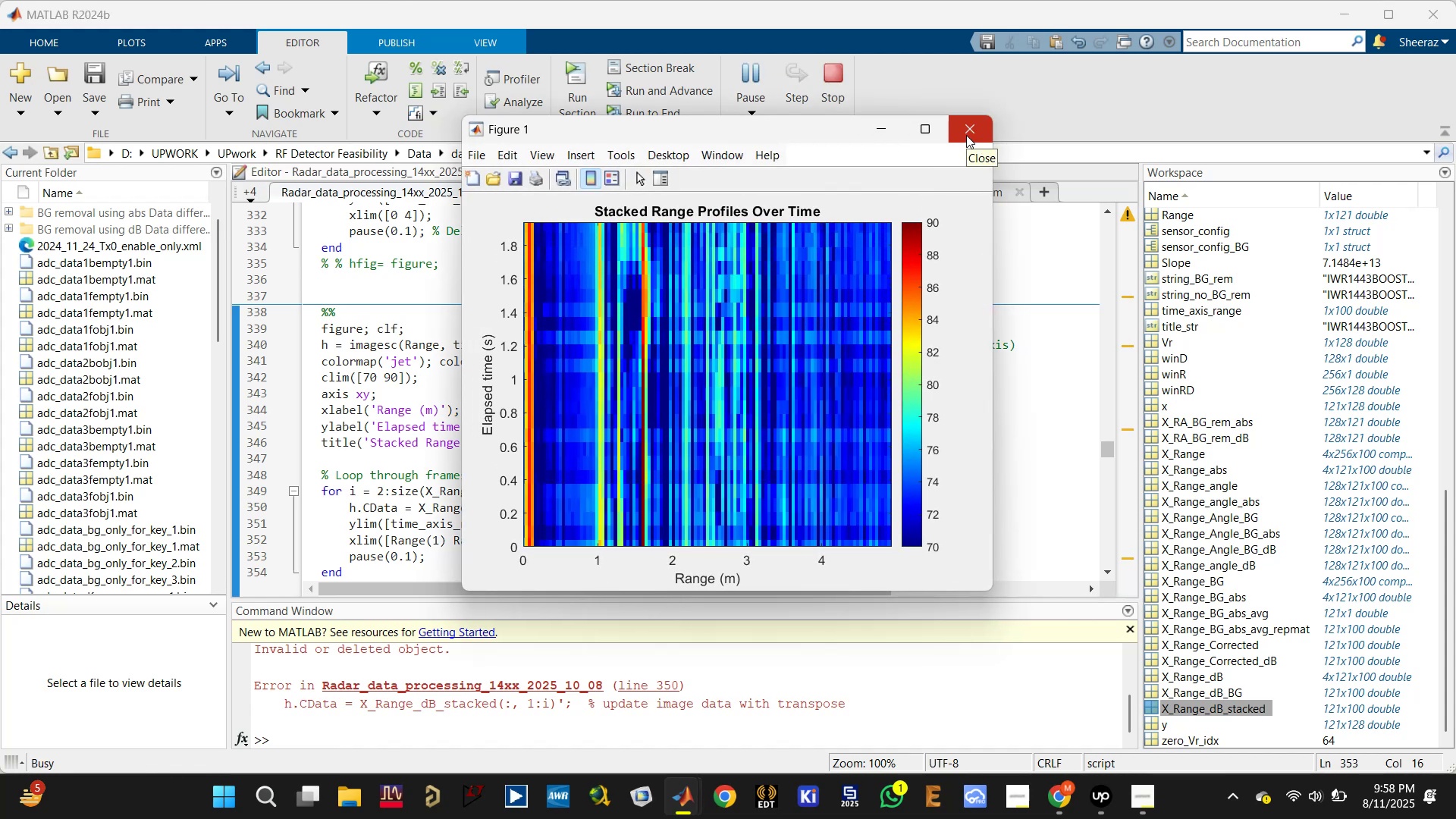 
left_click([1057, 786])
 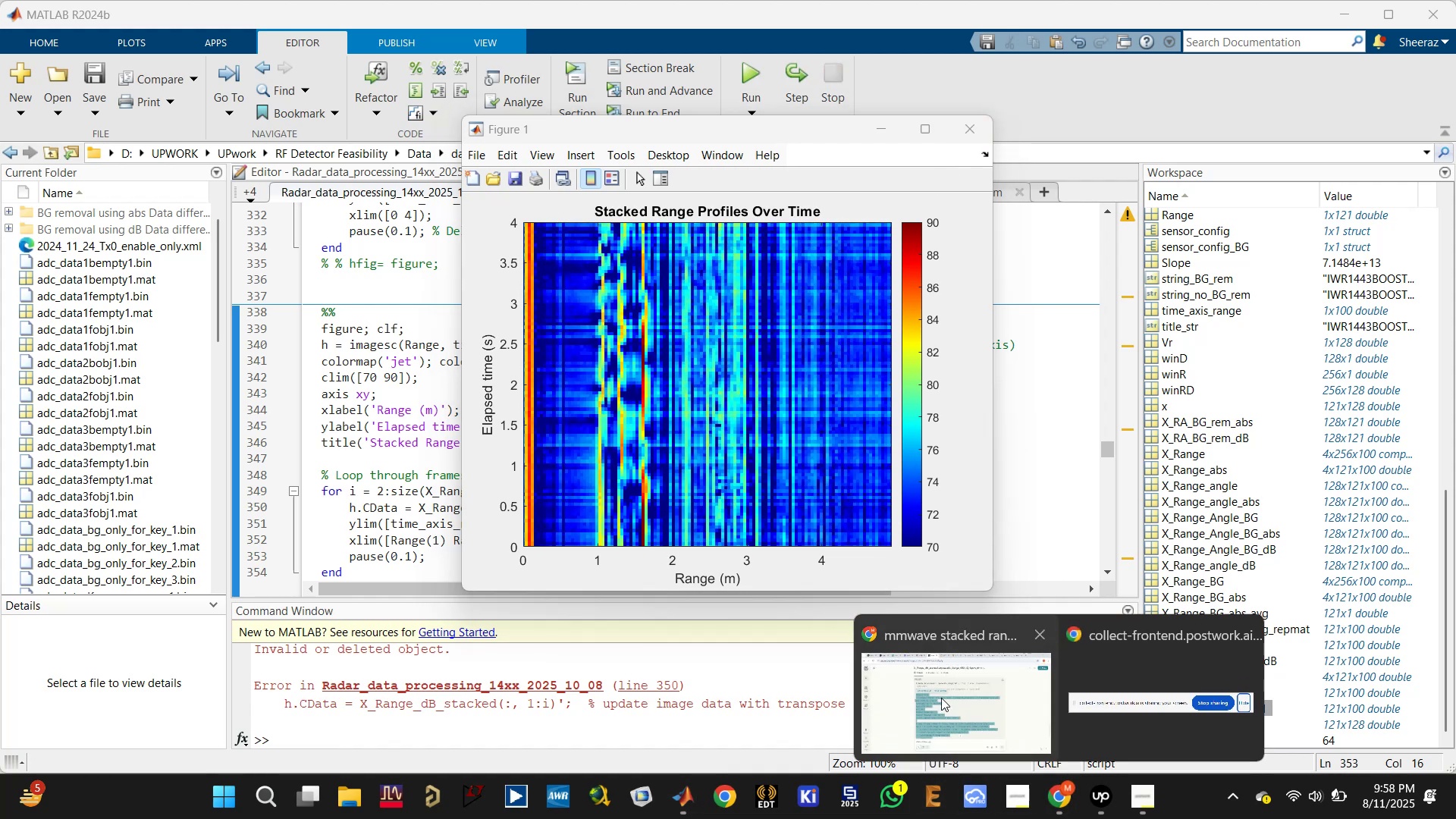 
left_click([948, 692])
 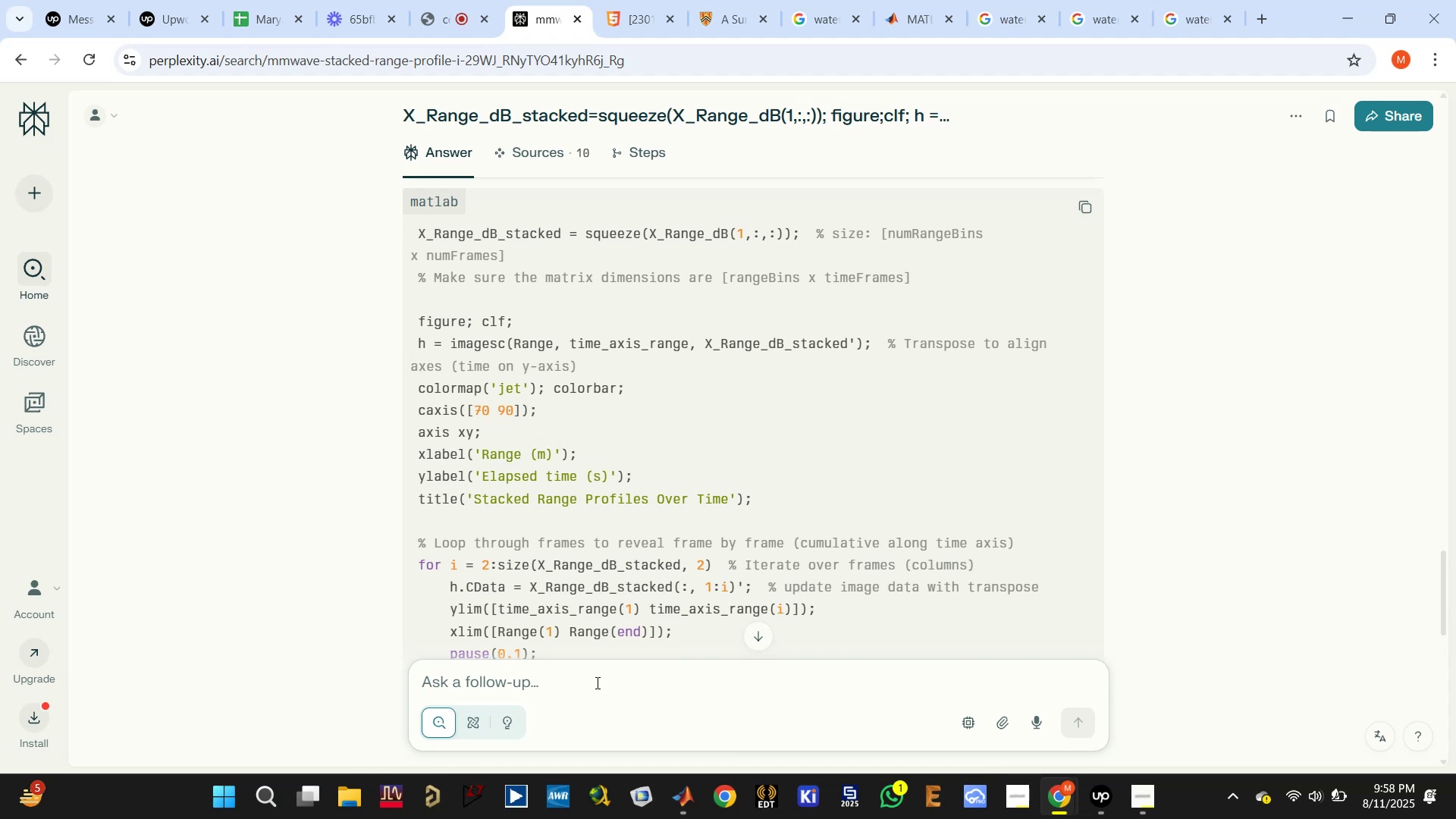 
wait(7.99)
 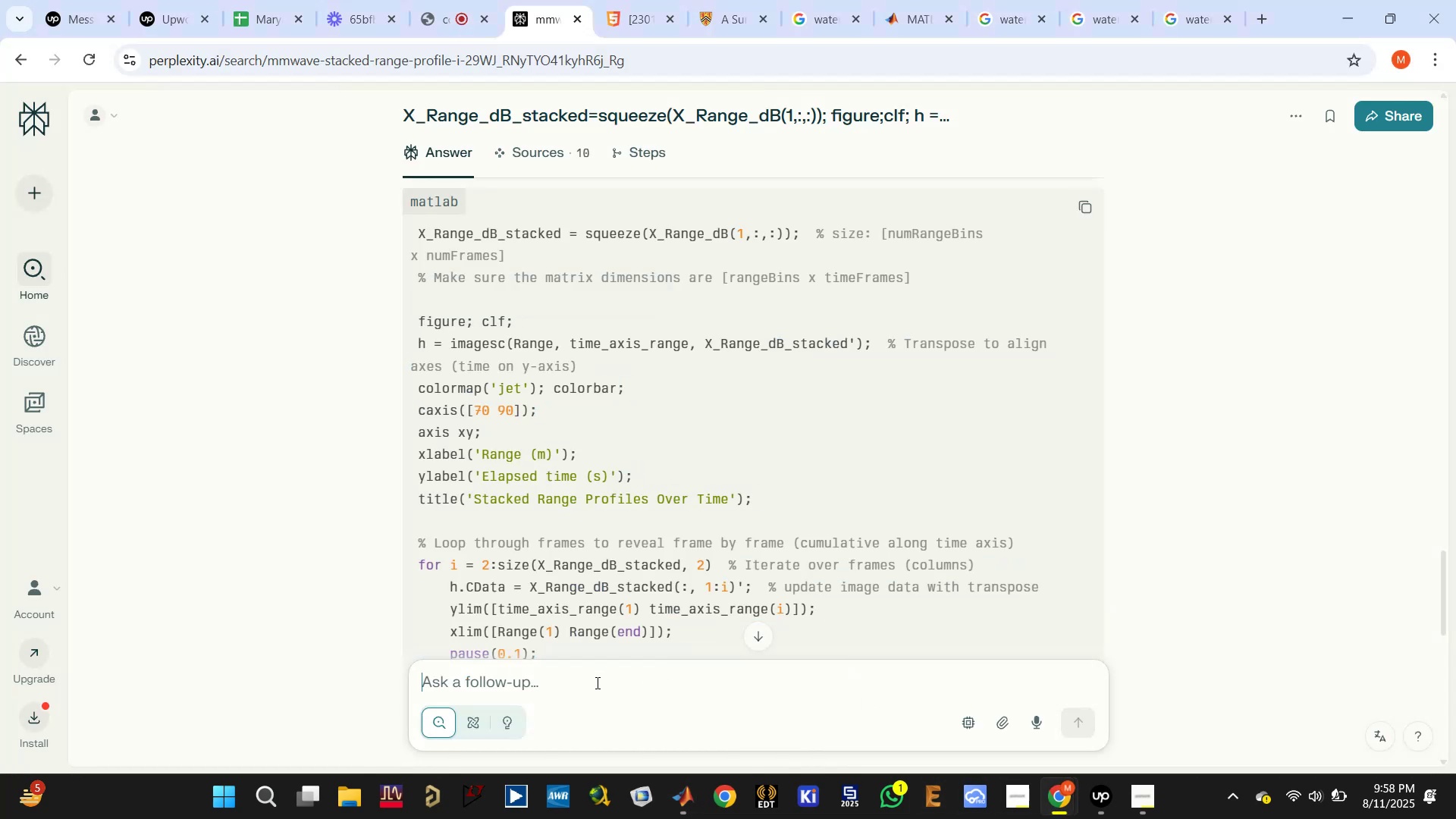 
type(reveal t)
key(Backspace)
type(frame by frame like water fall)
 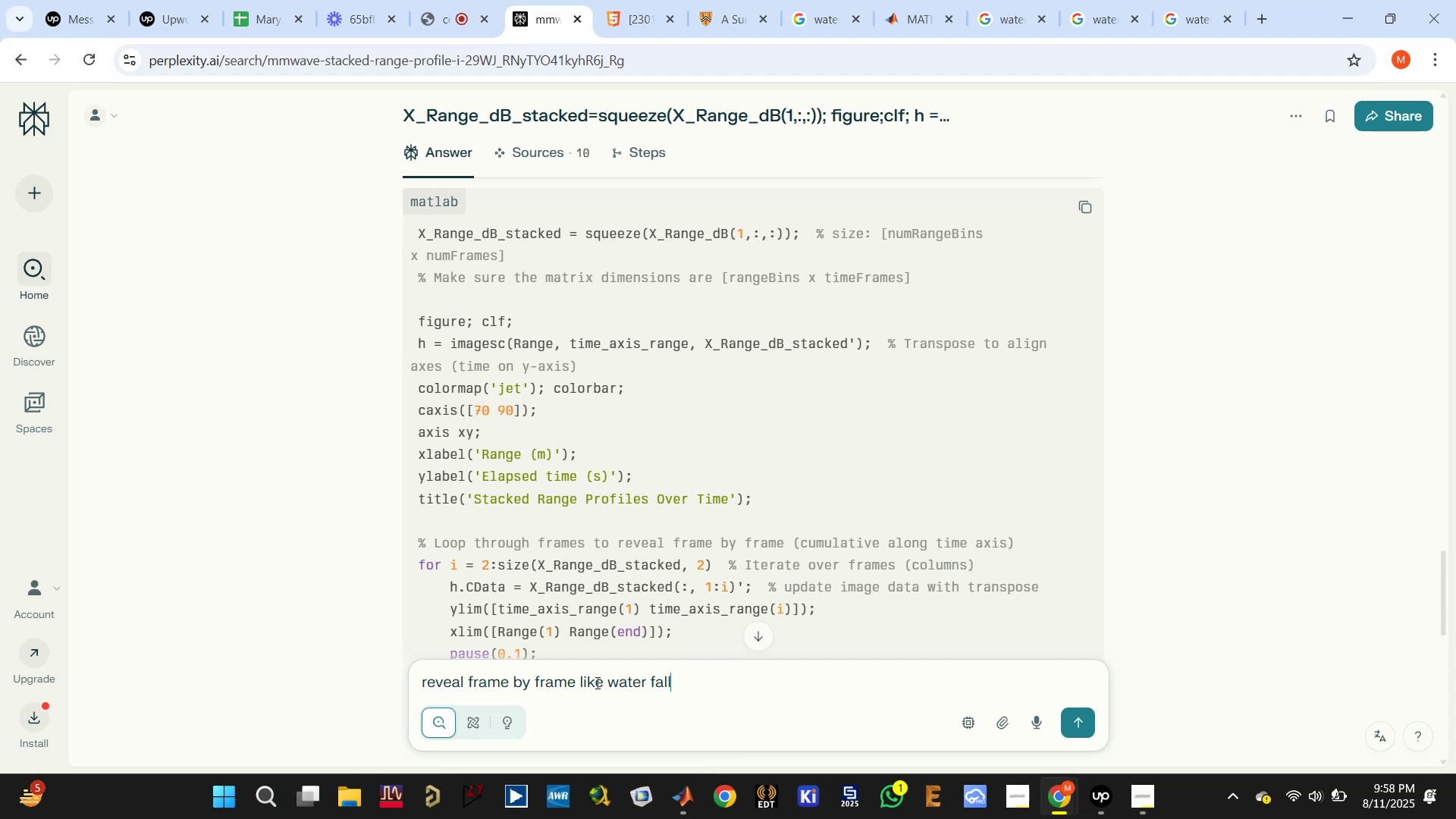 
key(Enter)
 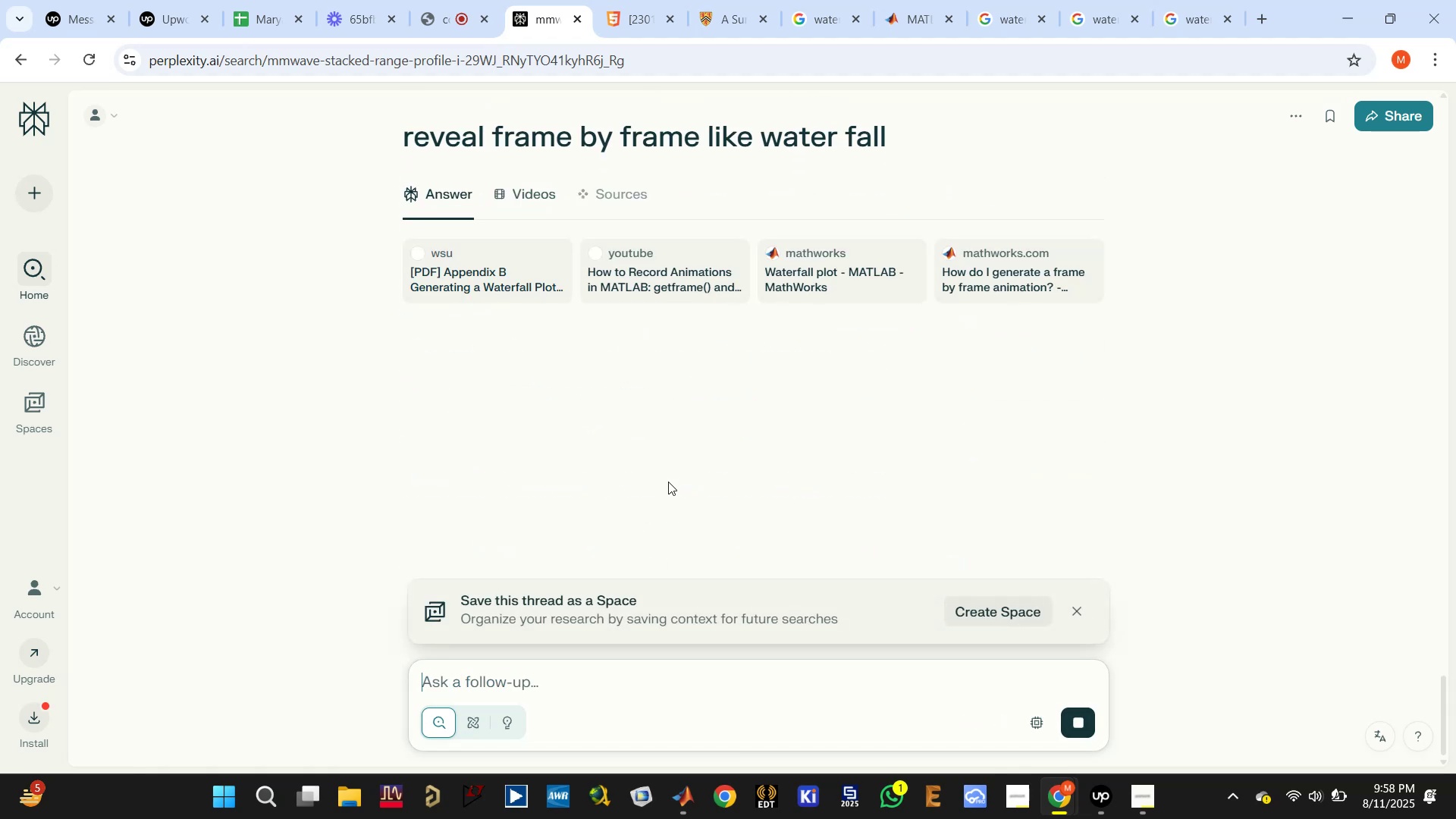 
scroll: coordinate [954, 480], scroll_direction: down, amount: 6.0
 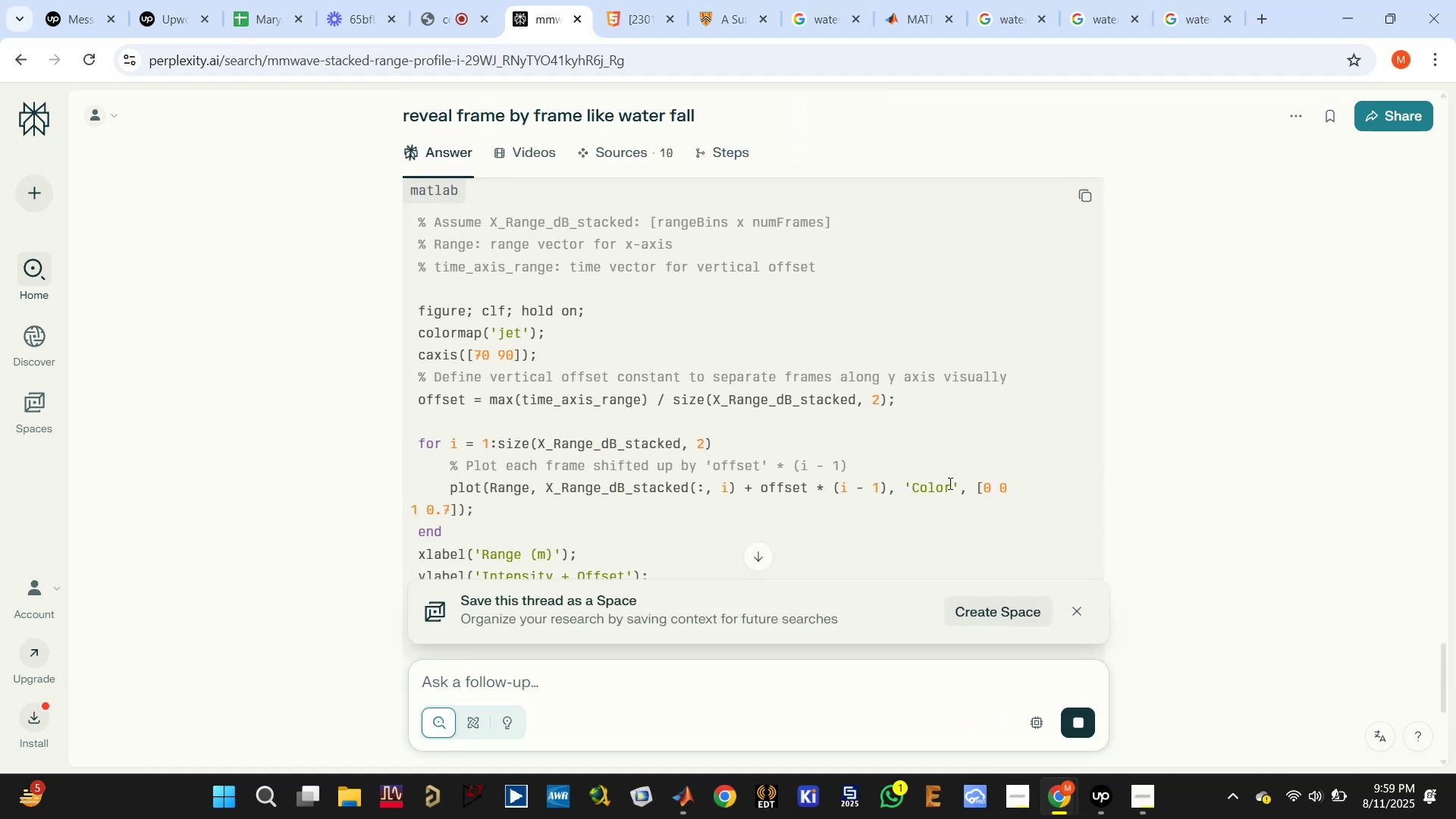 
scroll: coordinate [950, 483], scroll_direction: up, amount: 1.0
 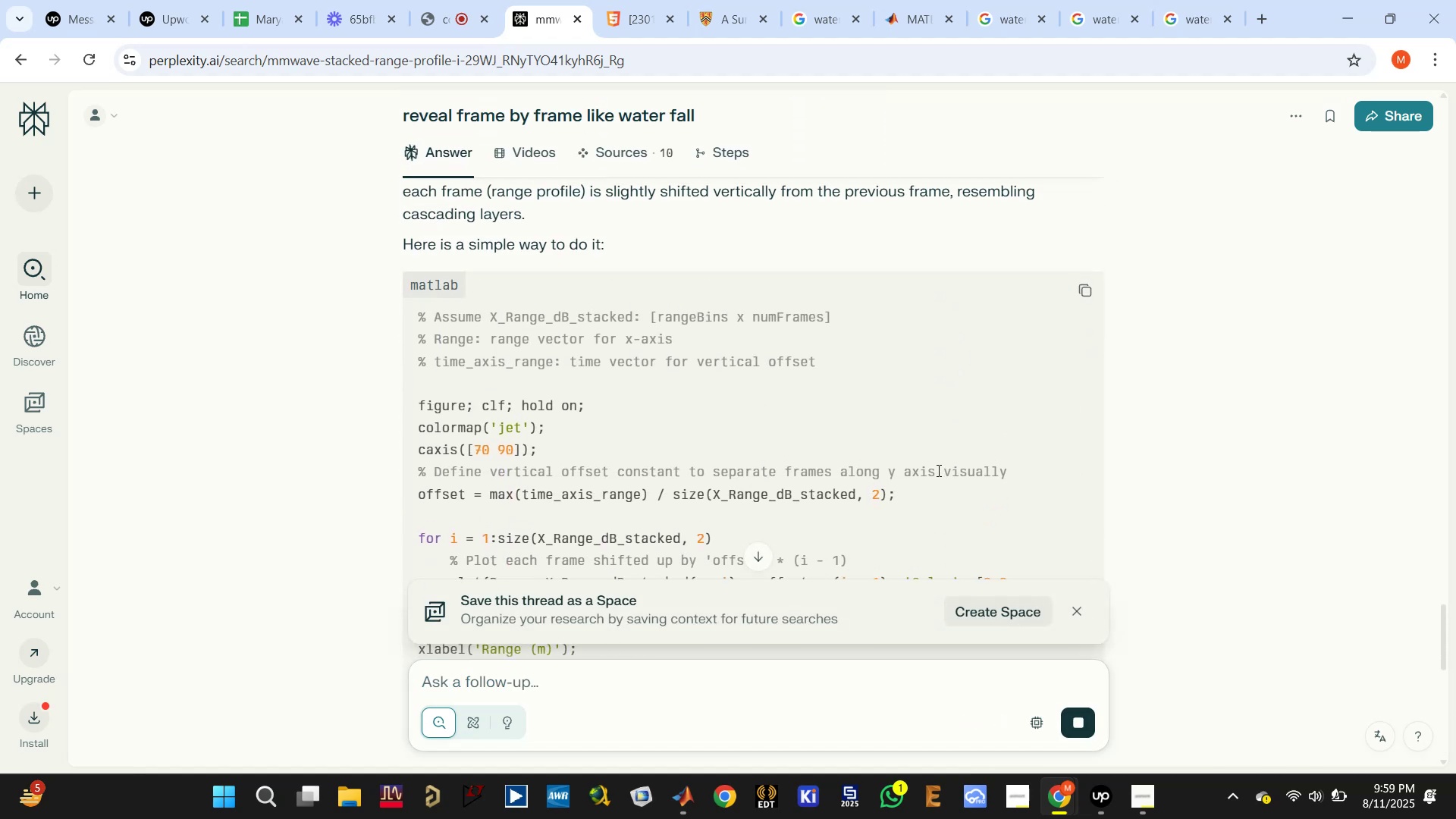 
scroll: coordinate [937, 470], scroll_direction: down, amount: 6.0
 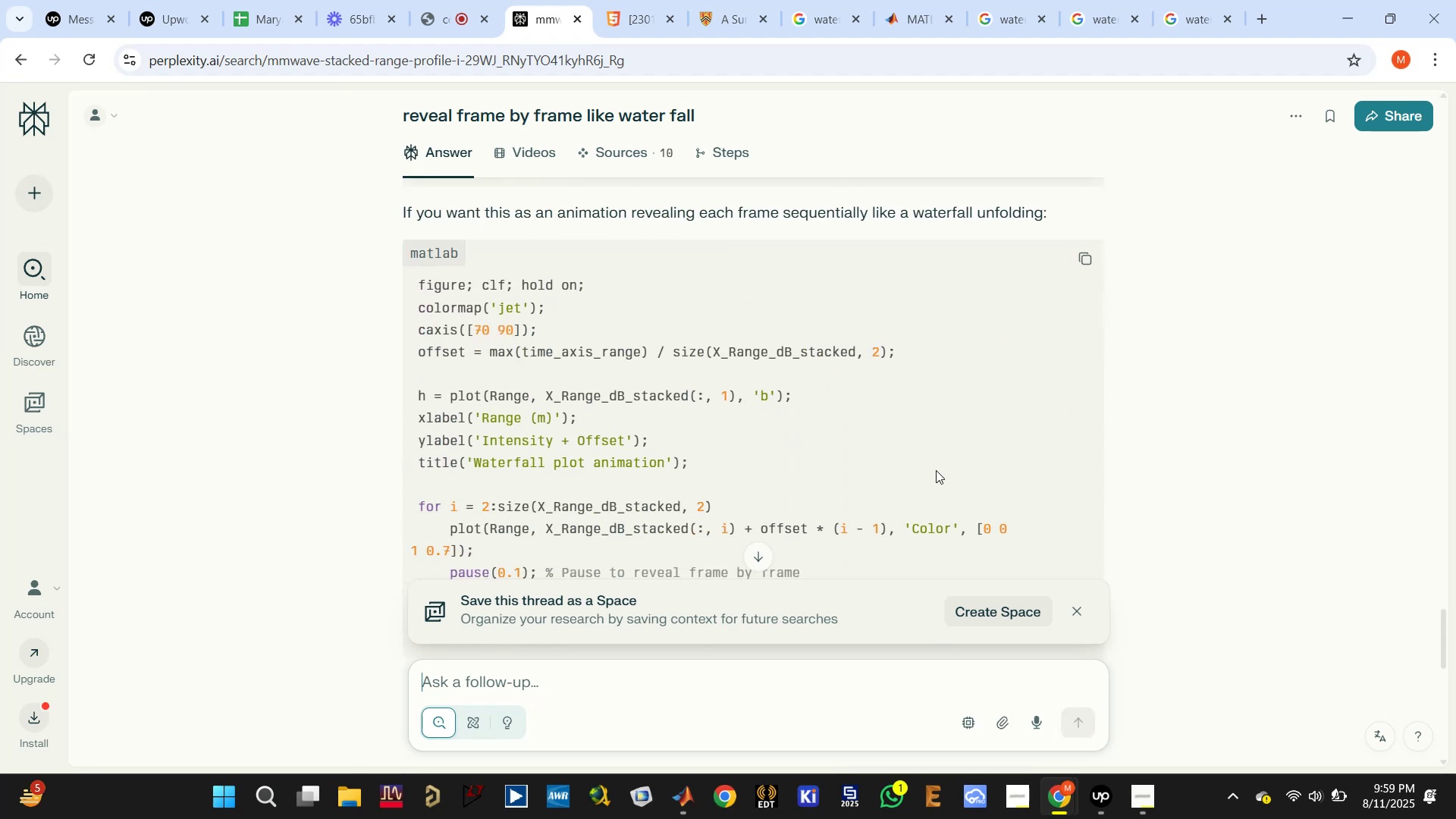 
scroll: coordinate [936, 470], scroll_direction: up, amount: 2.0
 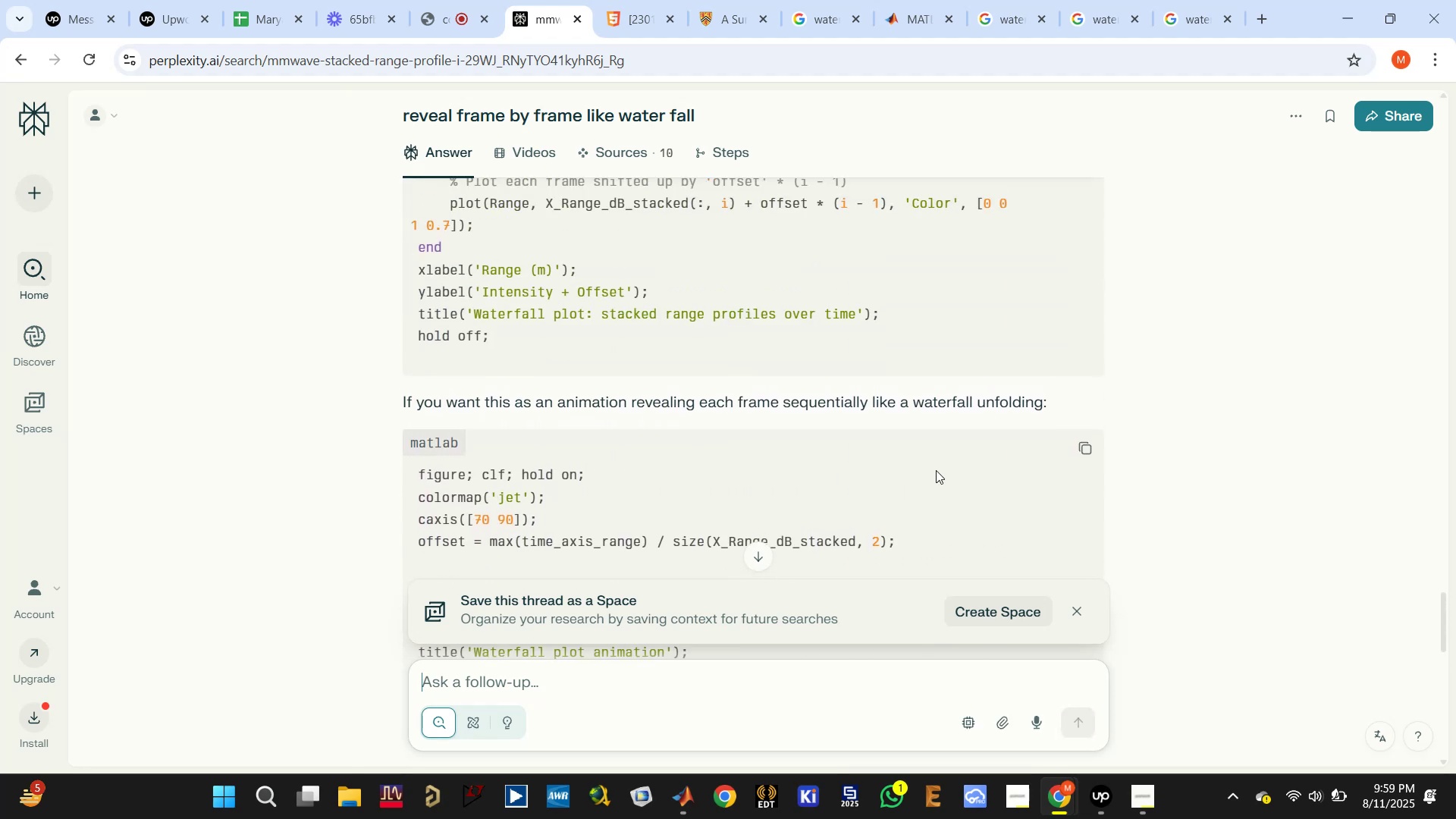 
scroll: coordinate [682, 462], scroll_direction: down, amount: 3.0
 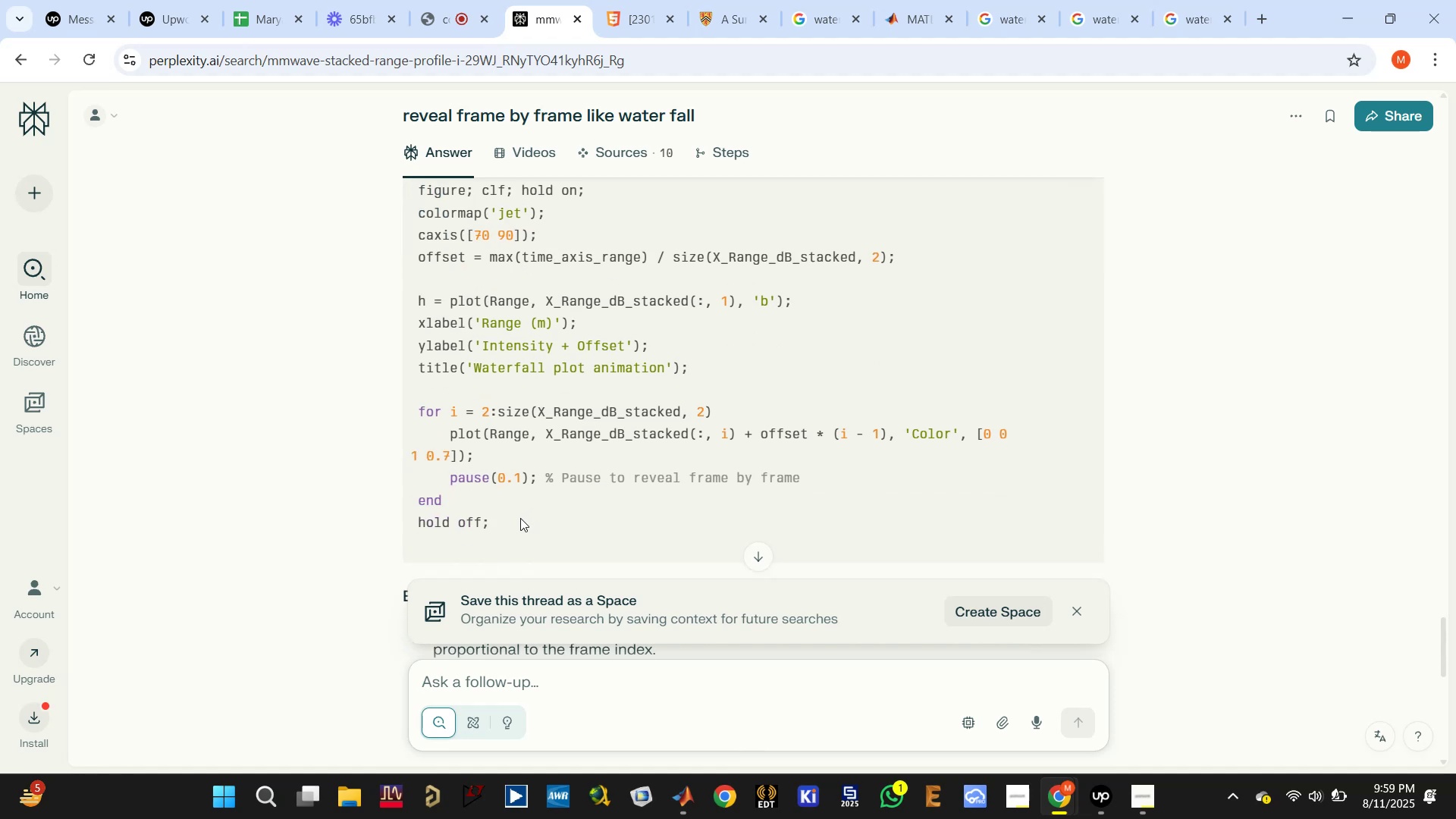 
left_click_drag(start_coordinate=[511, 525], to_coordinate=[414, 199])
 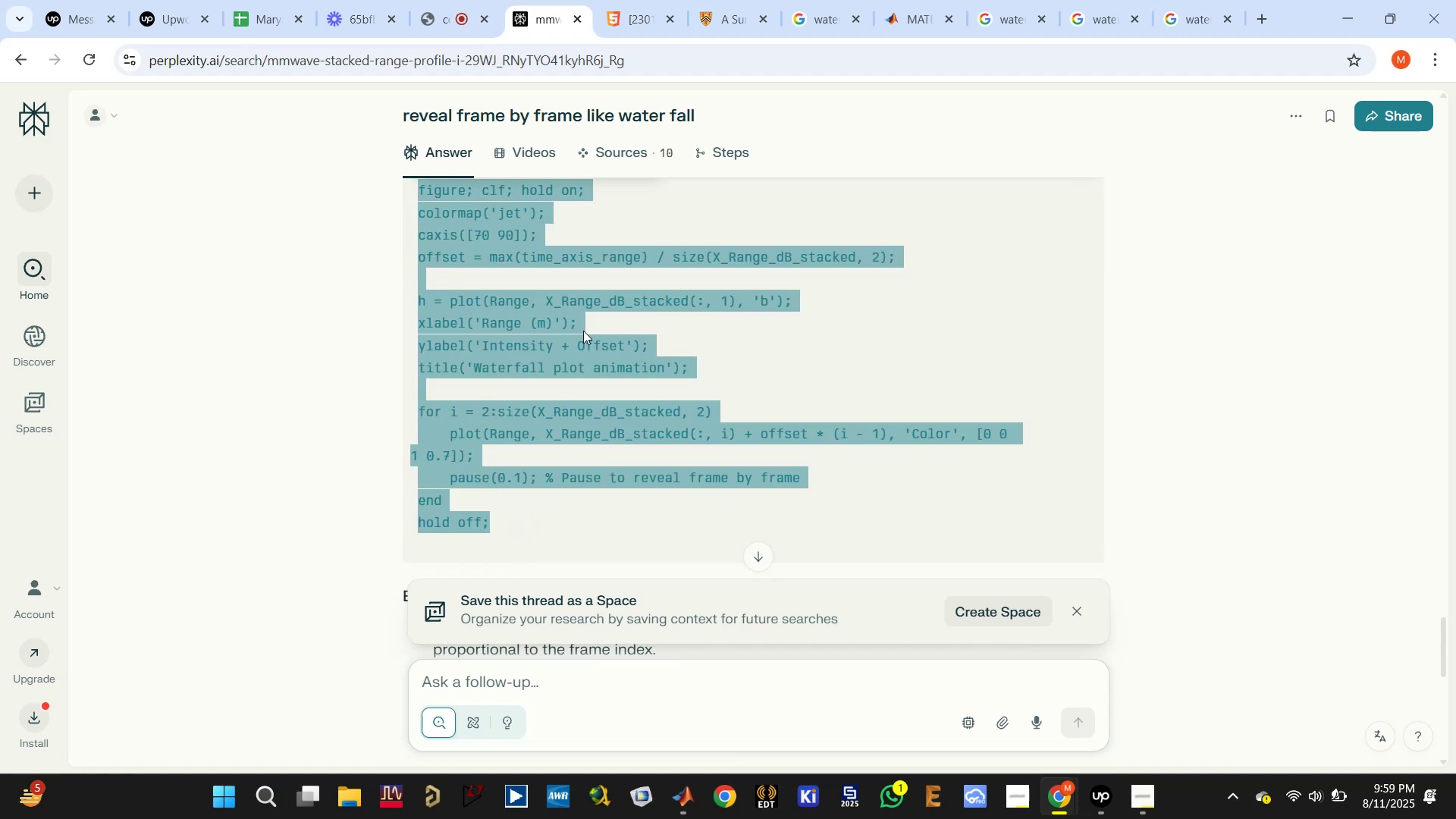 
scroll: coordinate [706, 416], scroll_direction: up, amount: 2.0
 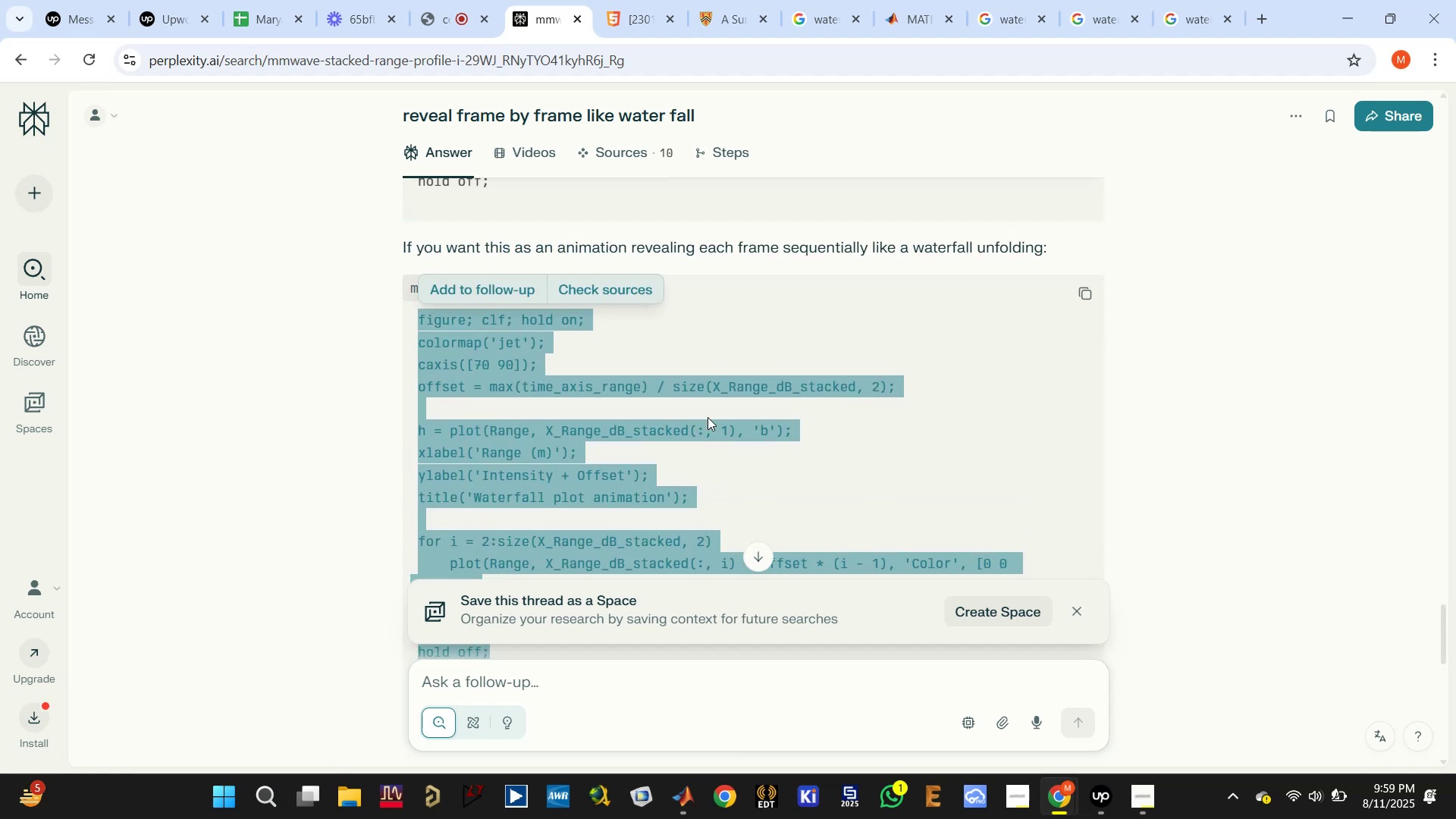 
key(Control+C)
 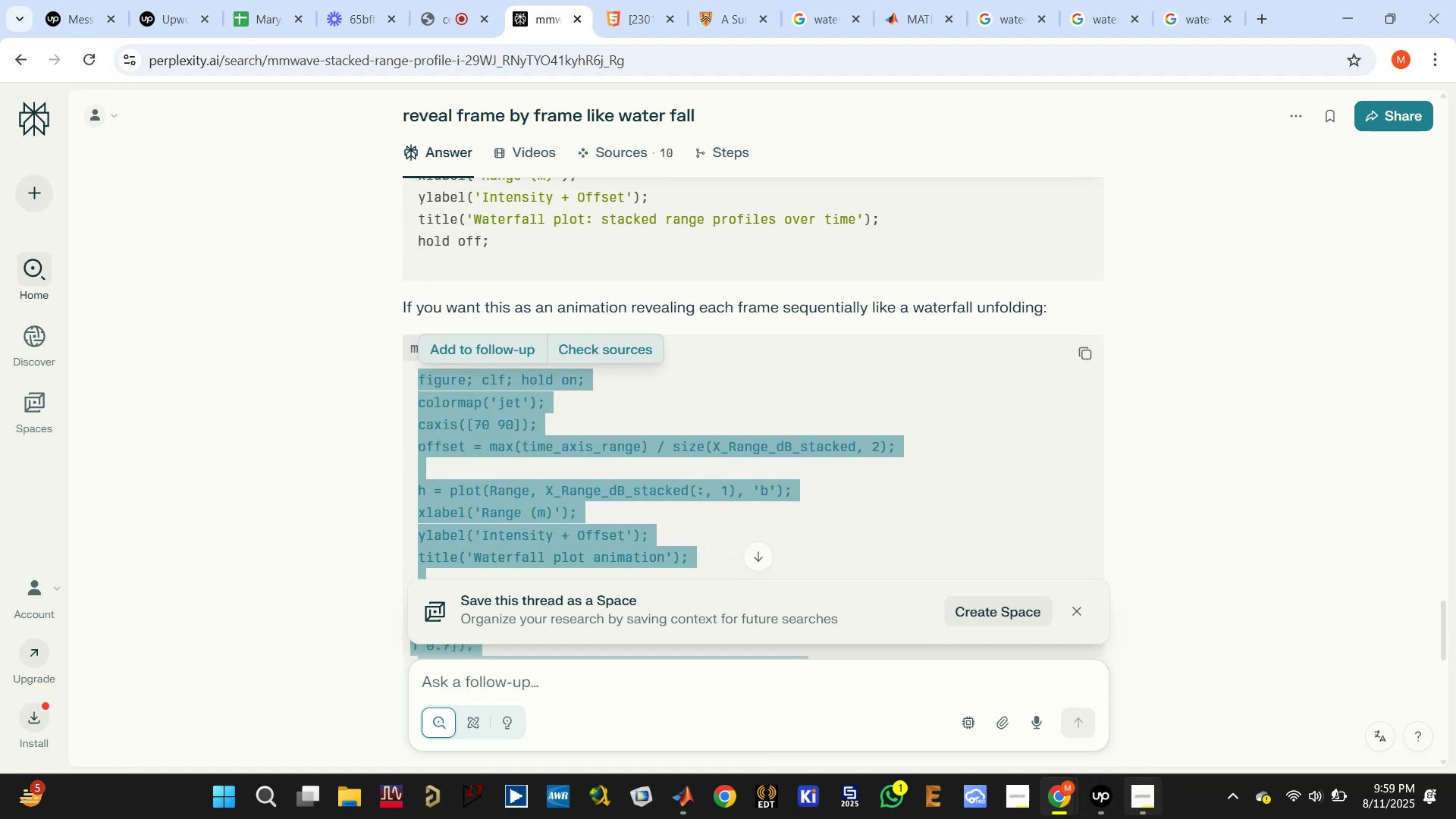 
scroll: coordinate [764, 422], scroll_direction: up, amount: 4.0
 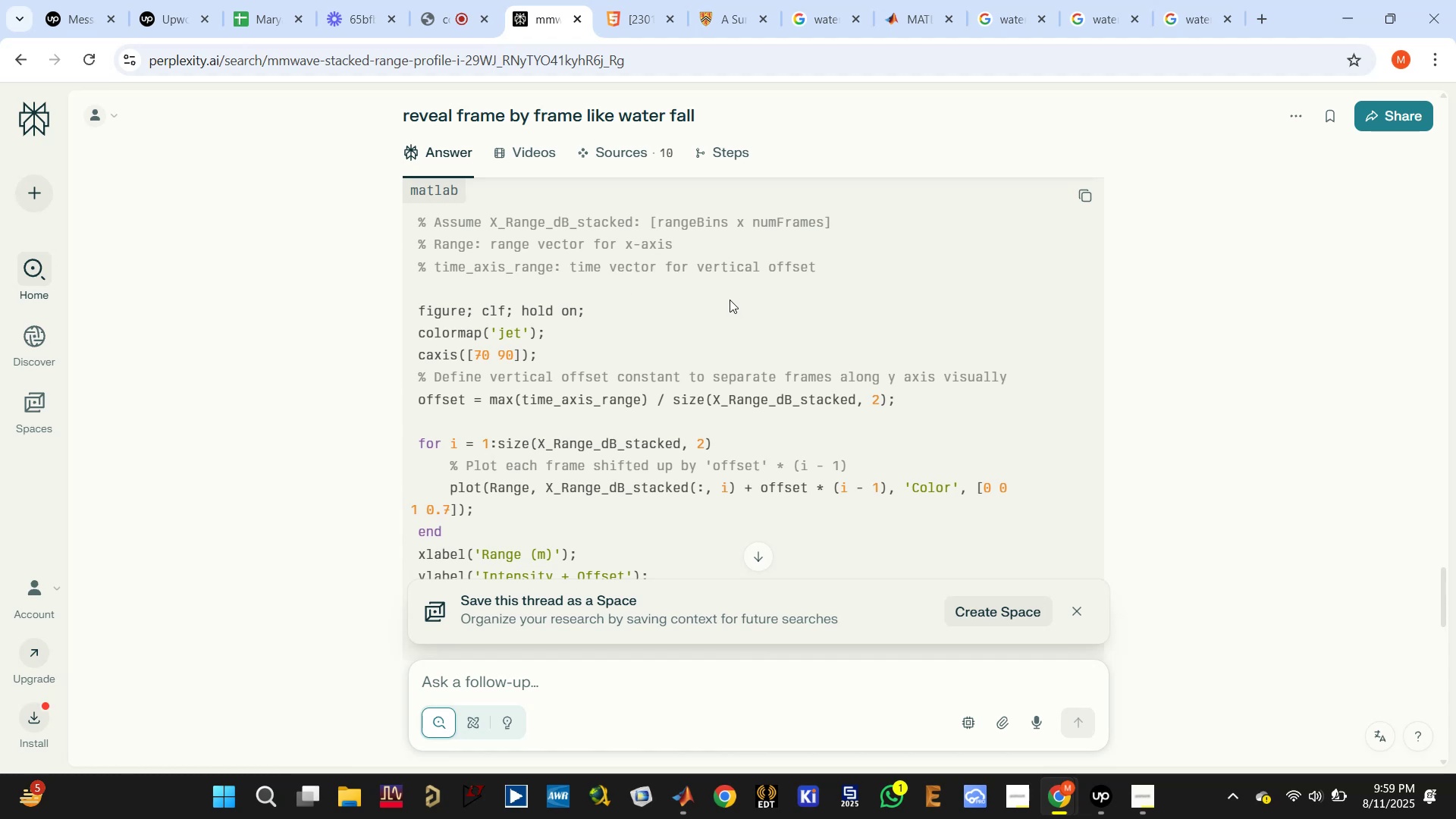 
wait(10.38)
 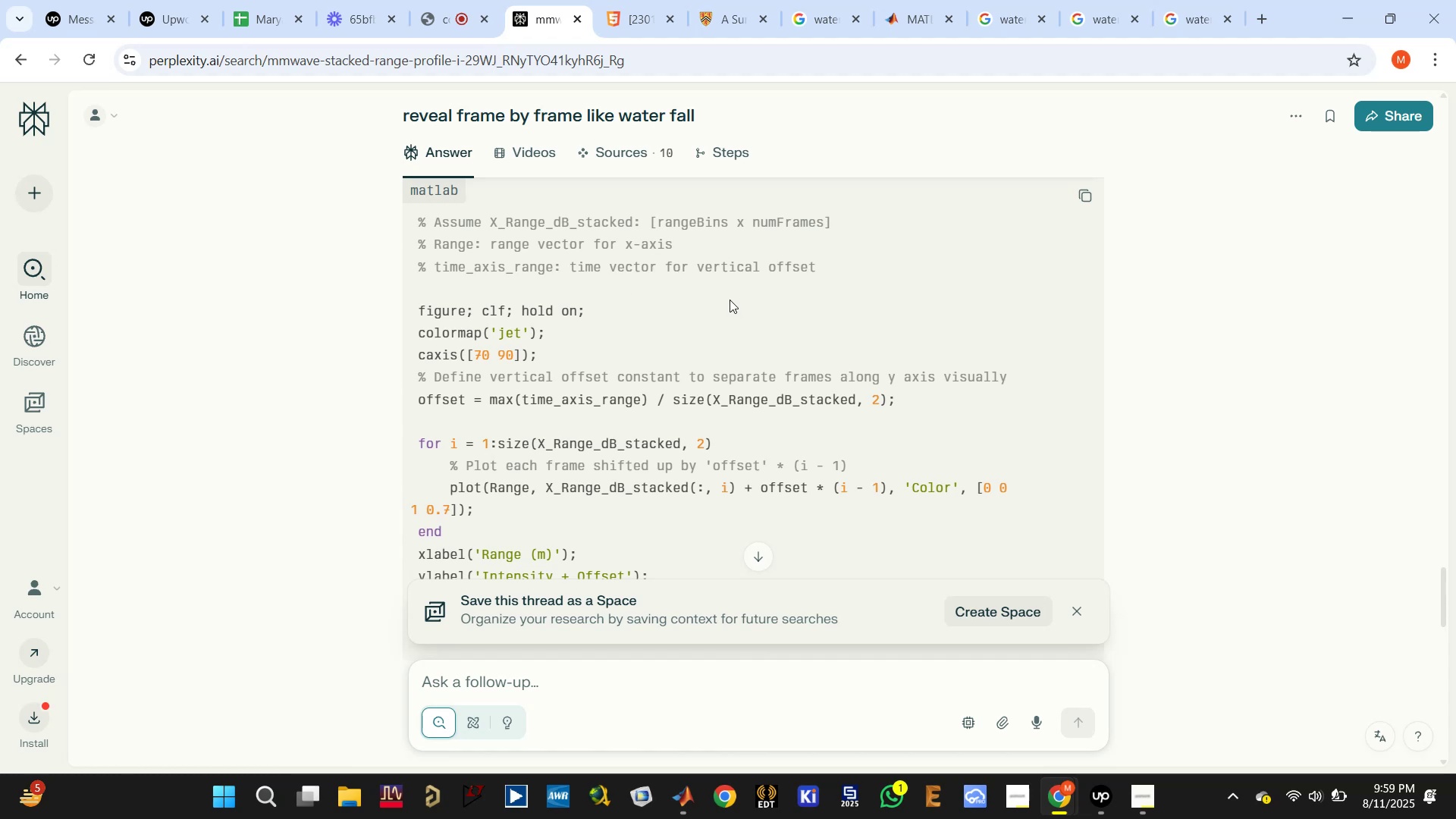 
scroll: coordinate [598, 400], scroll_direction: down, amount: 4.0
 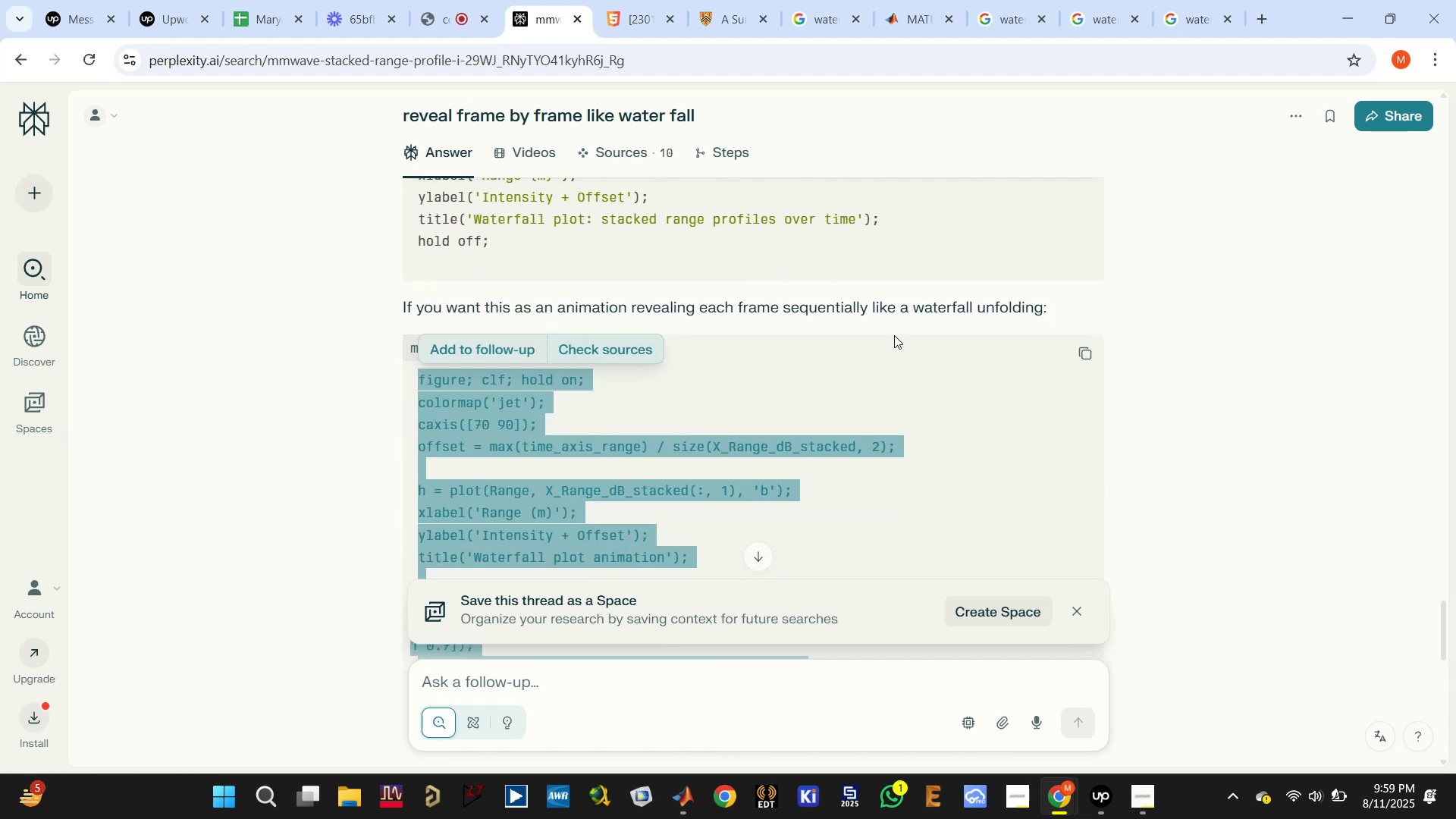 
wait(7.81)
 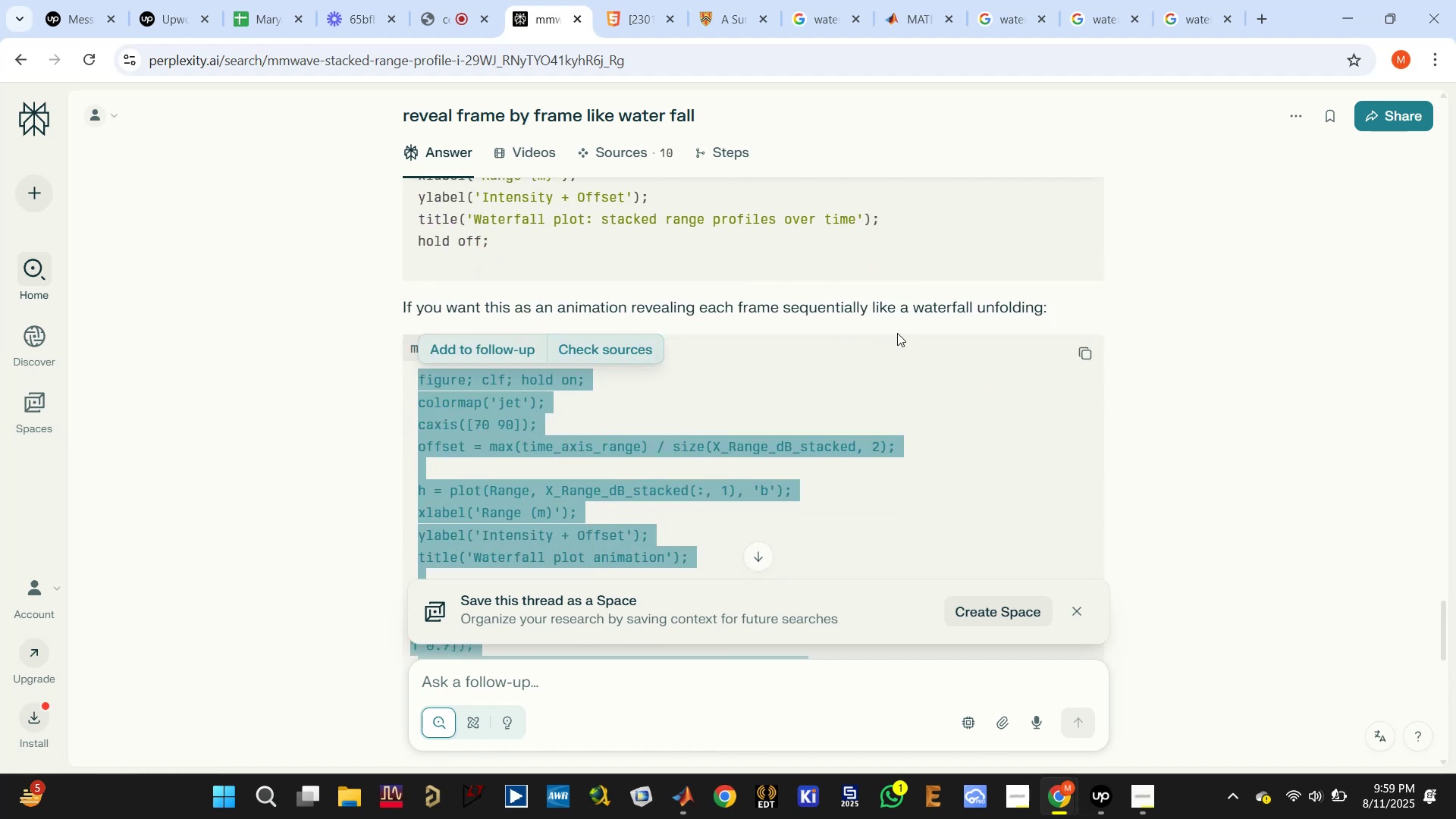 
left_click([689, 809])
 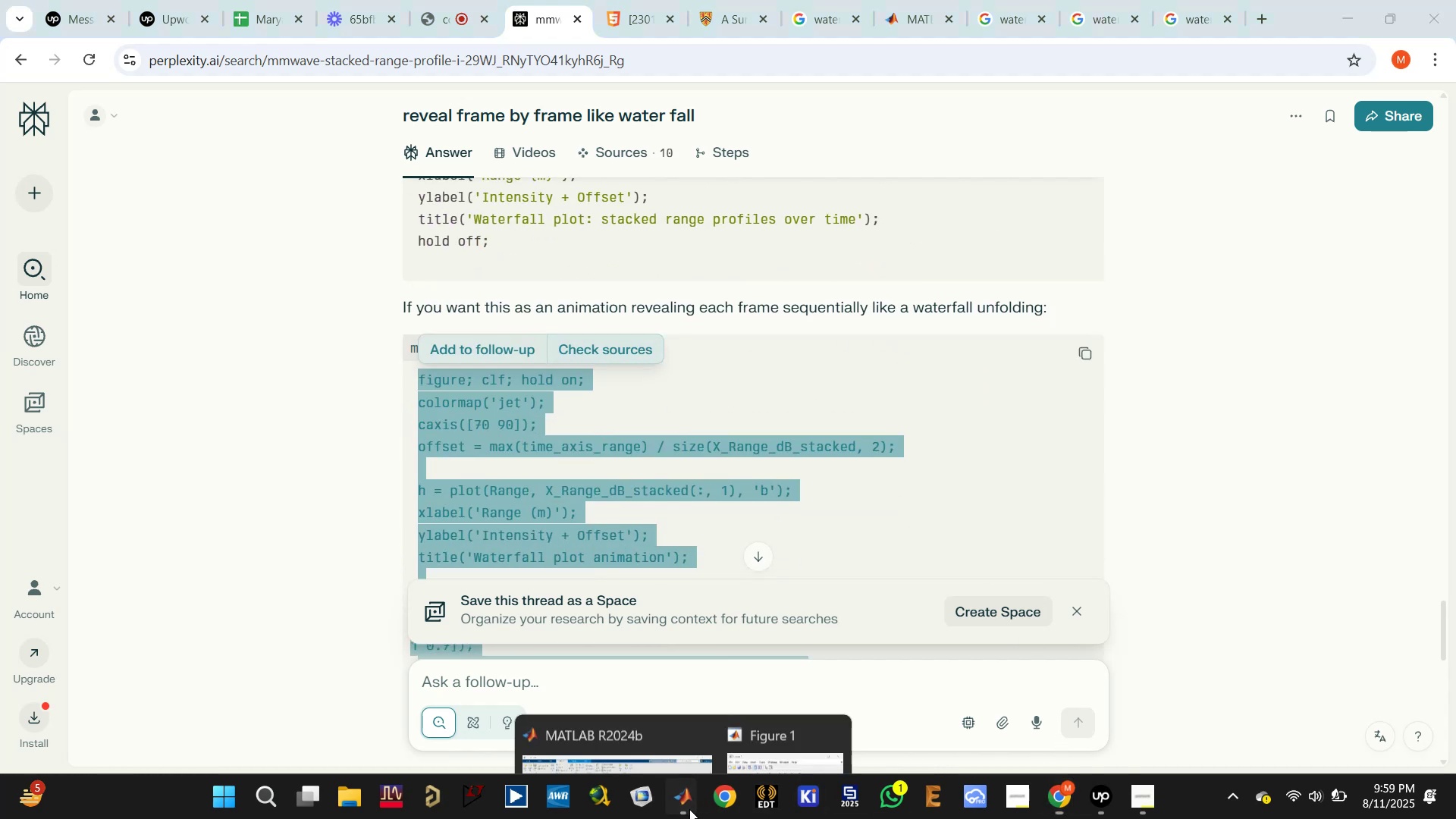 
mouse_move([733, 684])
 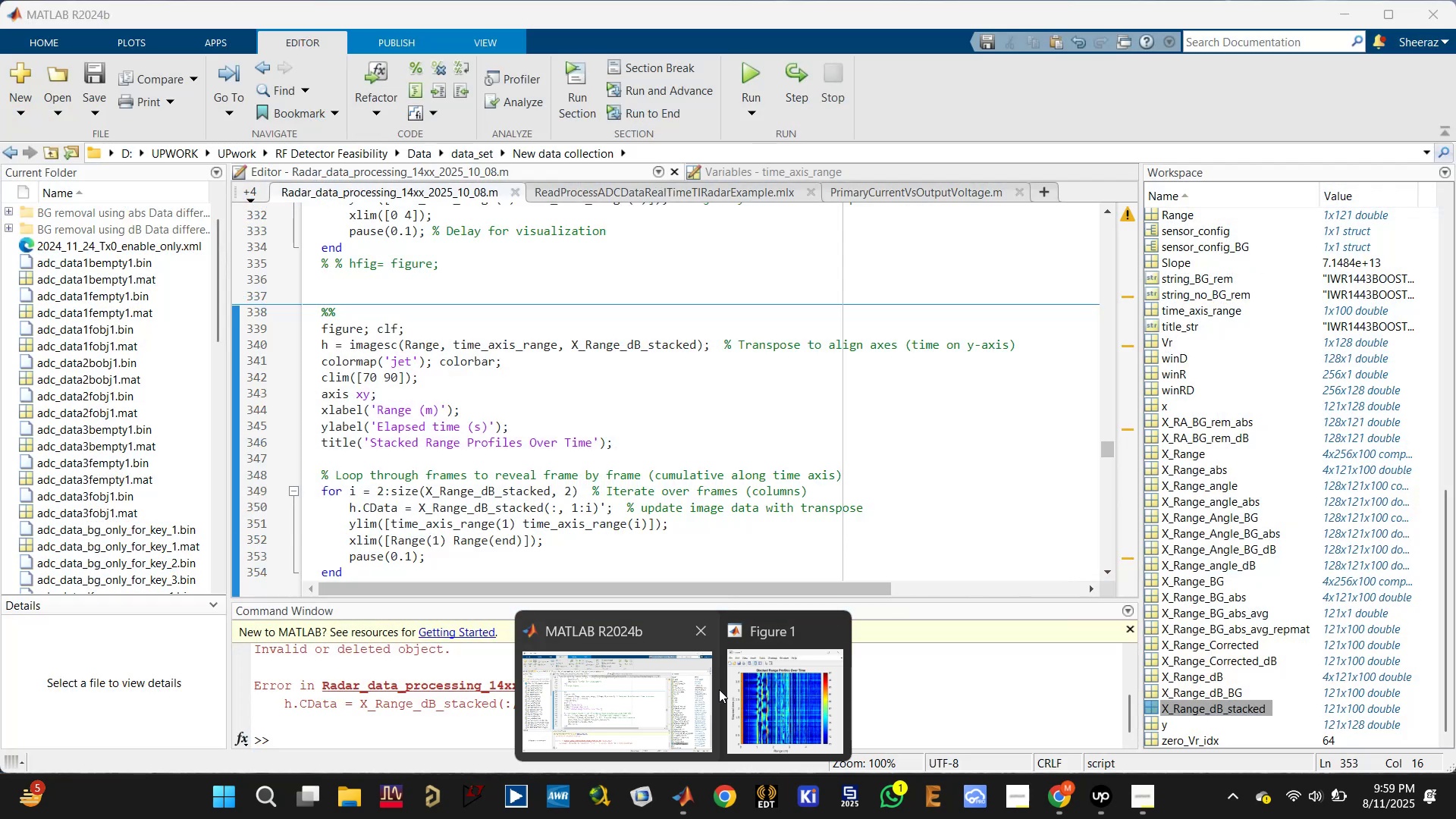 
left_click([786, 691])
 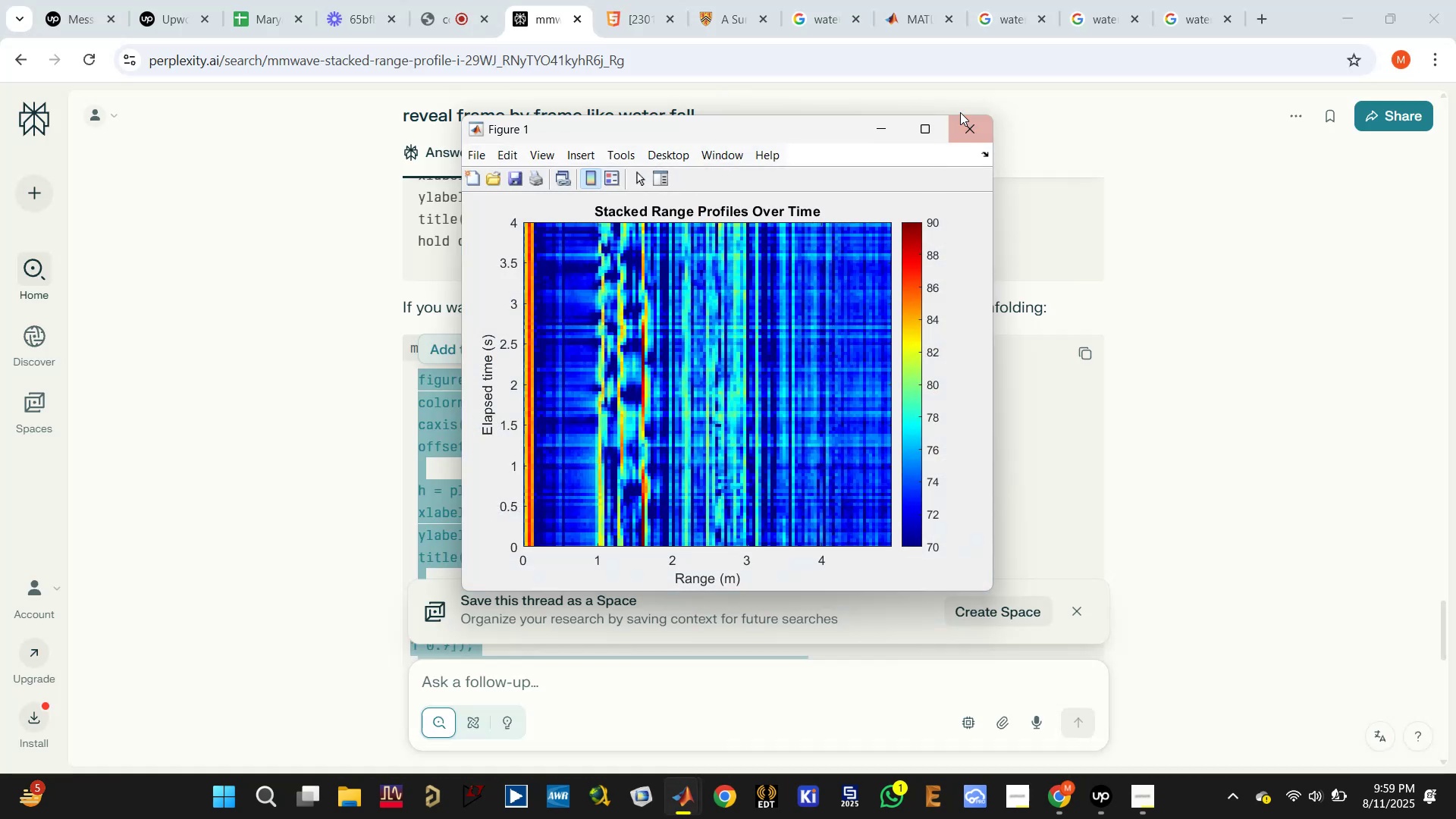 
left_click([974, 115])
 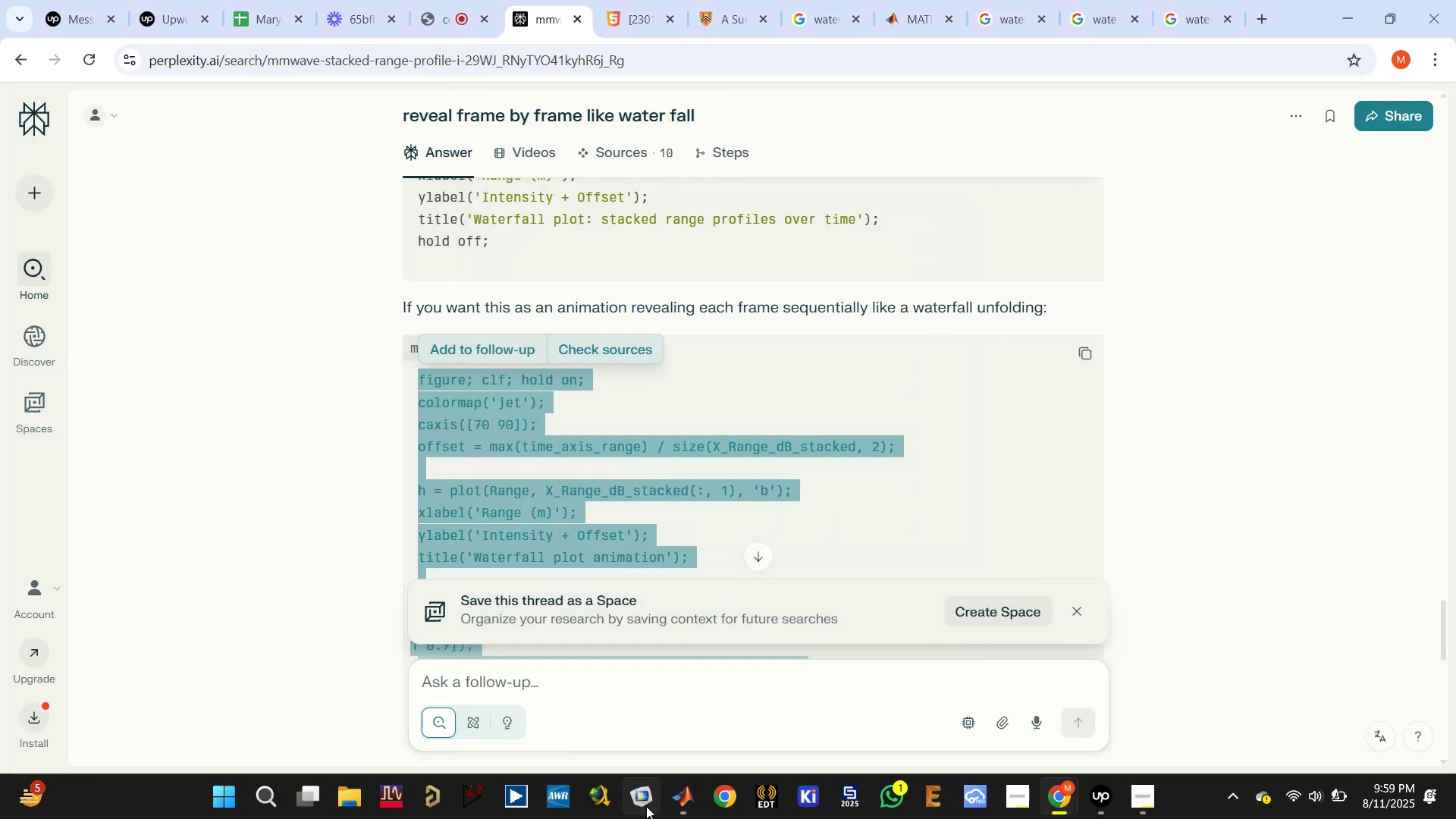 
left_click([682, 814])
 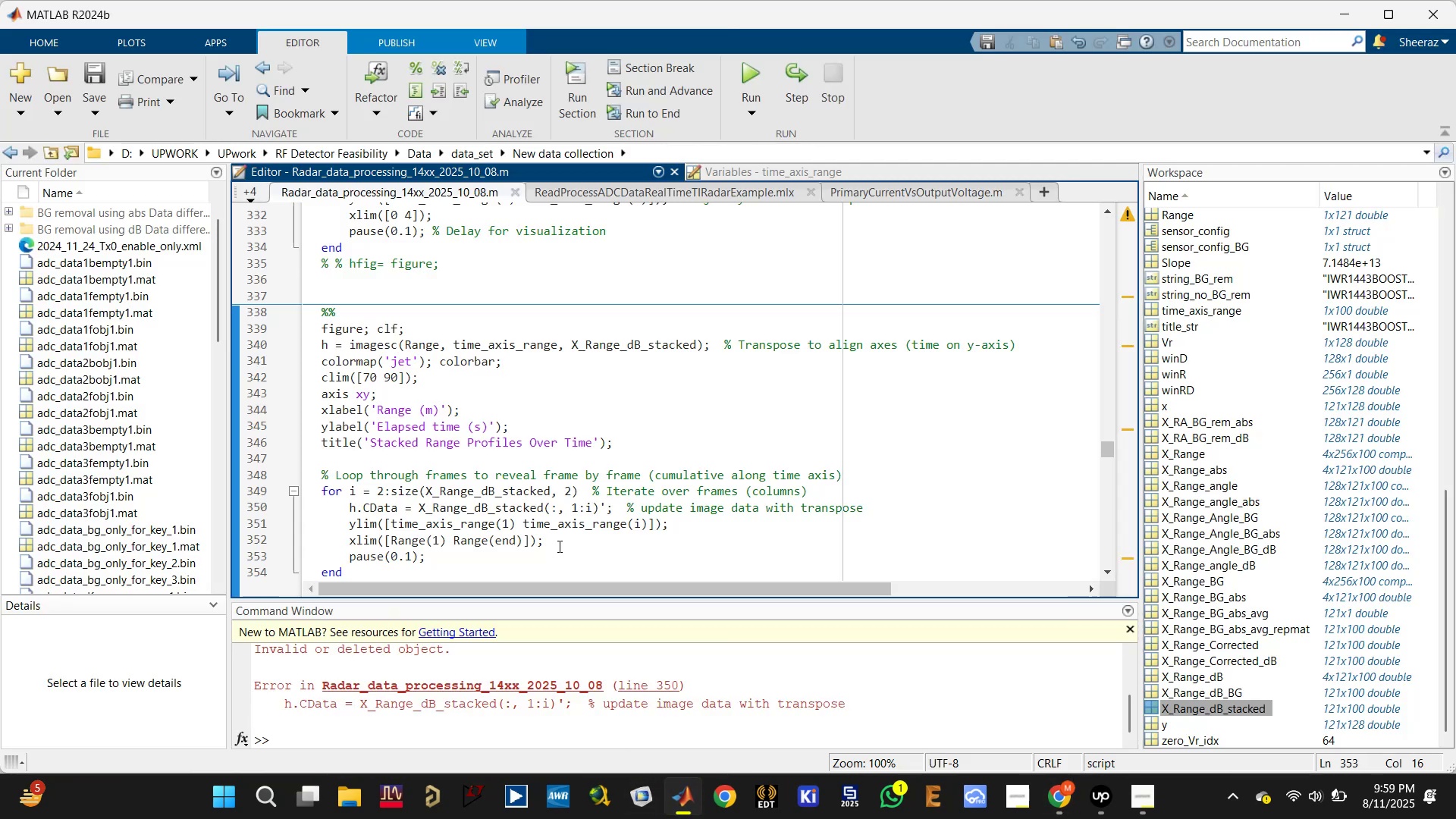 
scroll: coordinate [550, 546], scroll_direction: down, amount: 1.0
 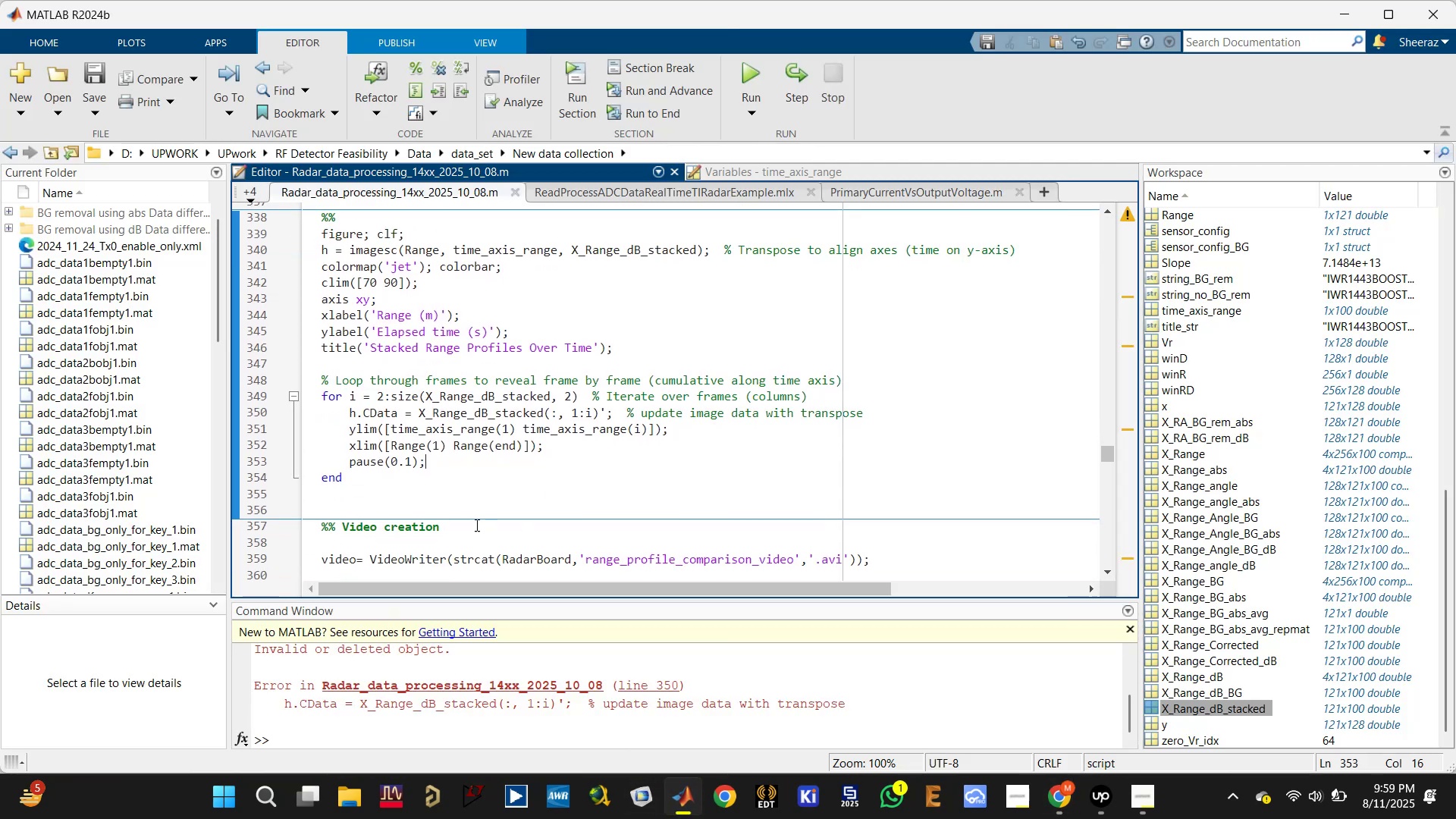 
left_click([453, 504])
 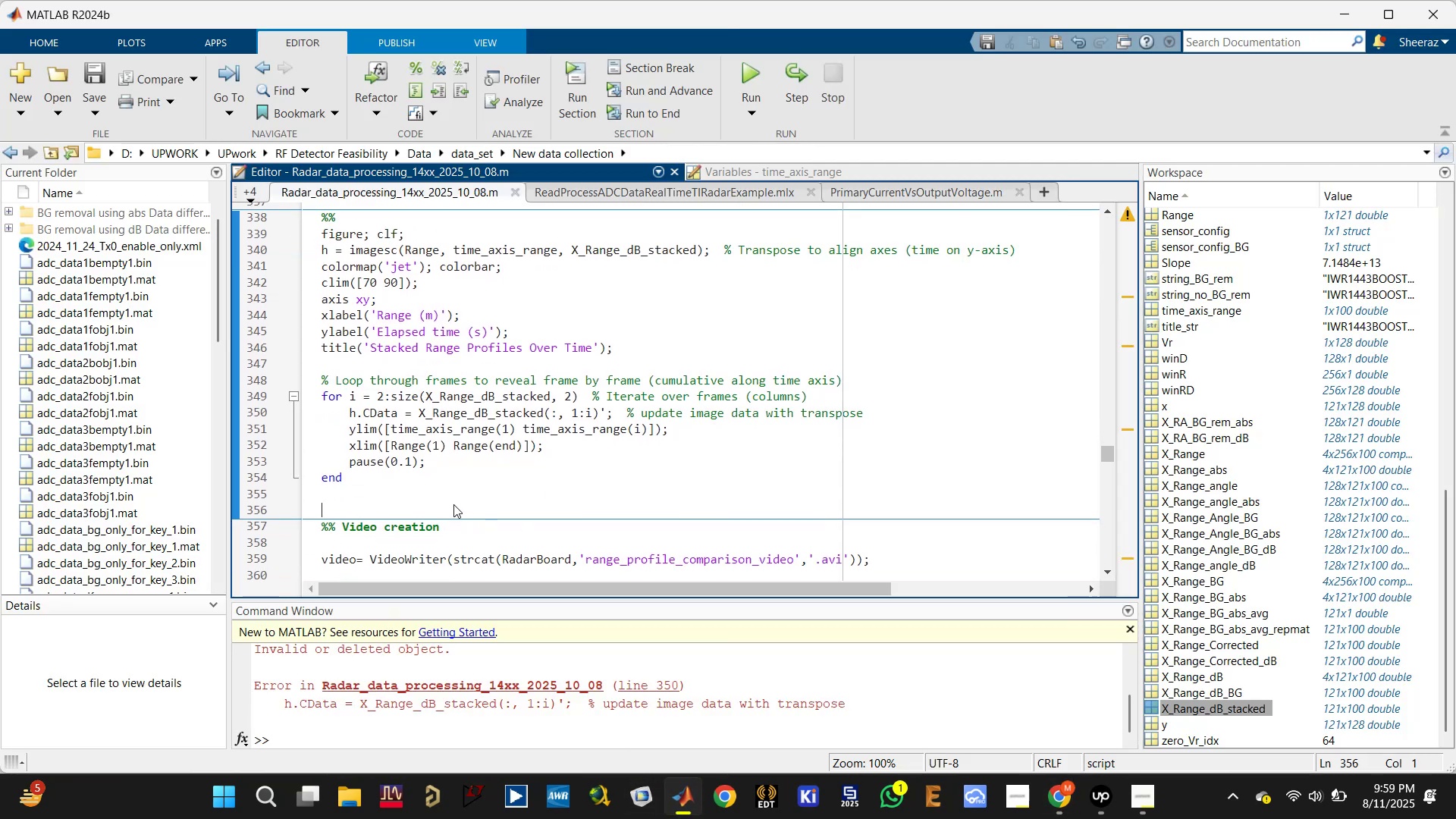 
type(%%)
 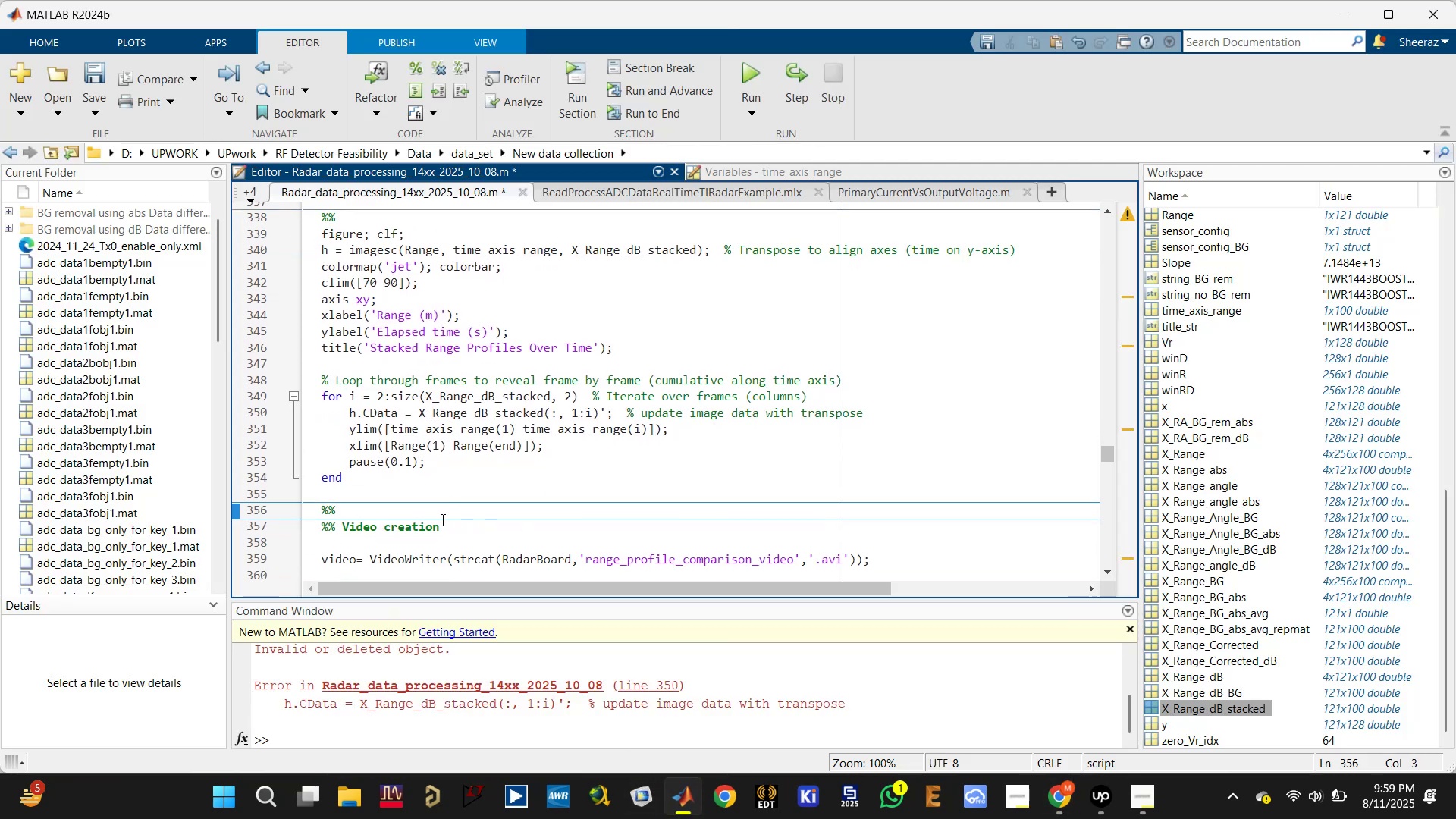 
key(Enter)
 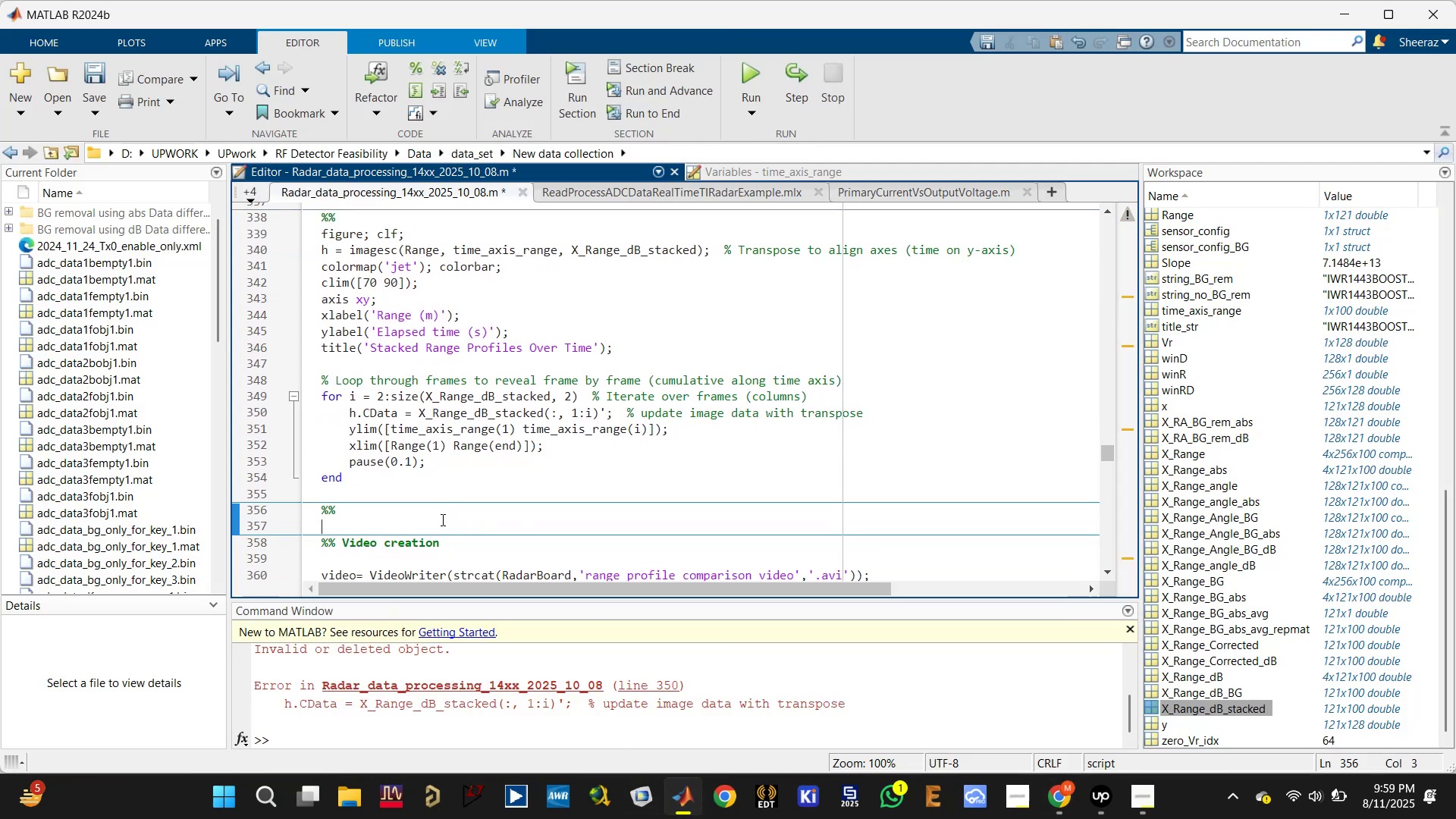 
key(Enter)
 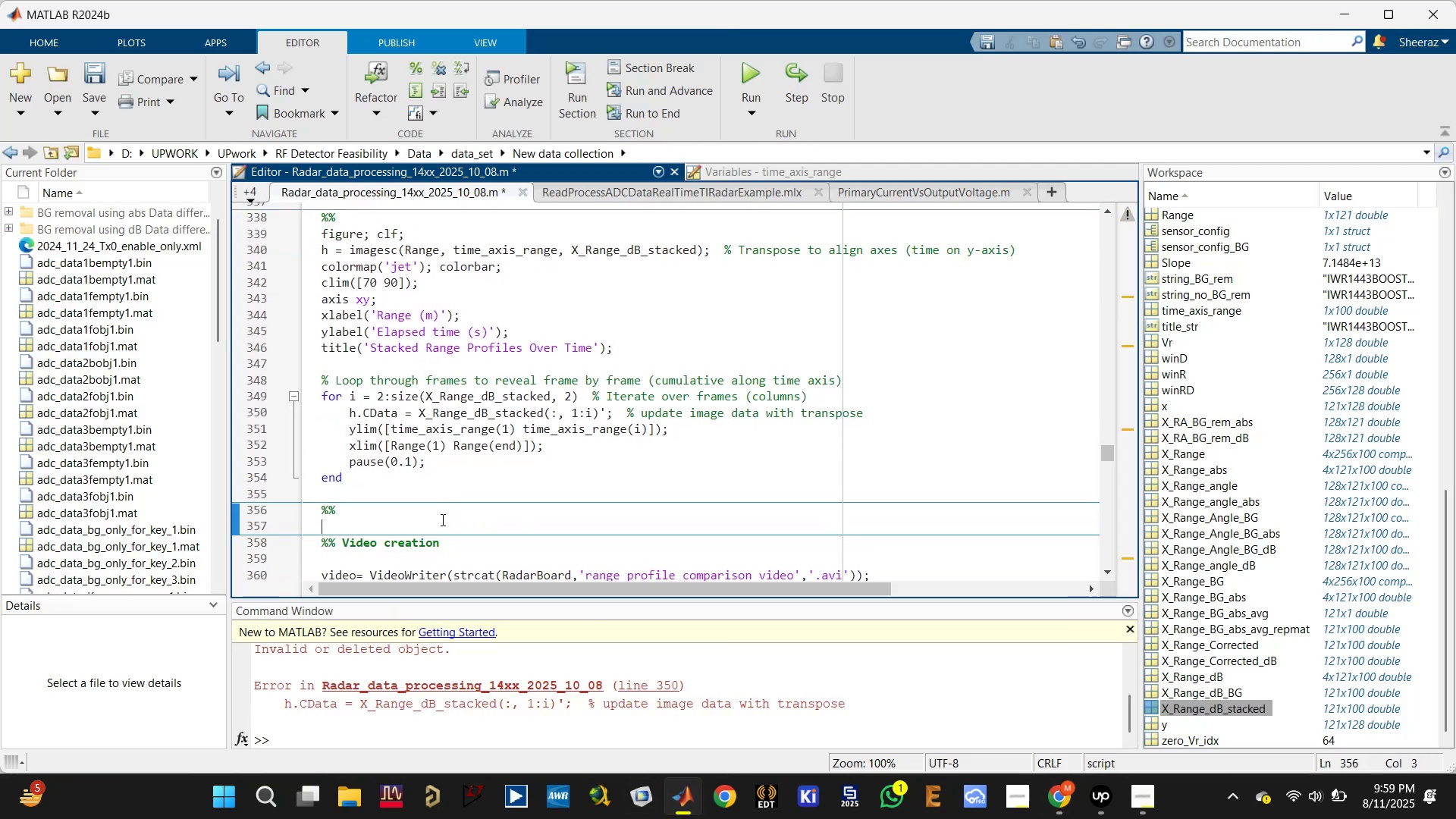 
key(Control+V)
 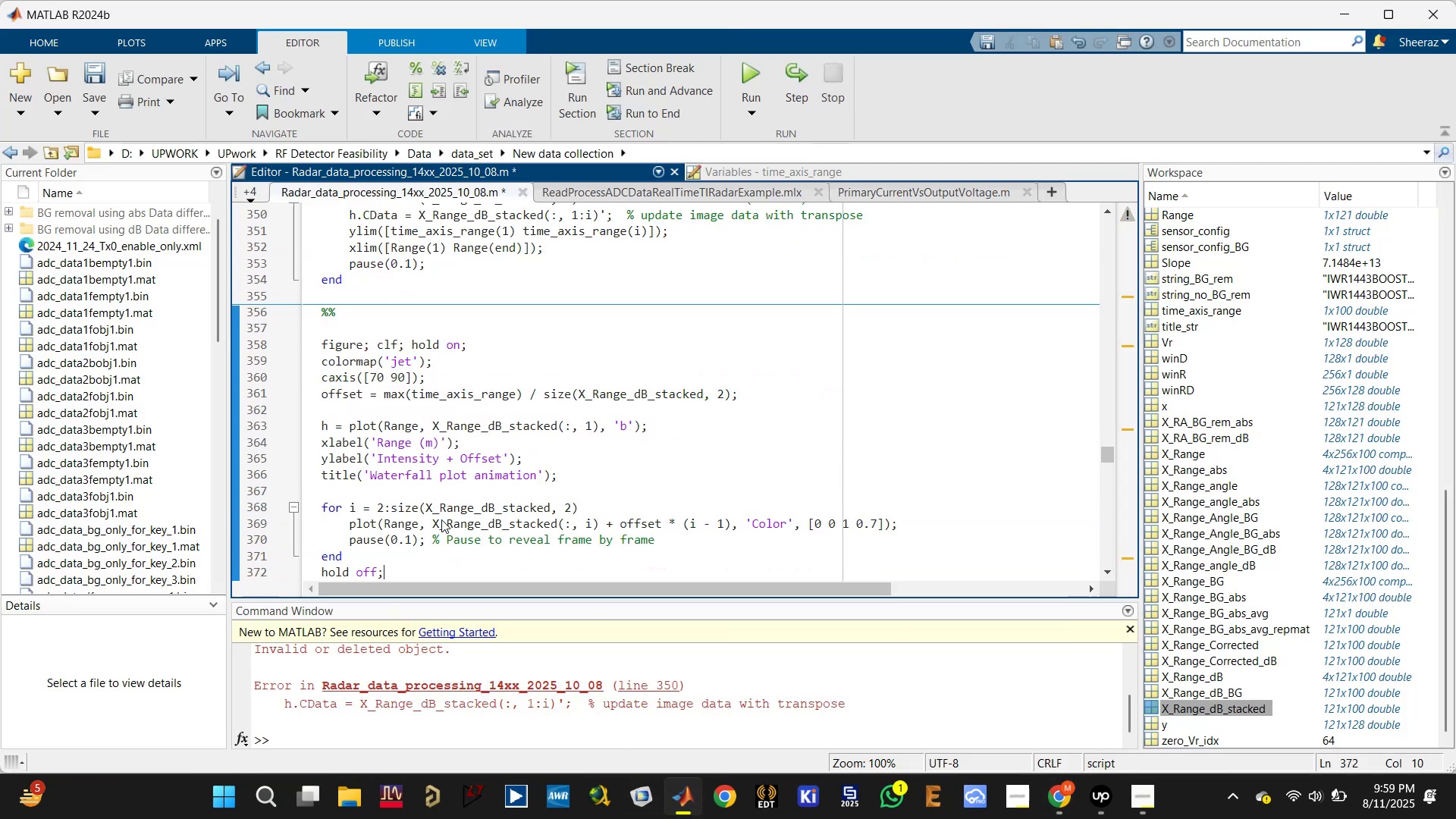 
key(Control+S)
 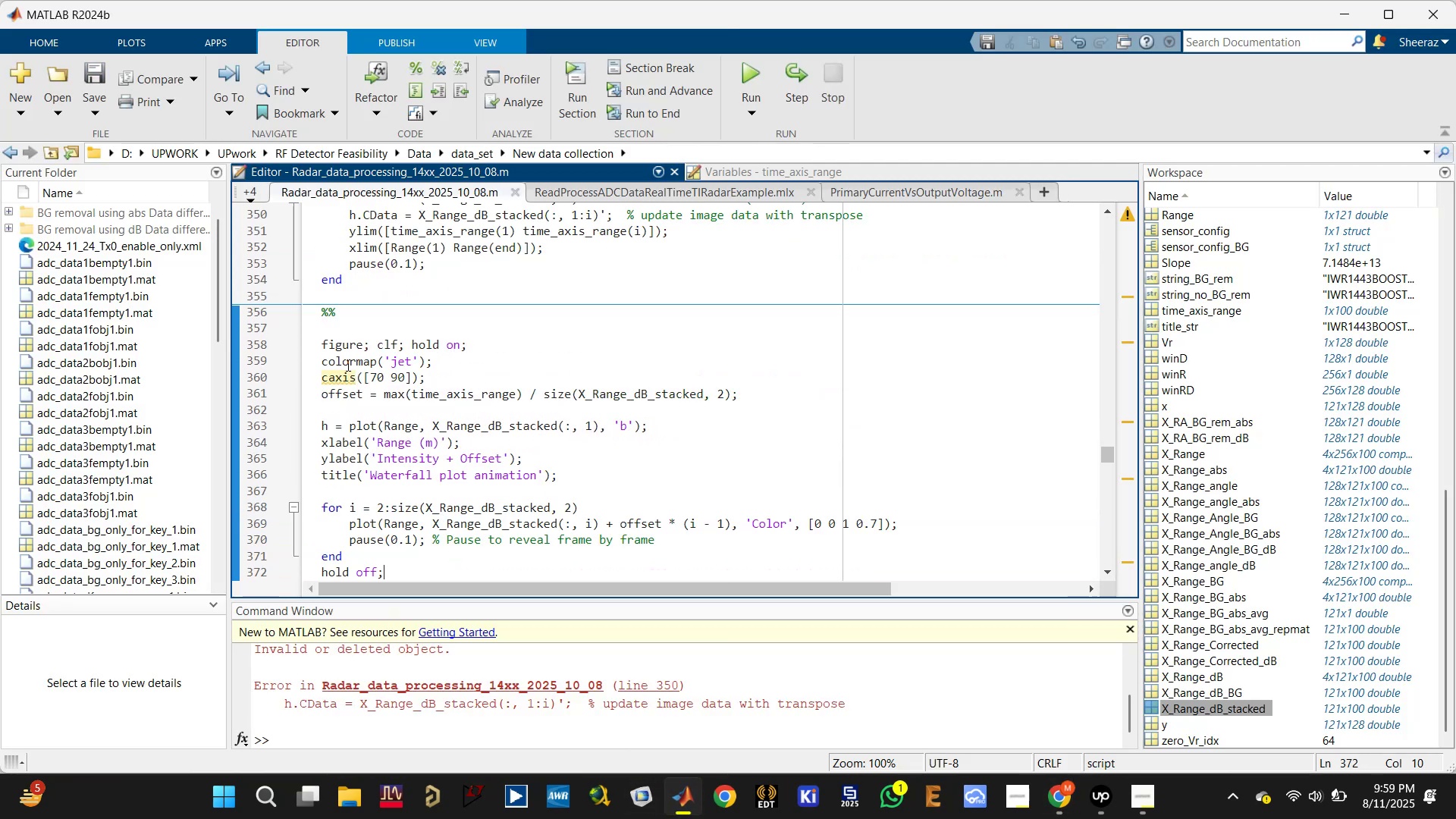 
left_click([342, 371])
 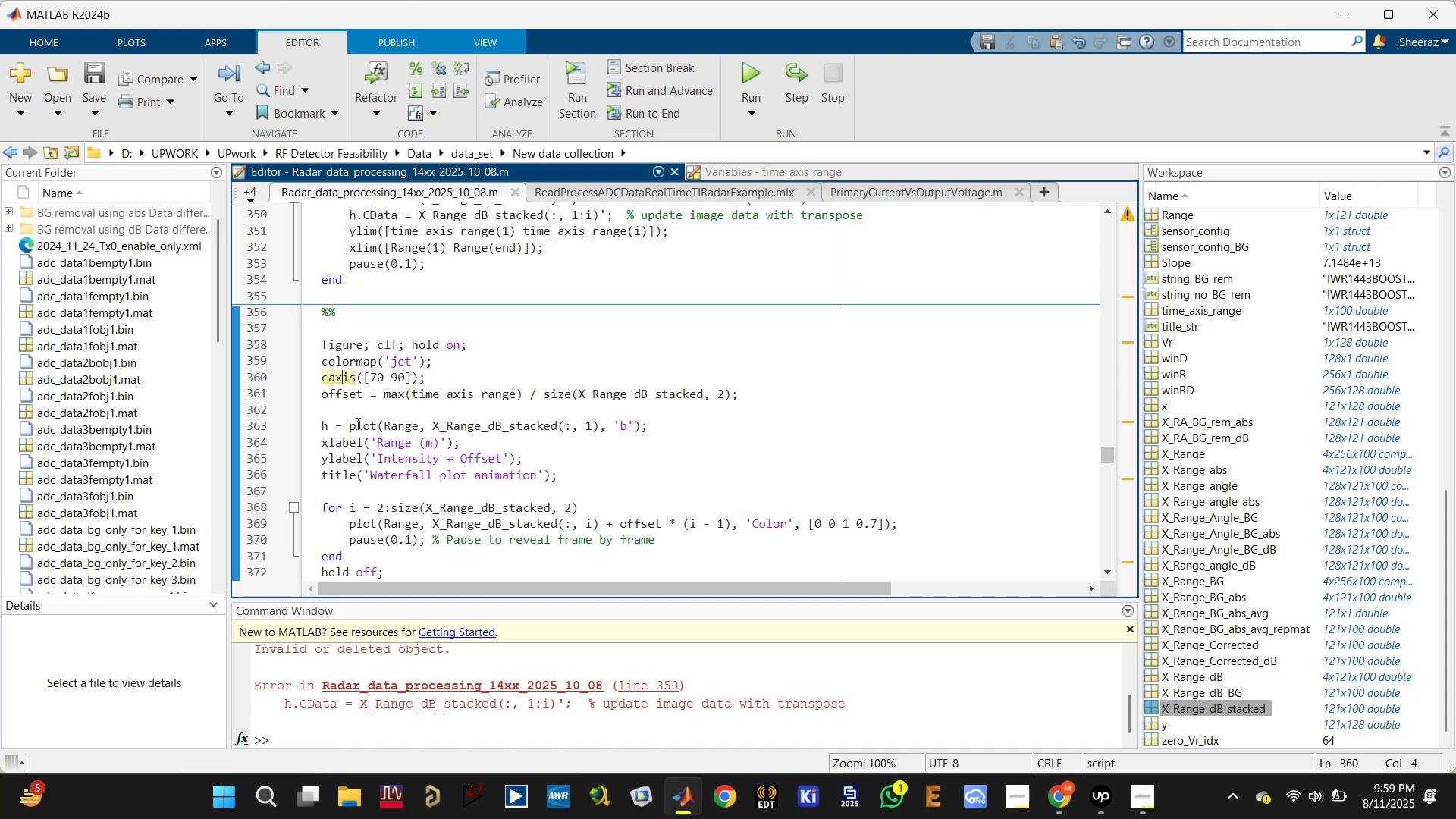 
type([Delete][Delete])
key(Backspace)
key(Backspace)
type(lim)
 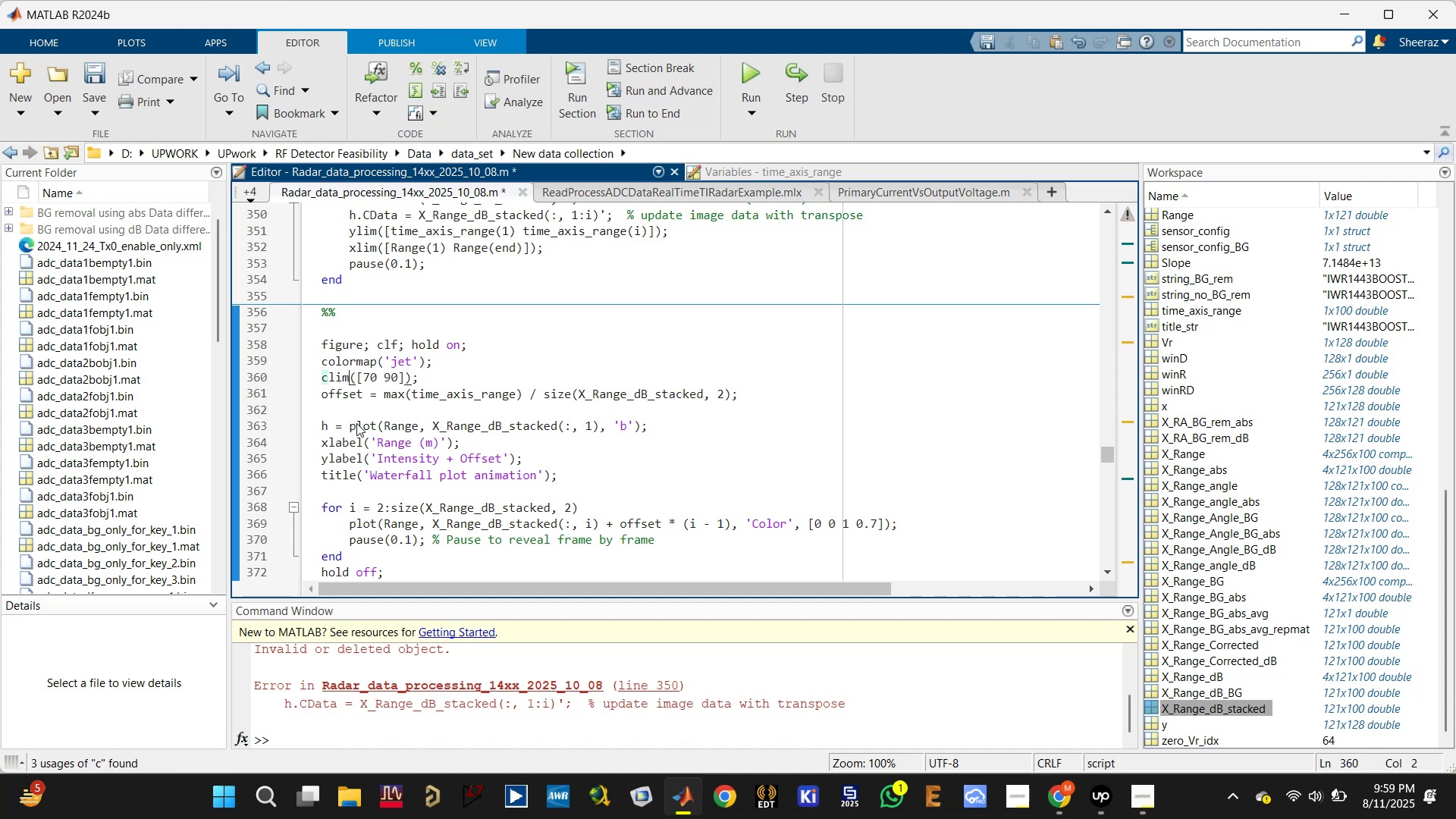 
key(Control+S)
 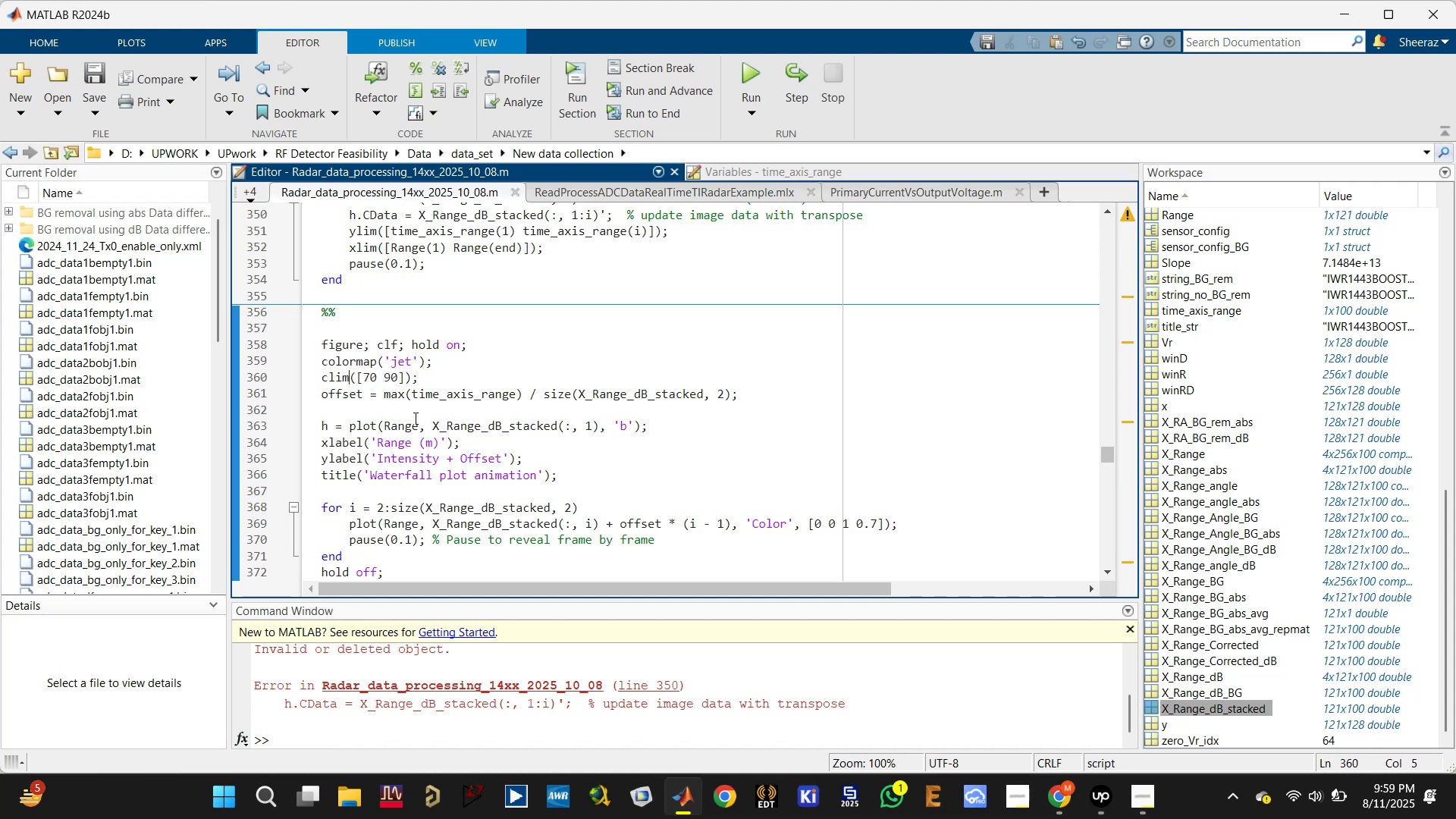 
left_click([469, 375])
 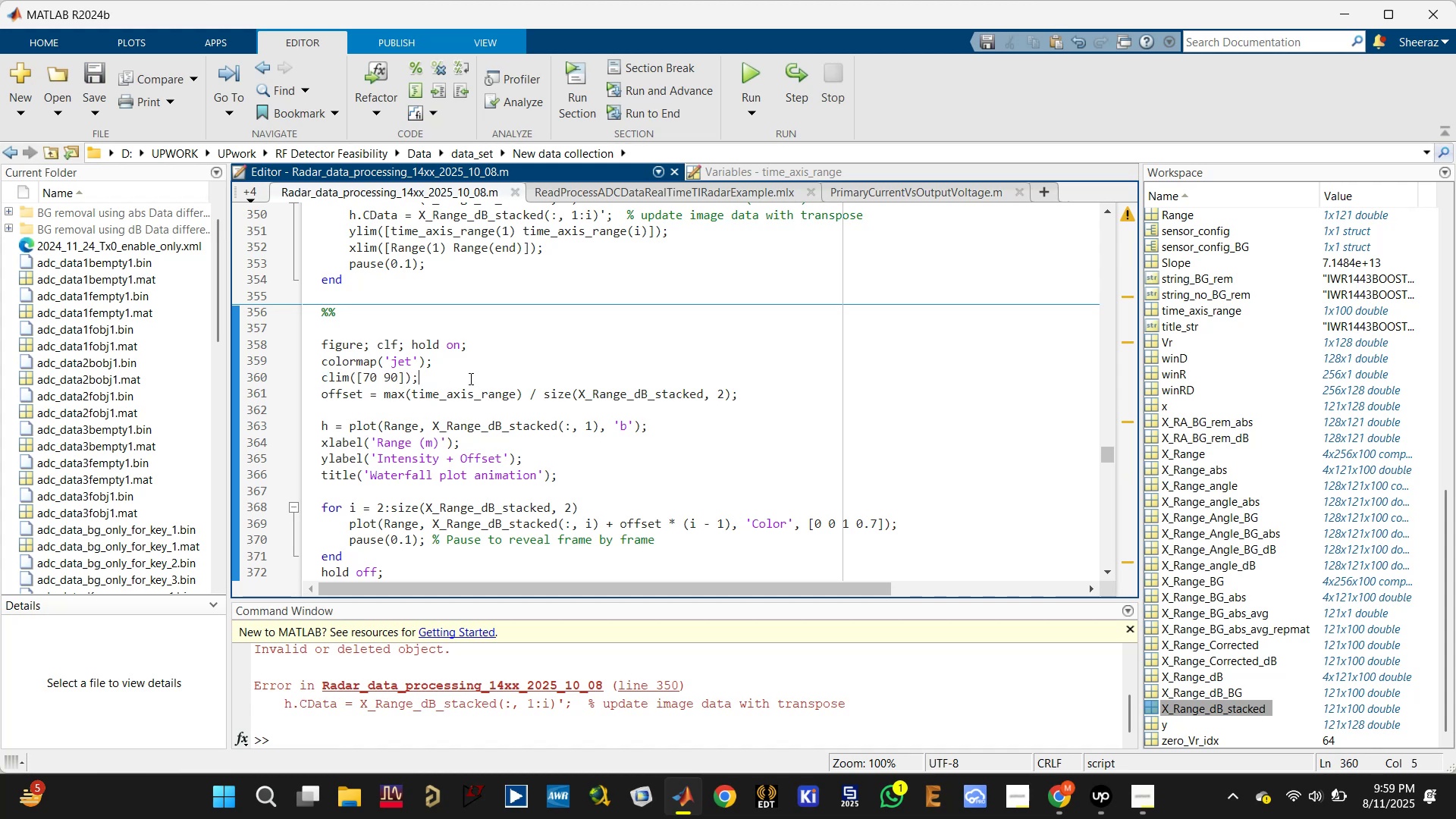 
key(Control+Enter)
 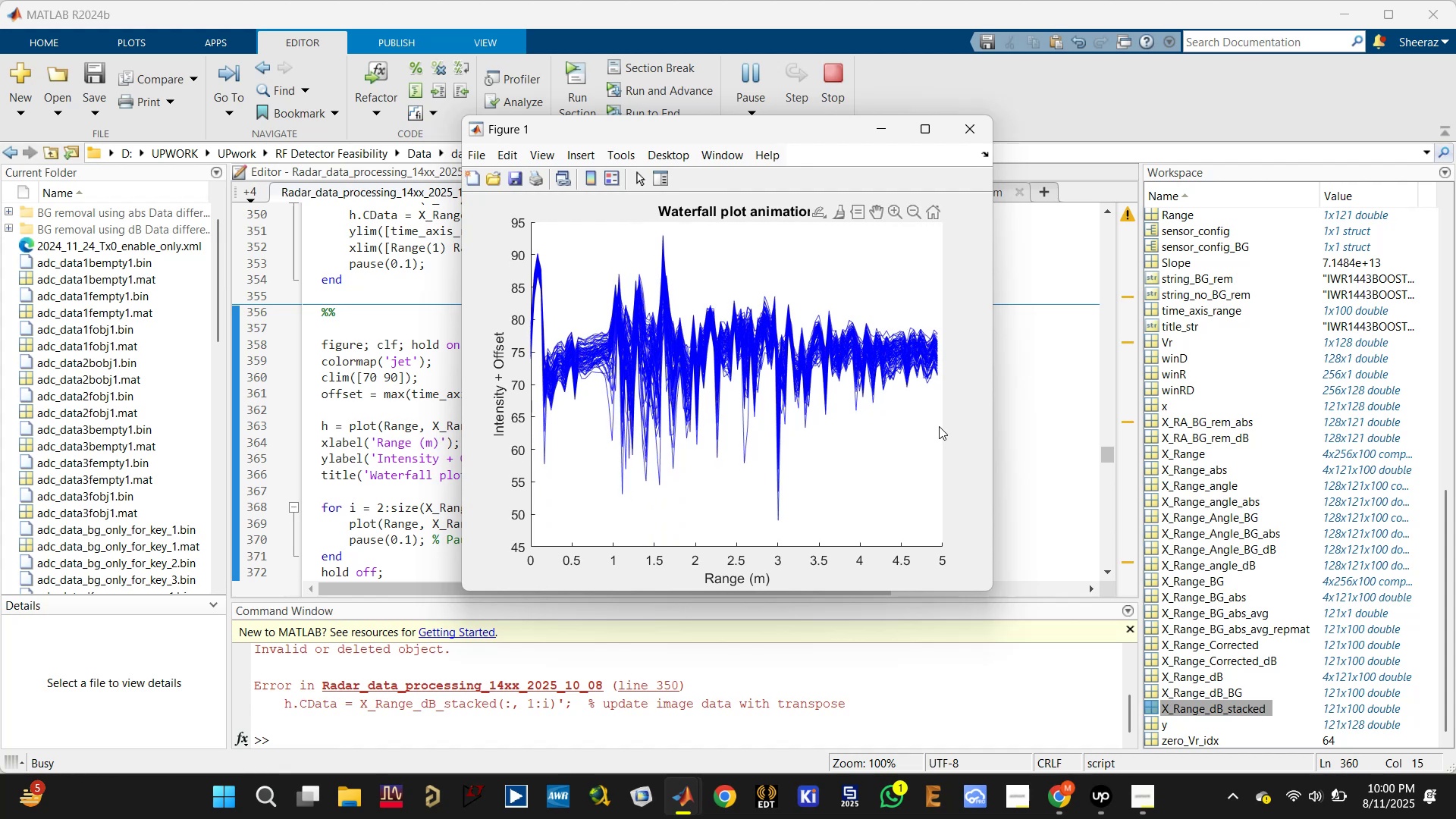 
wait(15.04)
 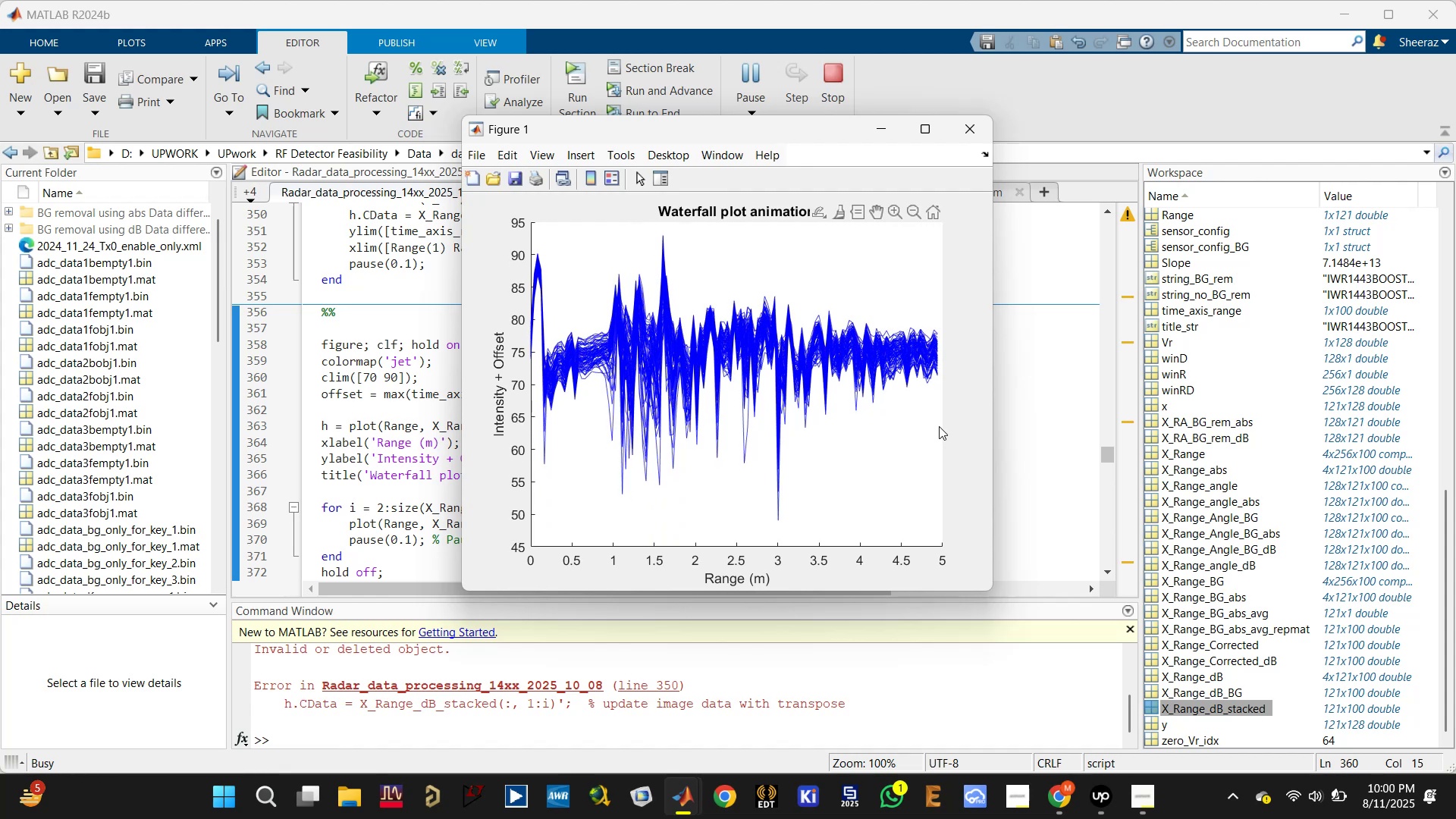 
left_click([970, 133])
 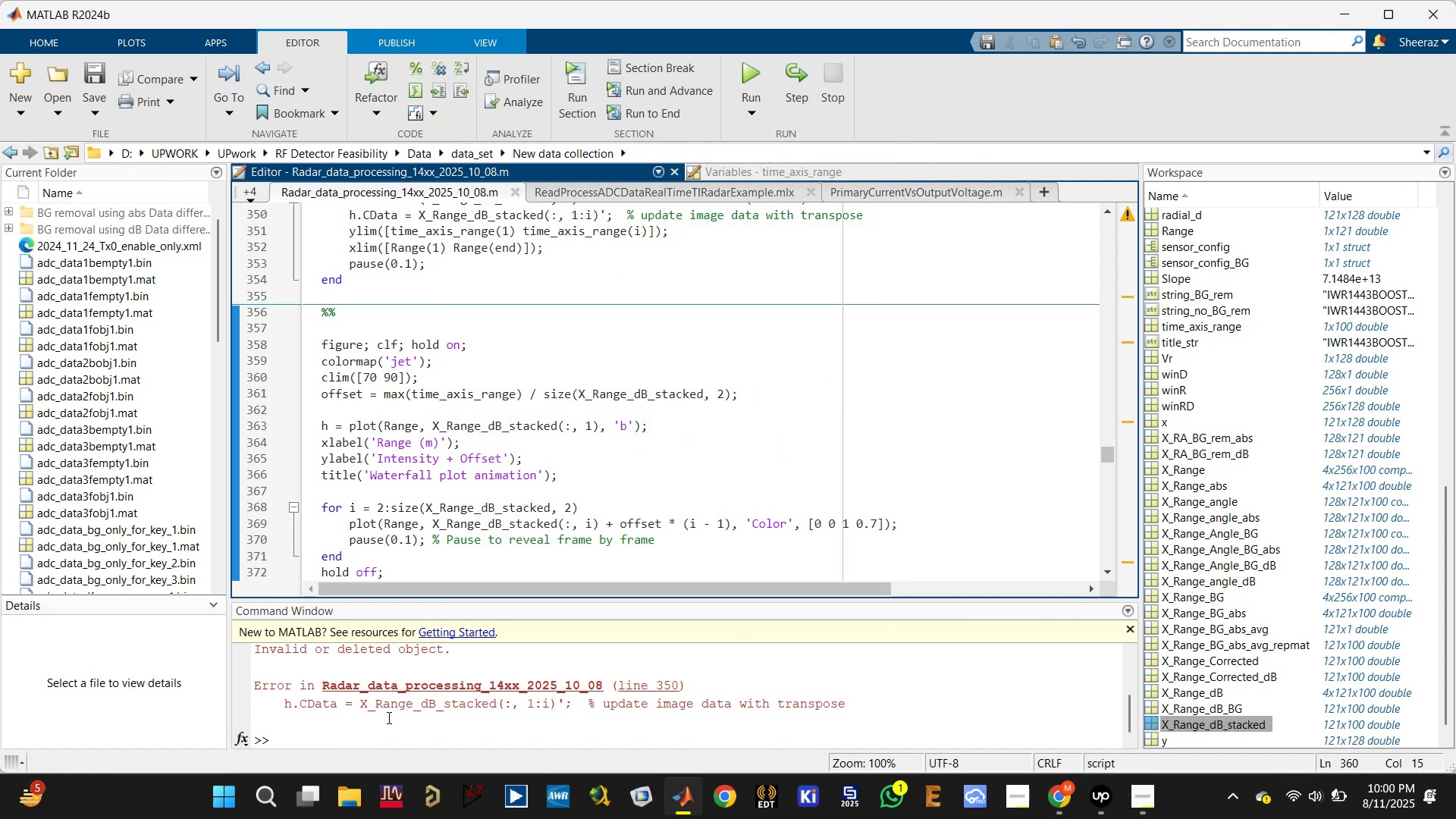 
left_click([374, 736])
 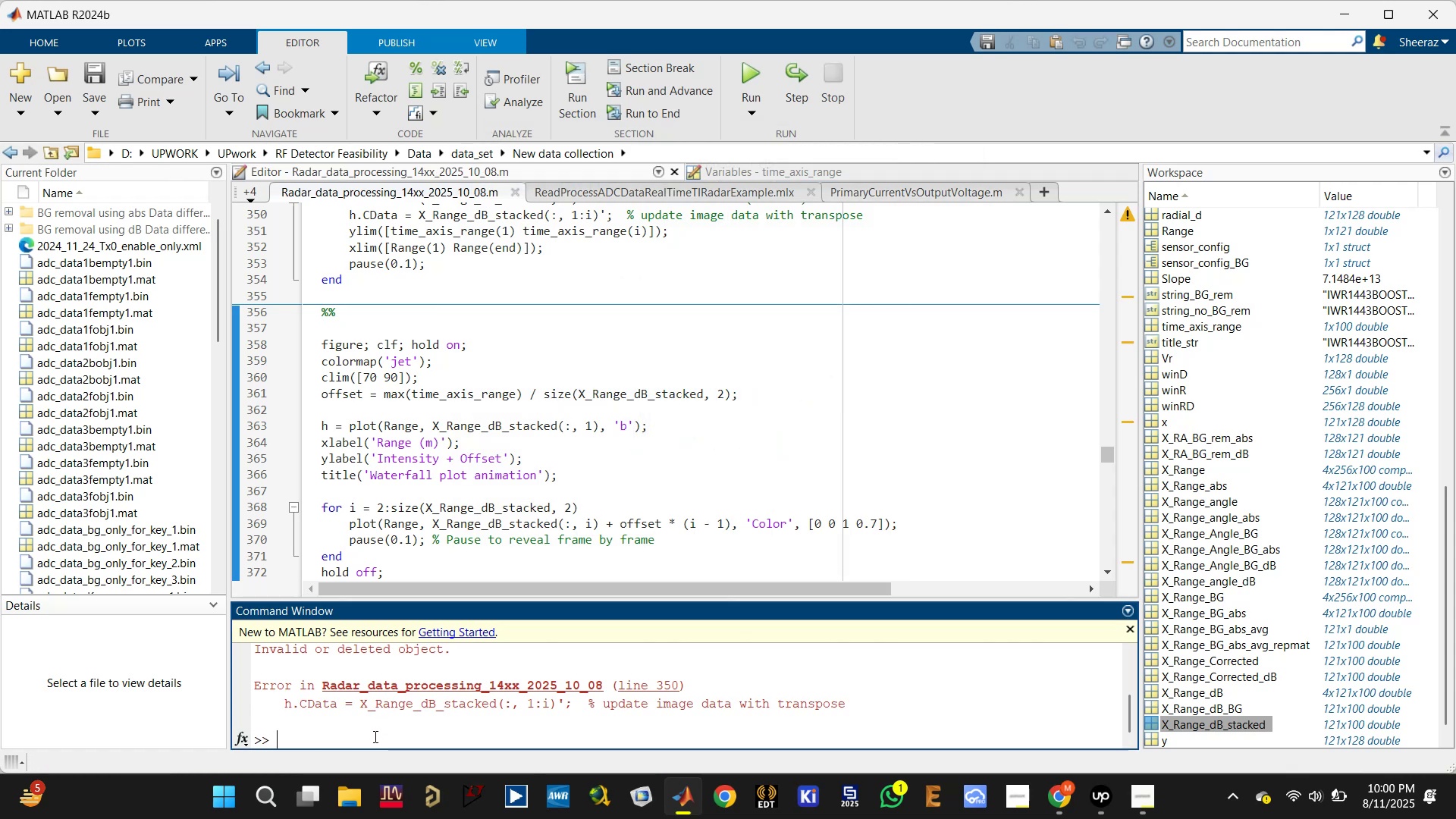 
type(clc)
 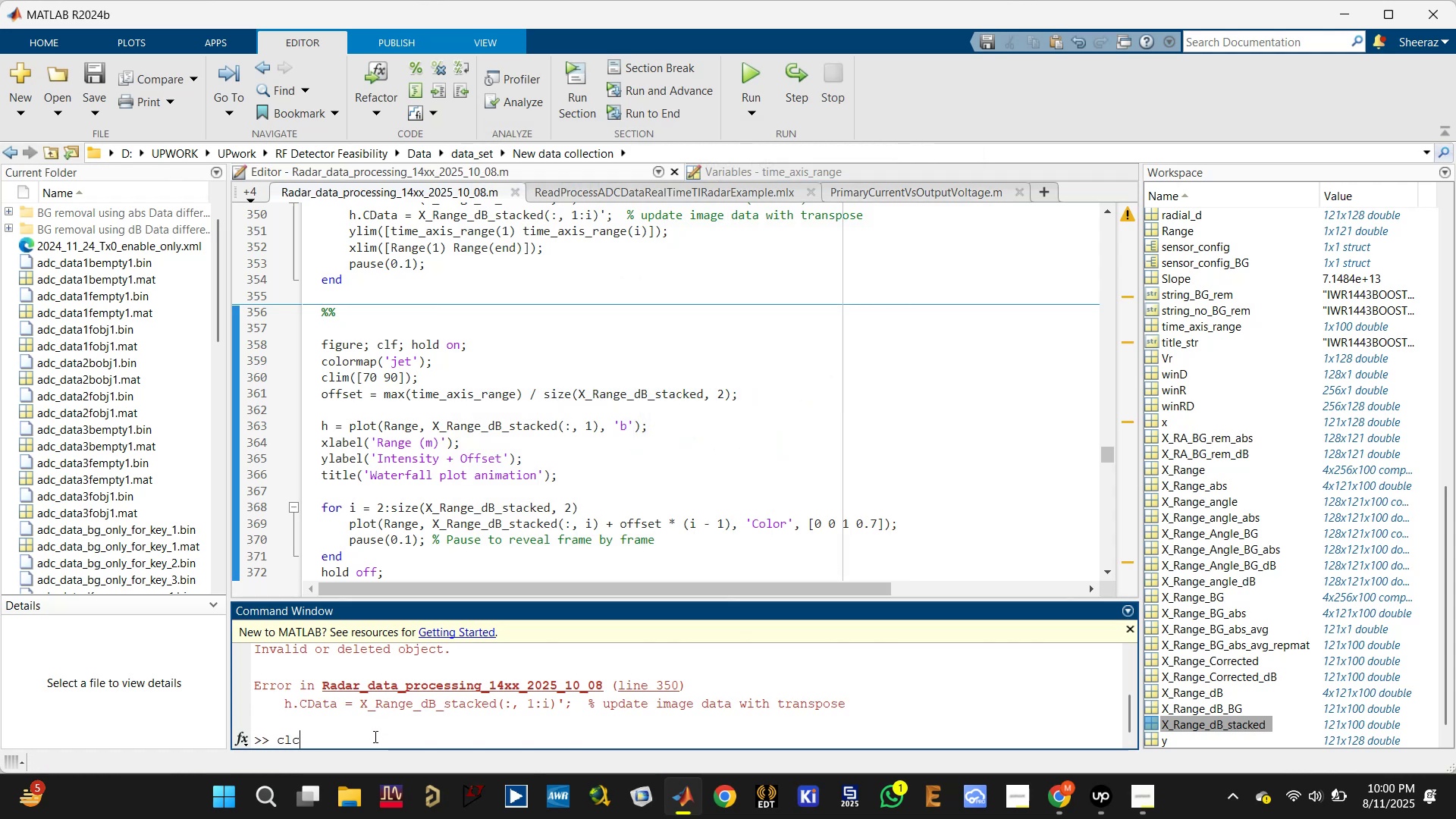 
key(Enter)
 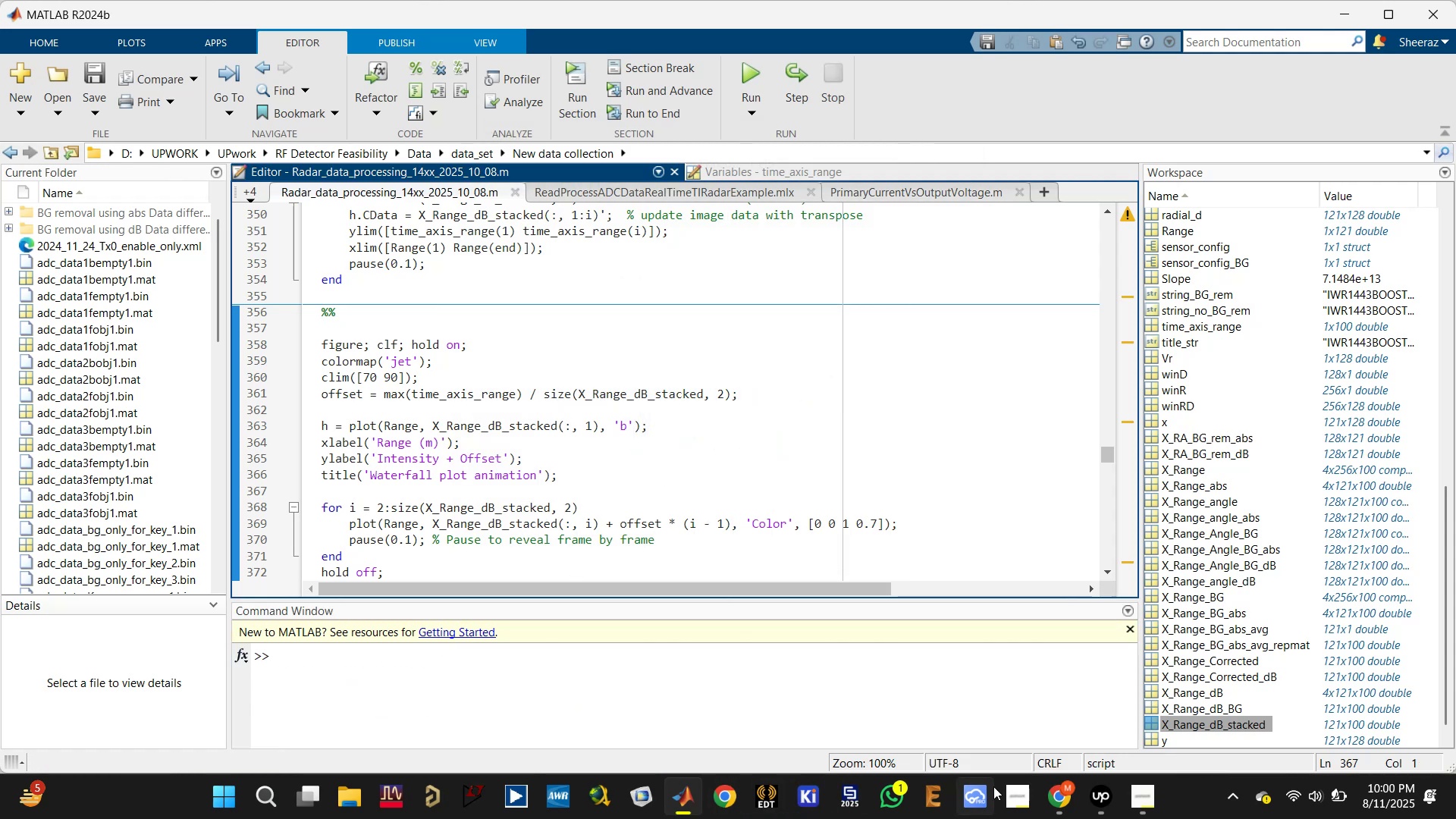 
wait(5.01)
 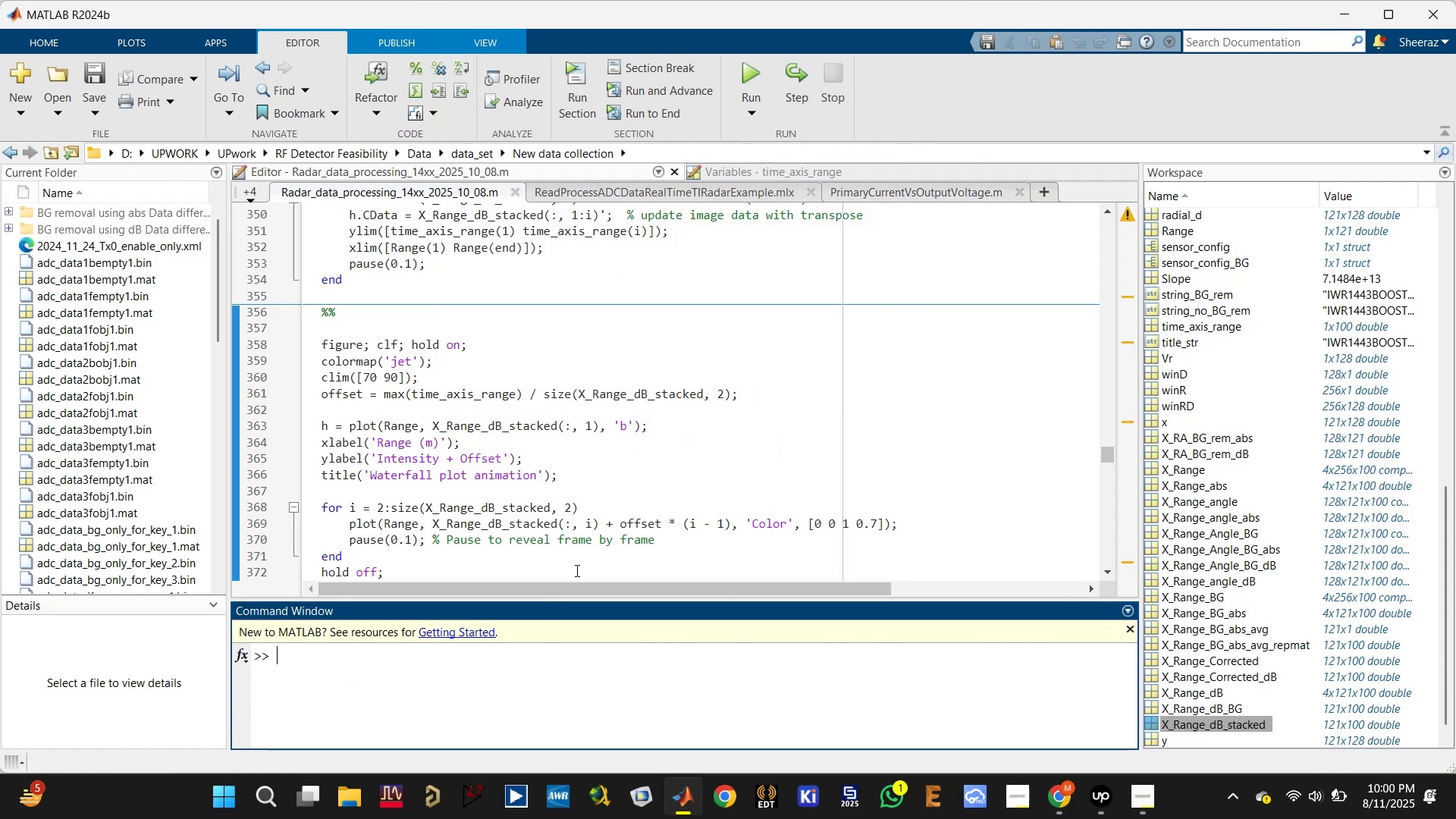 
left_click([1066, 796])
 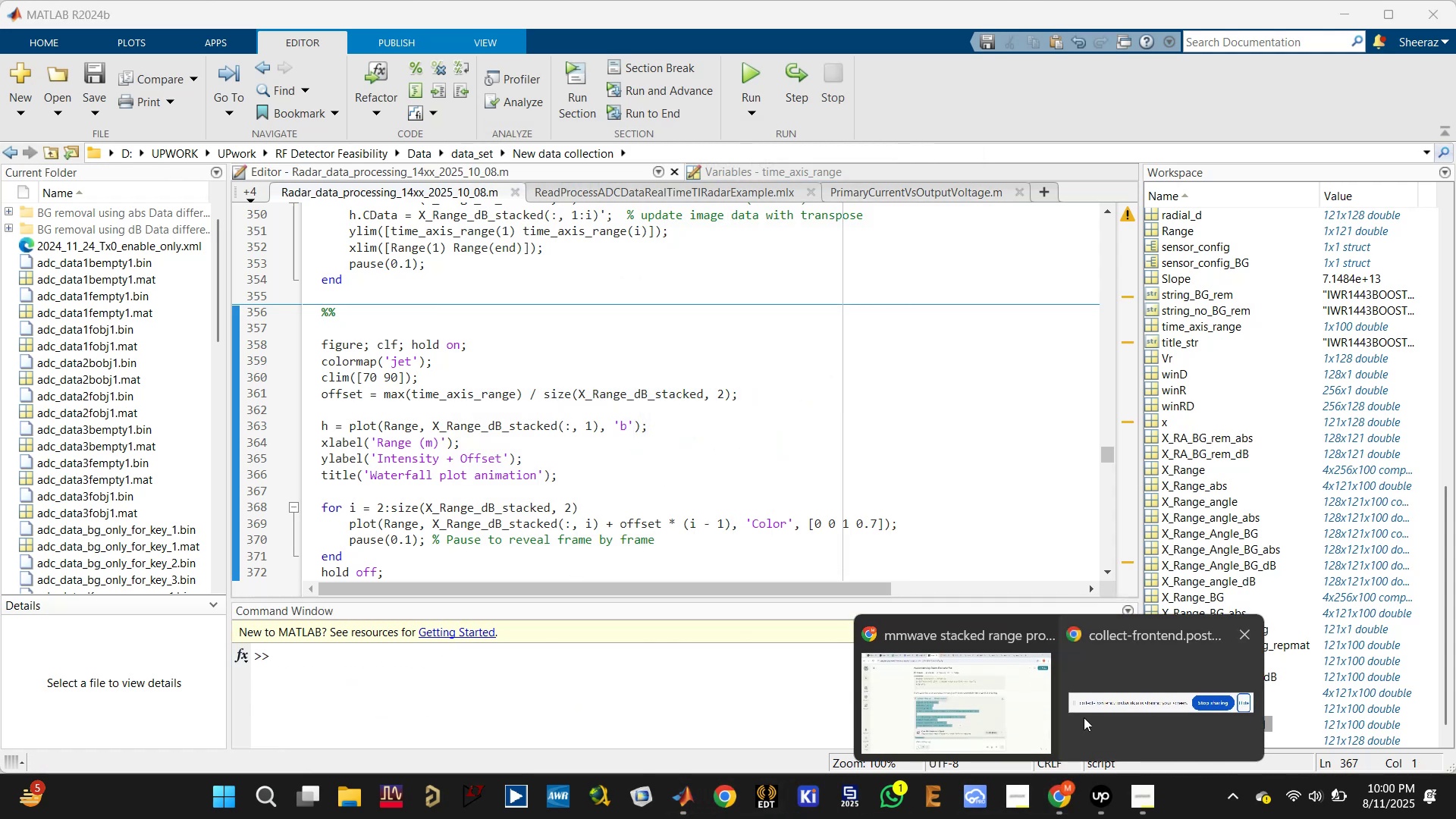 
left_click([992, 707])
 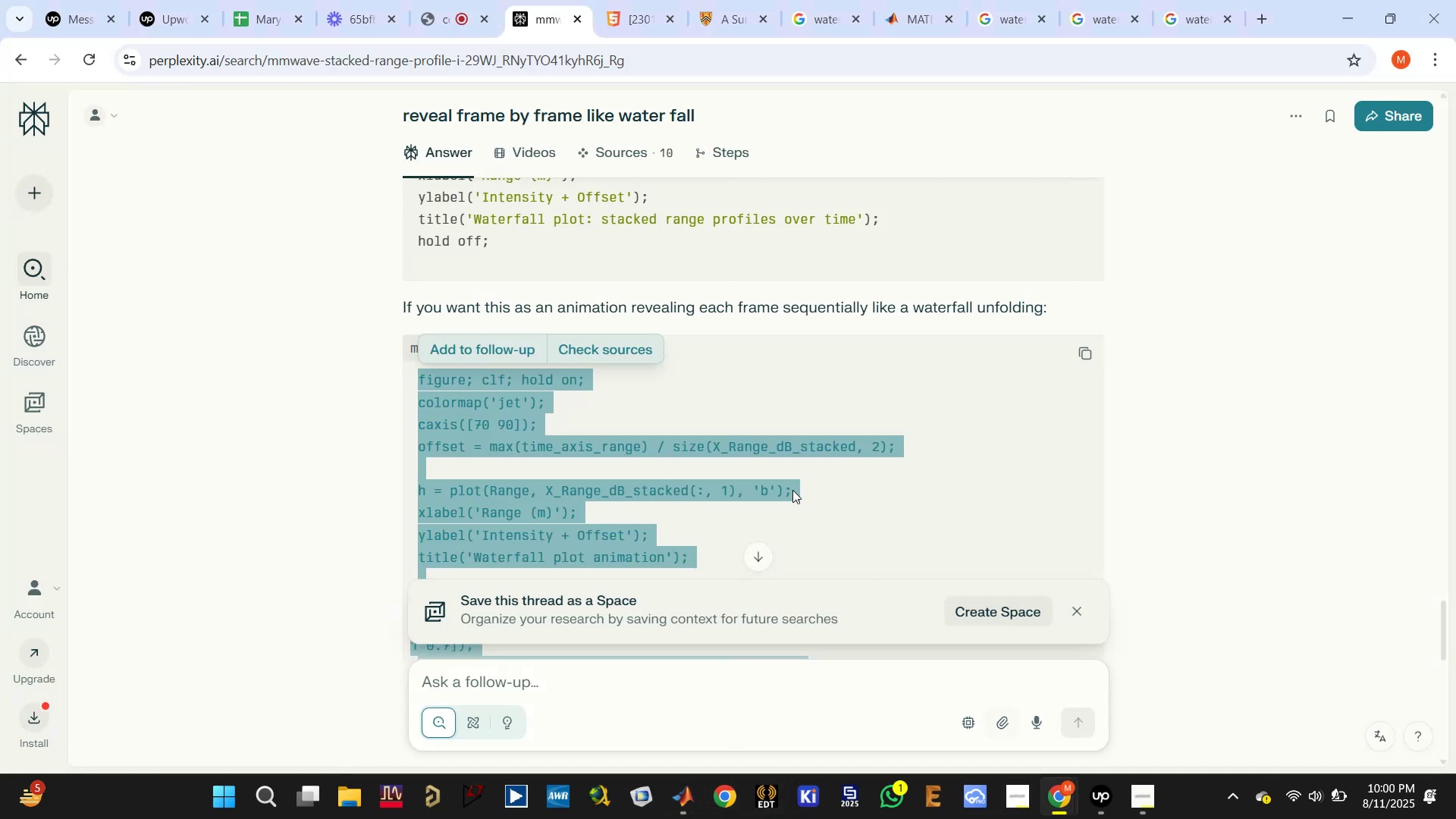 
scroll: coordinate [662, 441], scroll_direction: up, amount: 6.0
 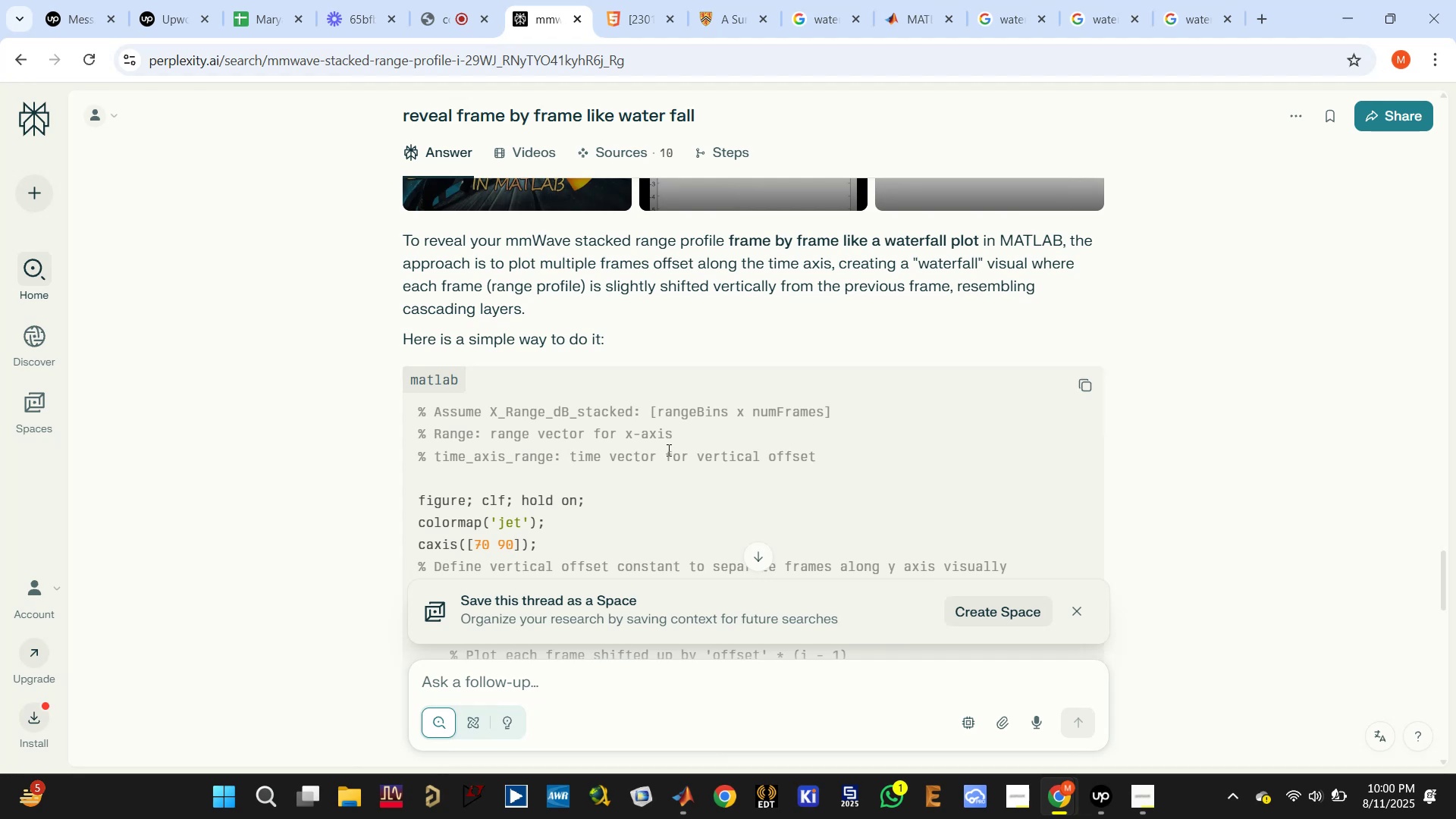 
scroll: coordinate [668, 450], scroll_direction: down, amount: 2.0
 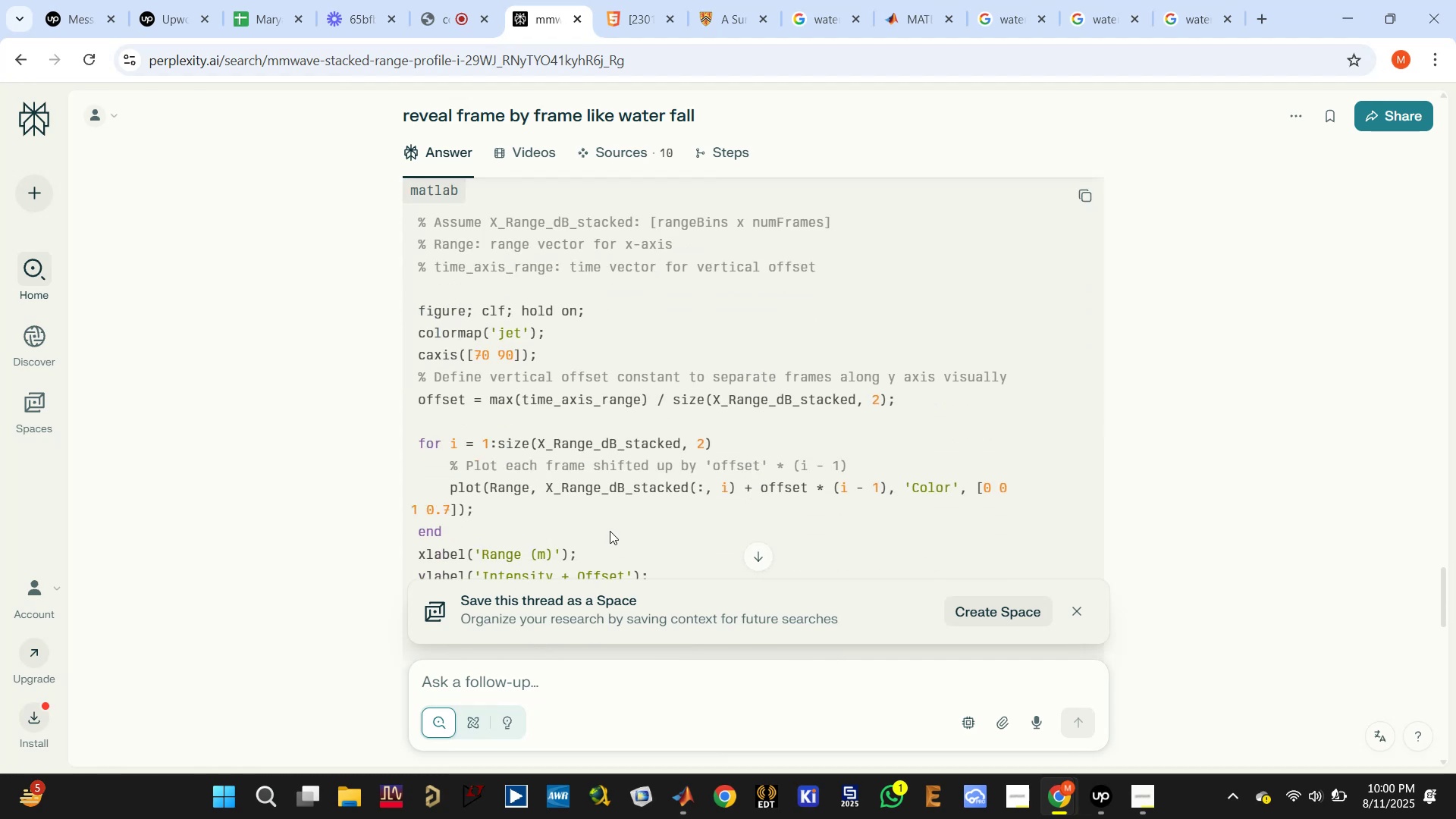 
left_click([1352, 27])
 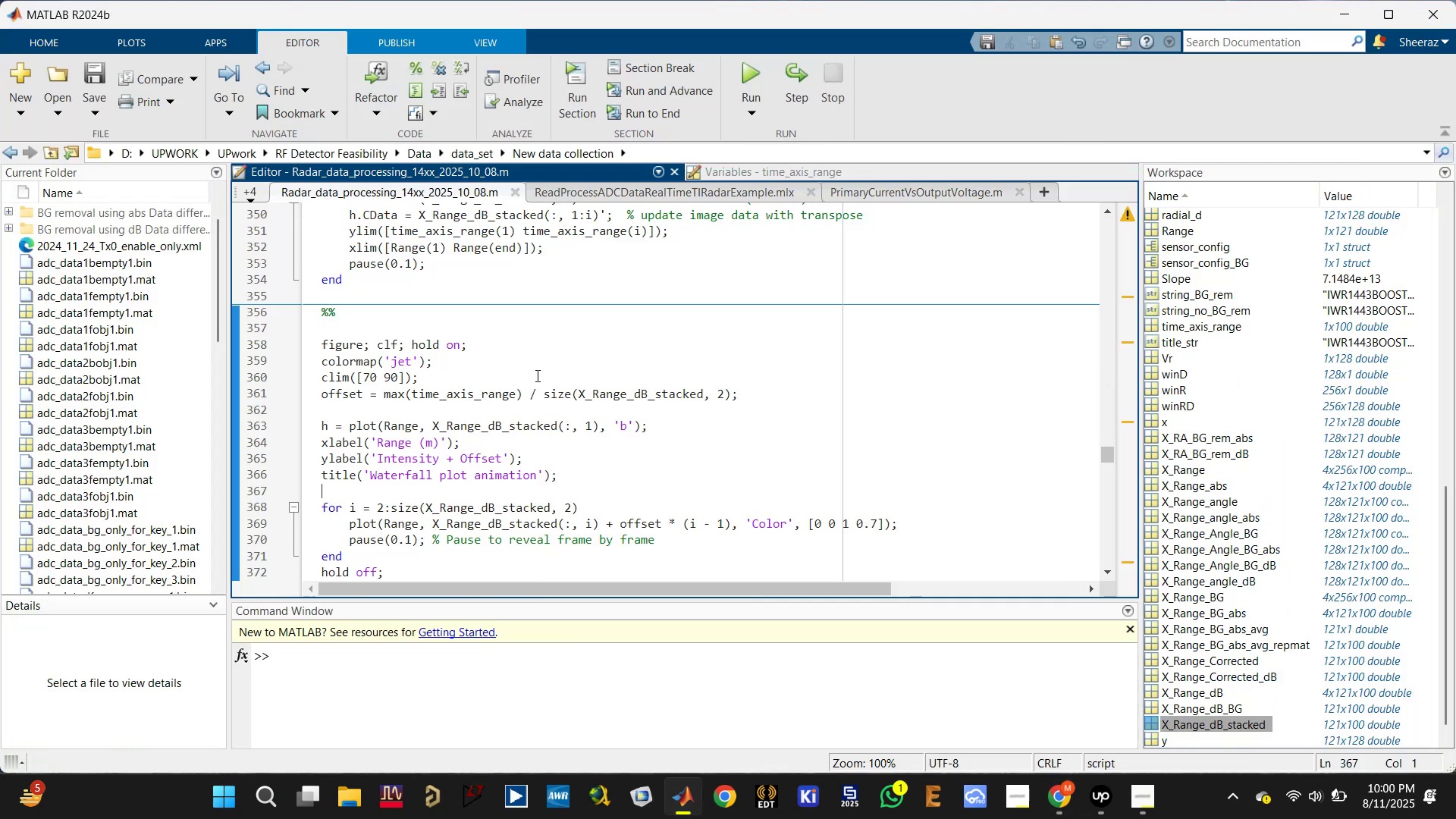 
left_click([549, 361])
 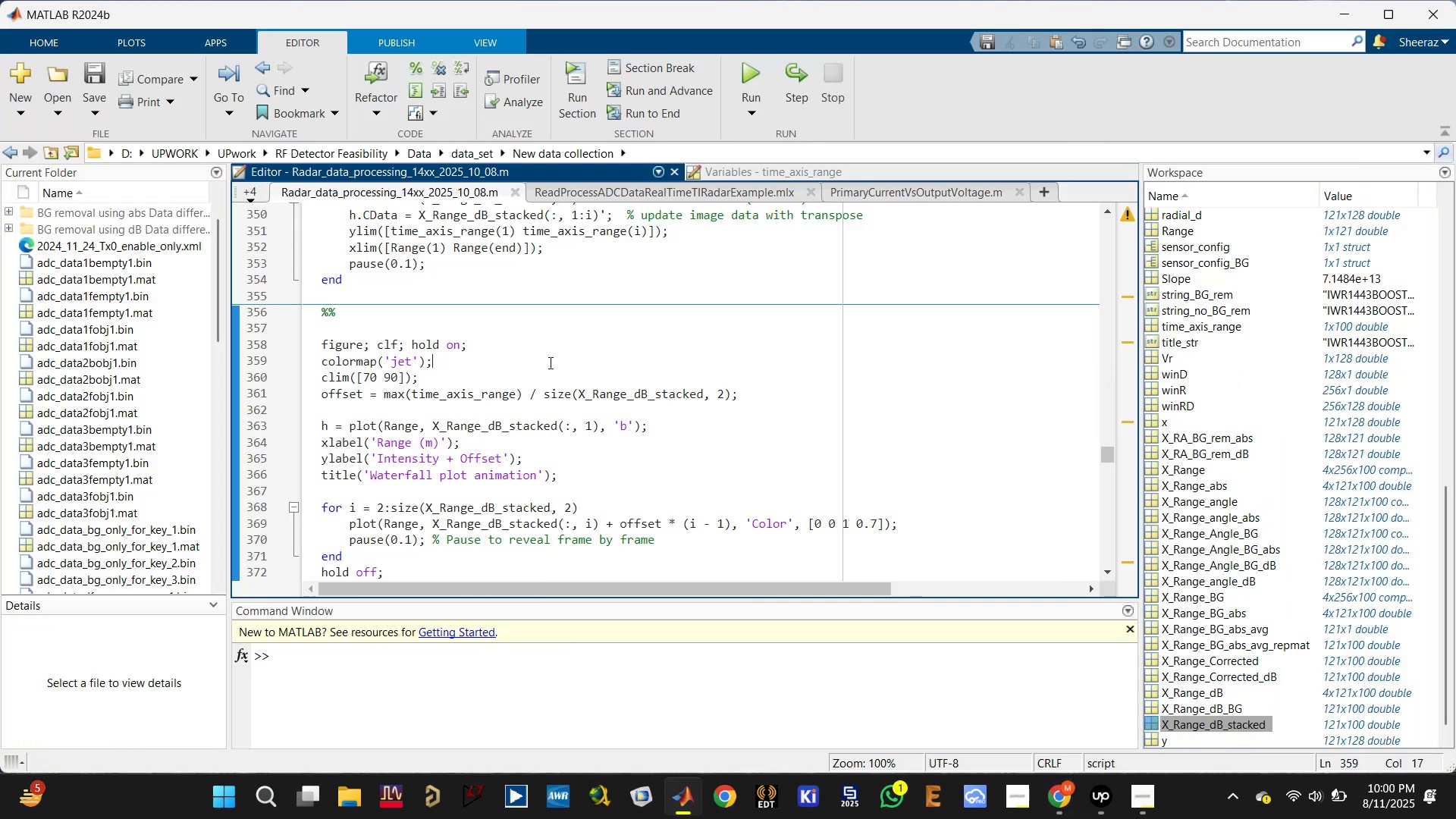 
scroll: coordinate [601, 398], scroll_direction: up, amount: 5.0
 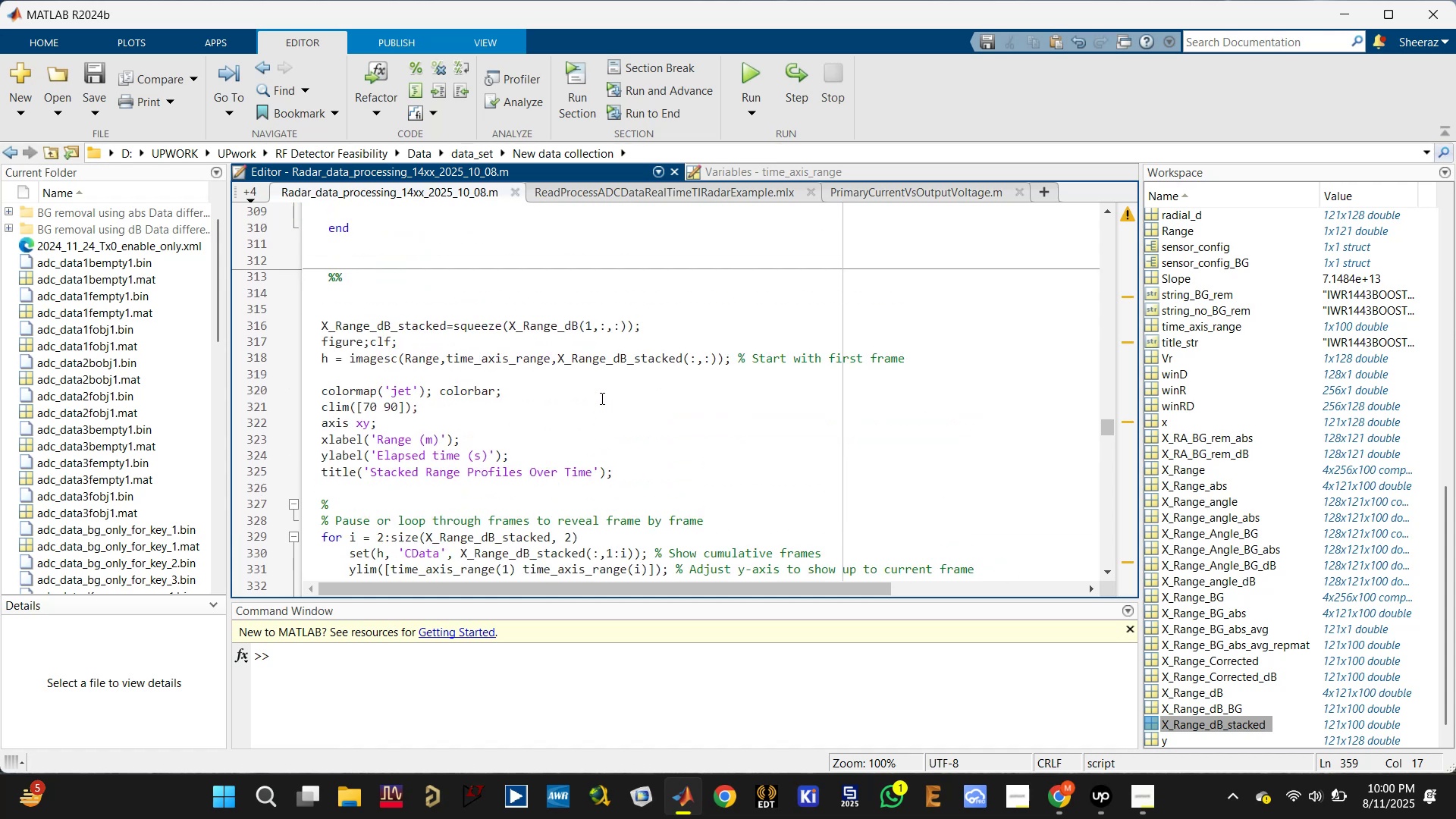 
scroll: coordinate [601, 398], scroll_direction: down, amount: 4.0
 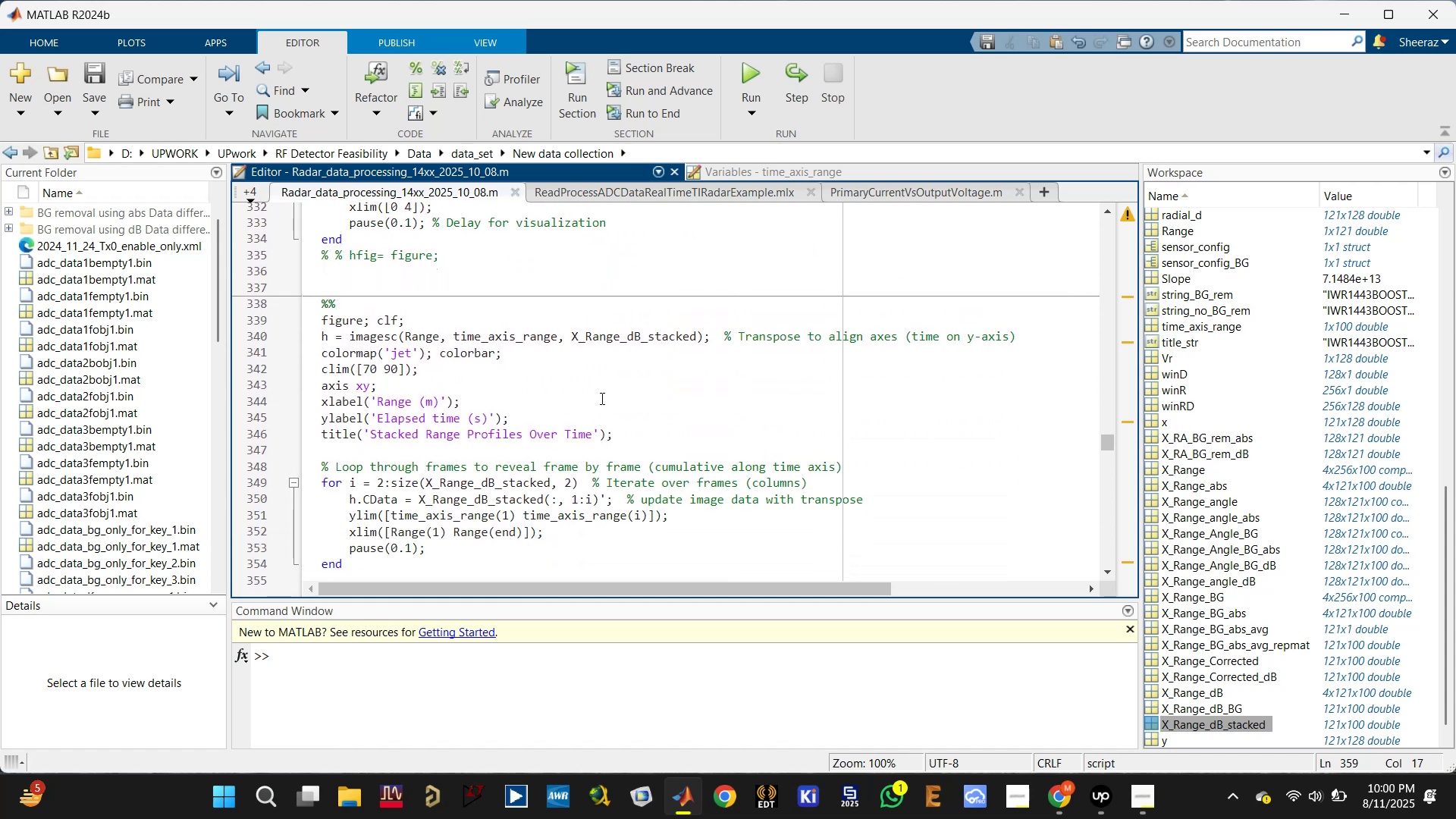 
left_click([602, 392])
 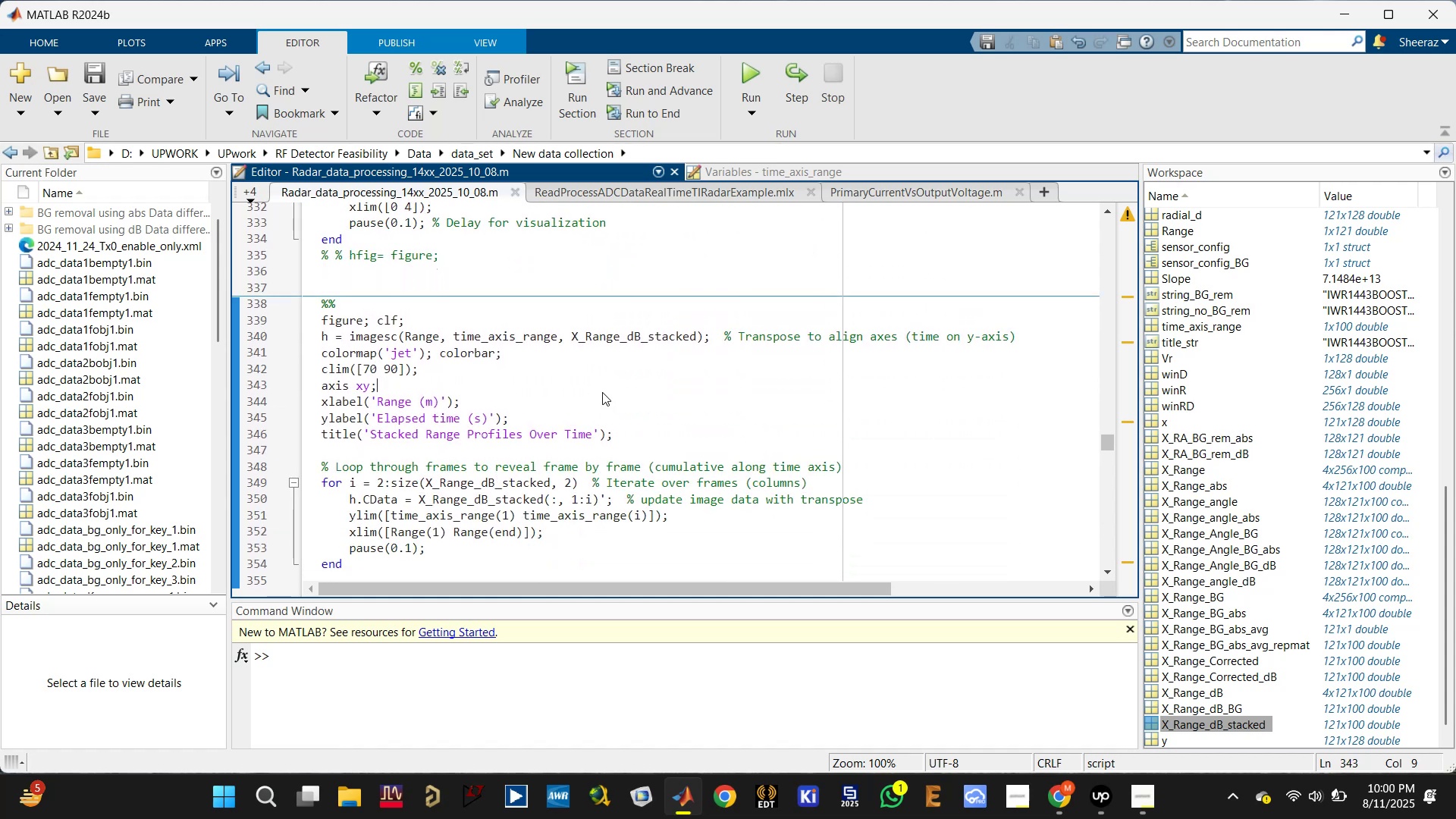 
key(Control+Enter)
 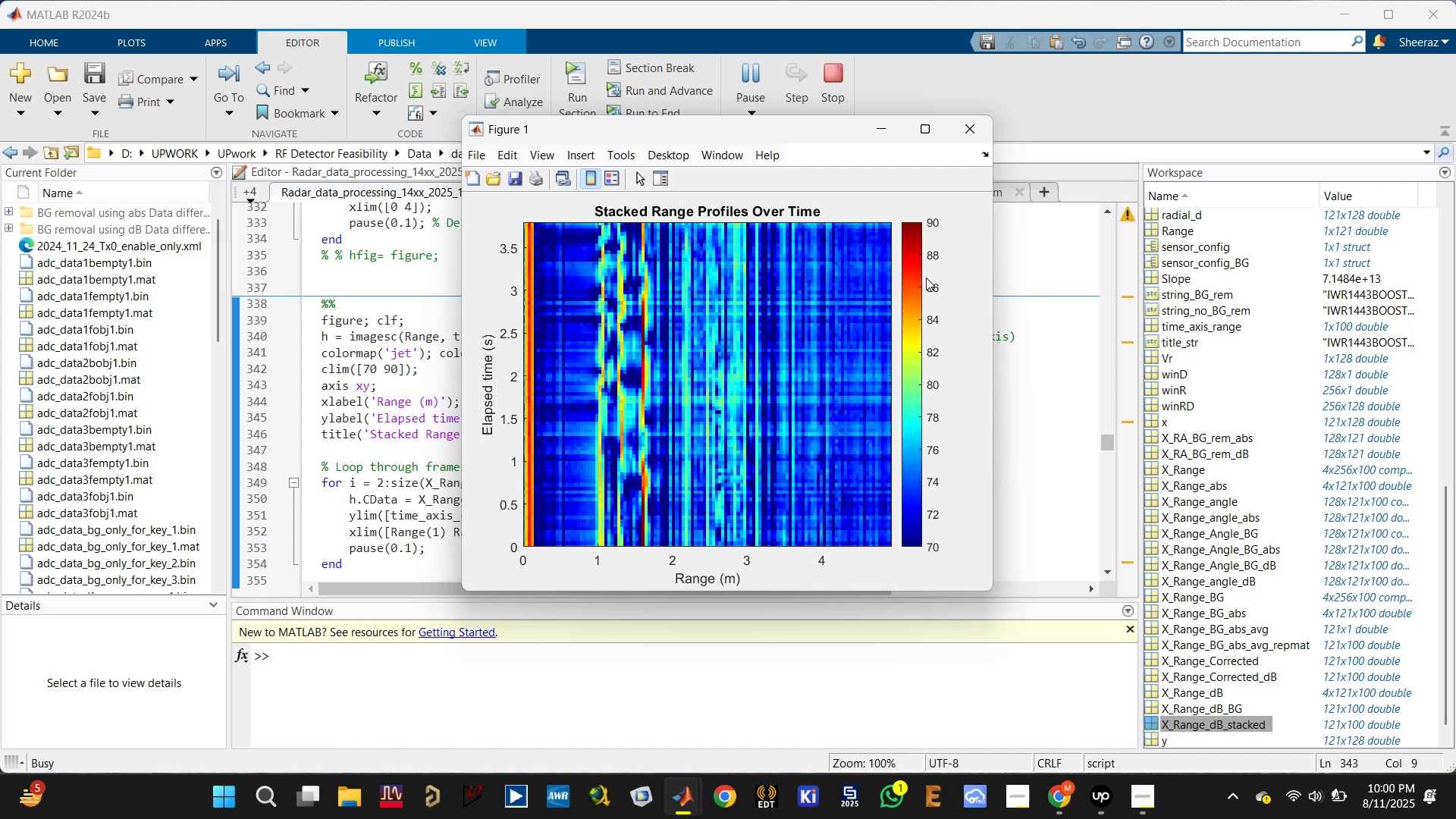 
wait(16.27)
 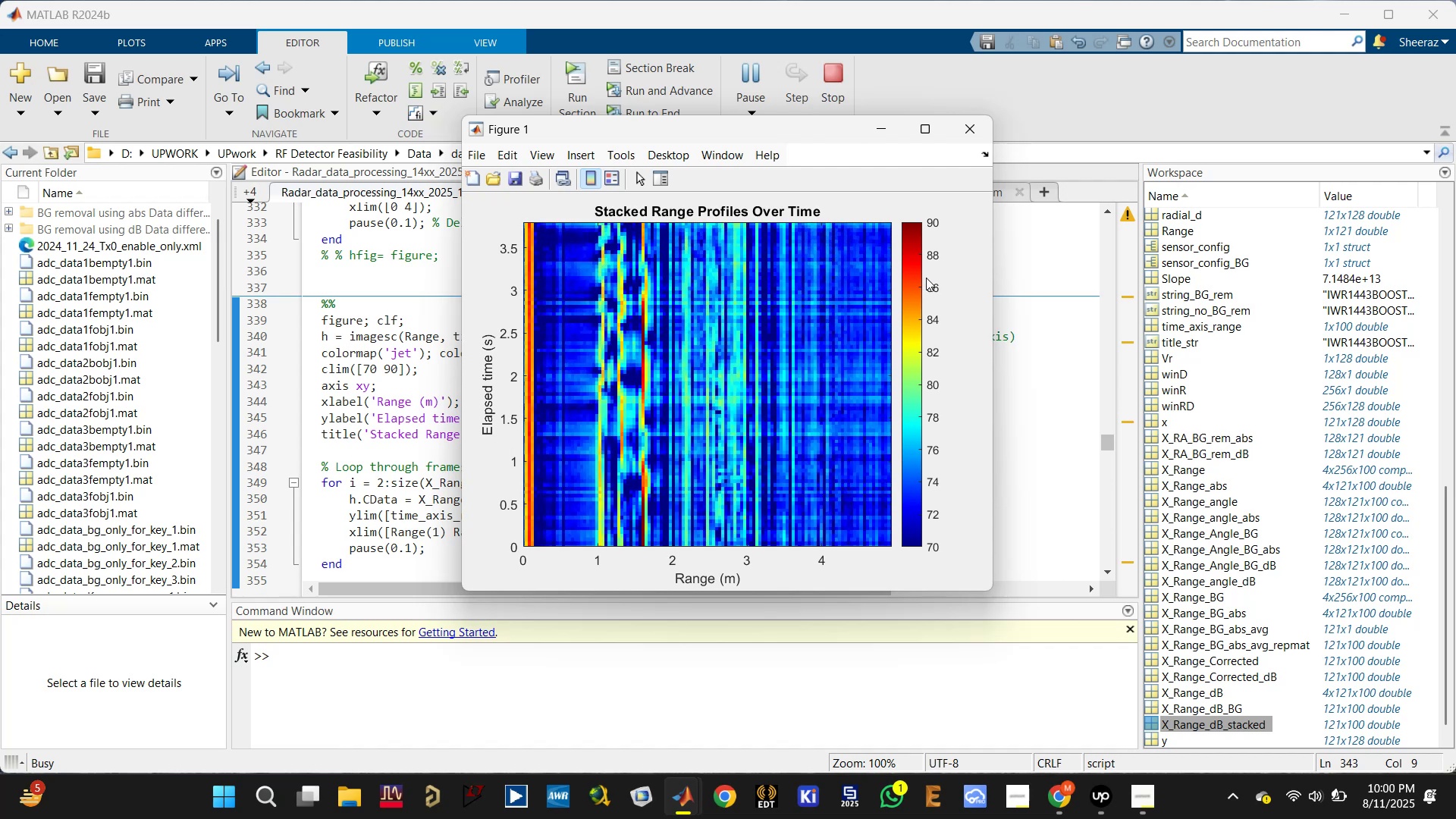 
left_click([974, 133])
 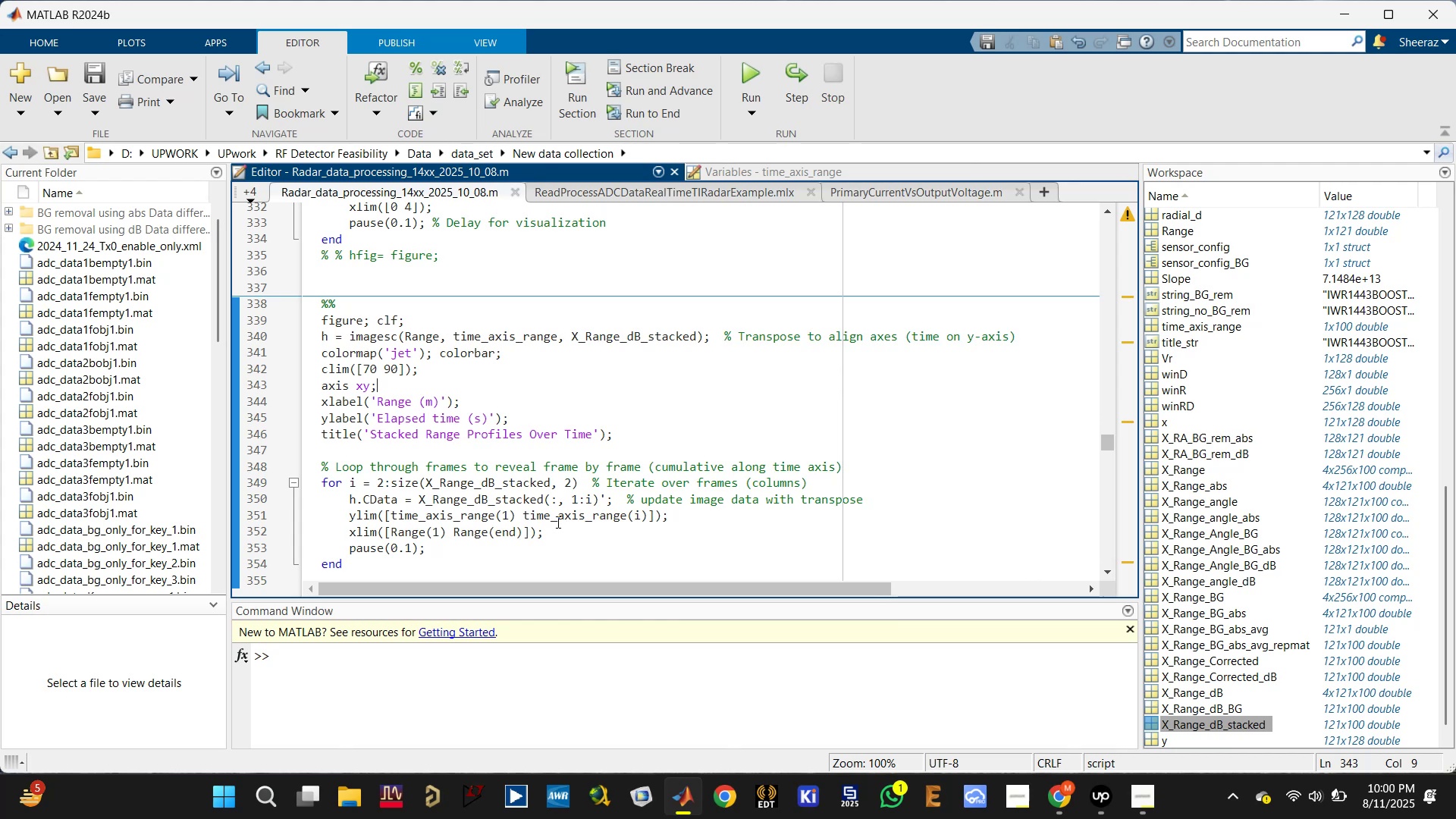 
left_click([540, 412])
 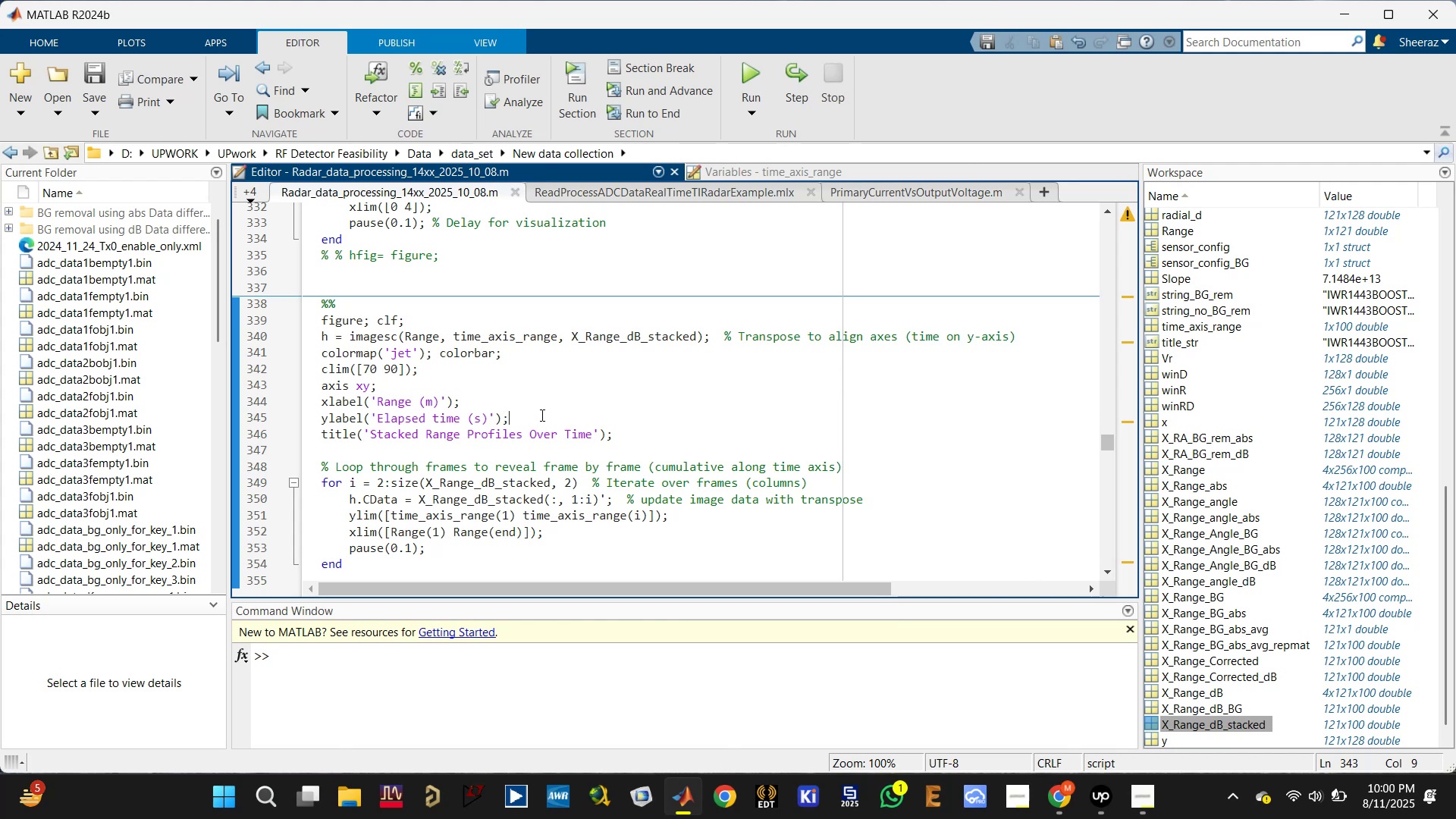 
key(Control+ControlLeft)
 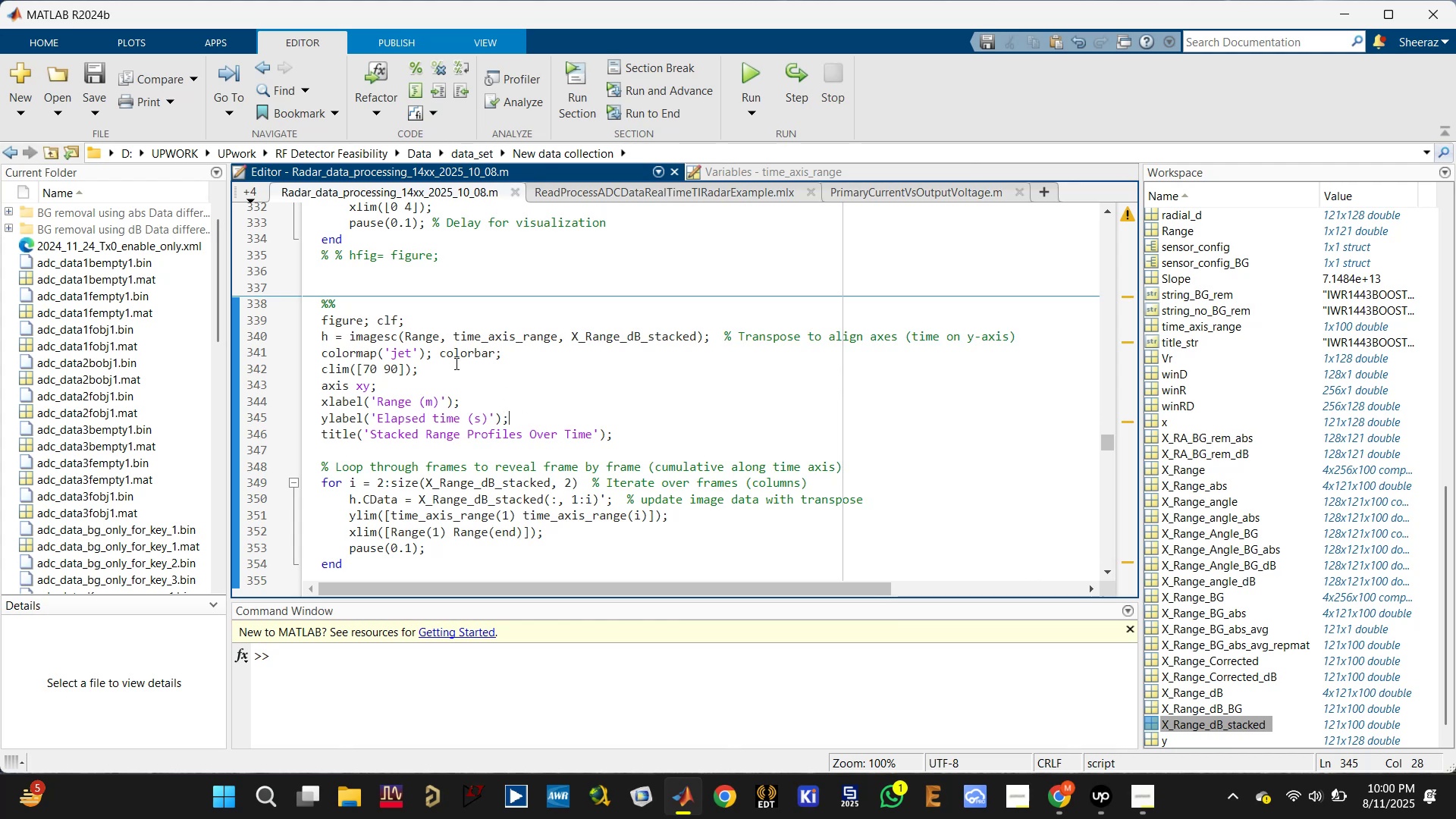 
key(Control+S)
 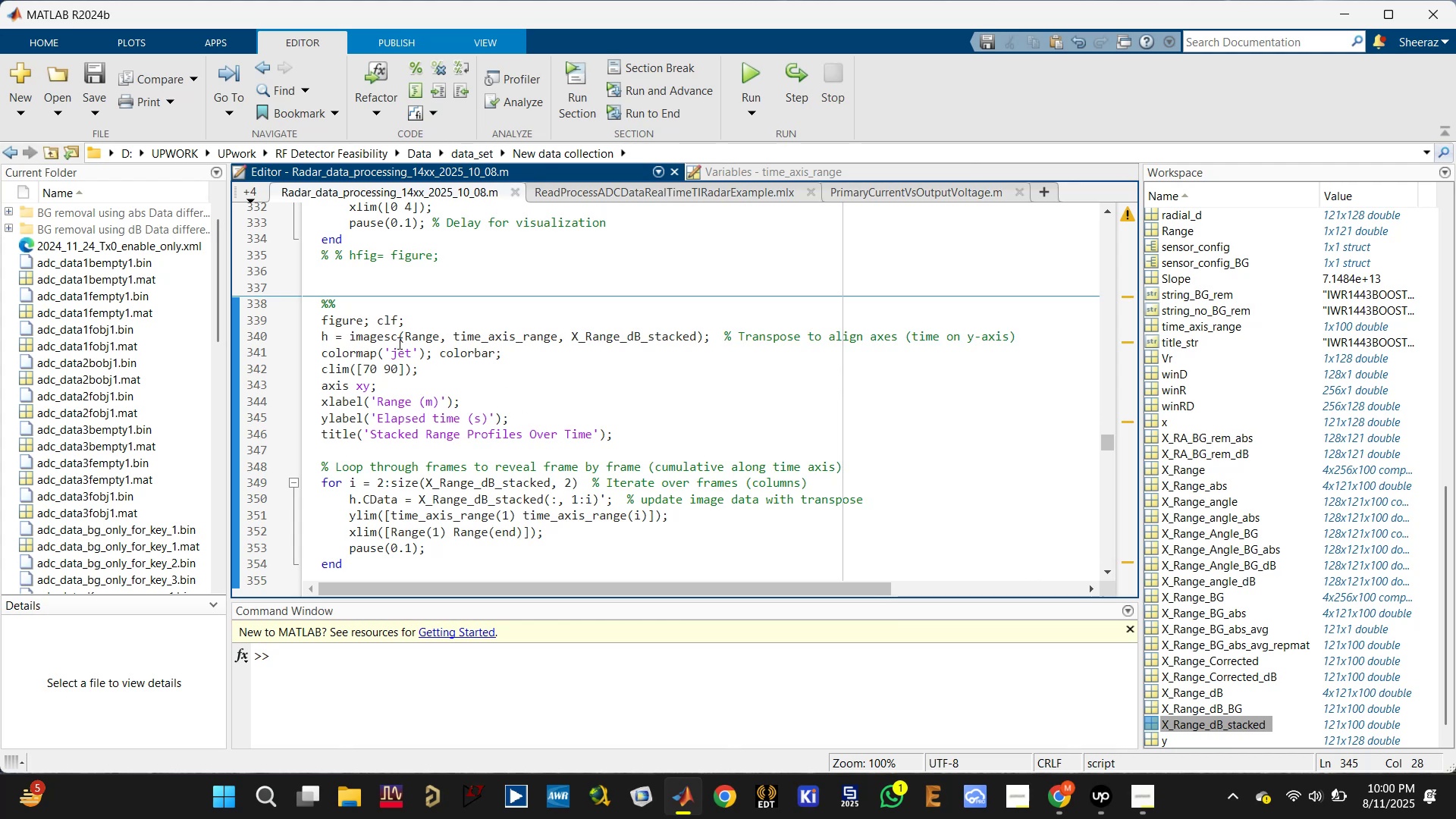 
scroll: coordinate [403, 349], scroll_direction: up, amount: 2.0
 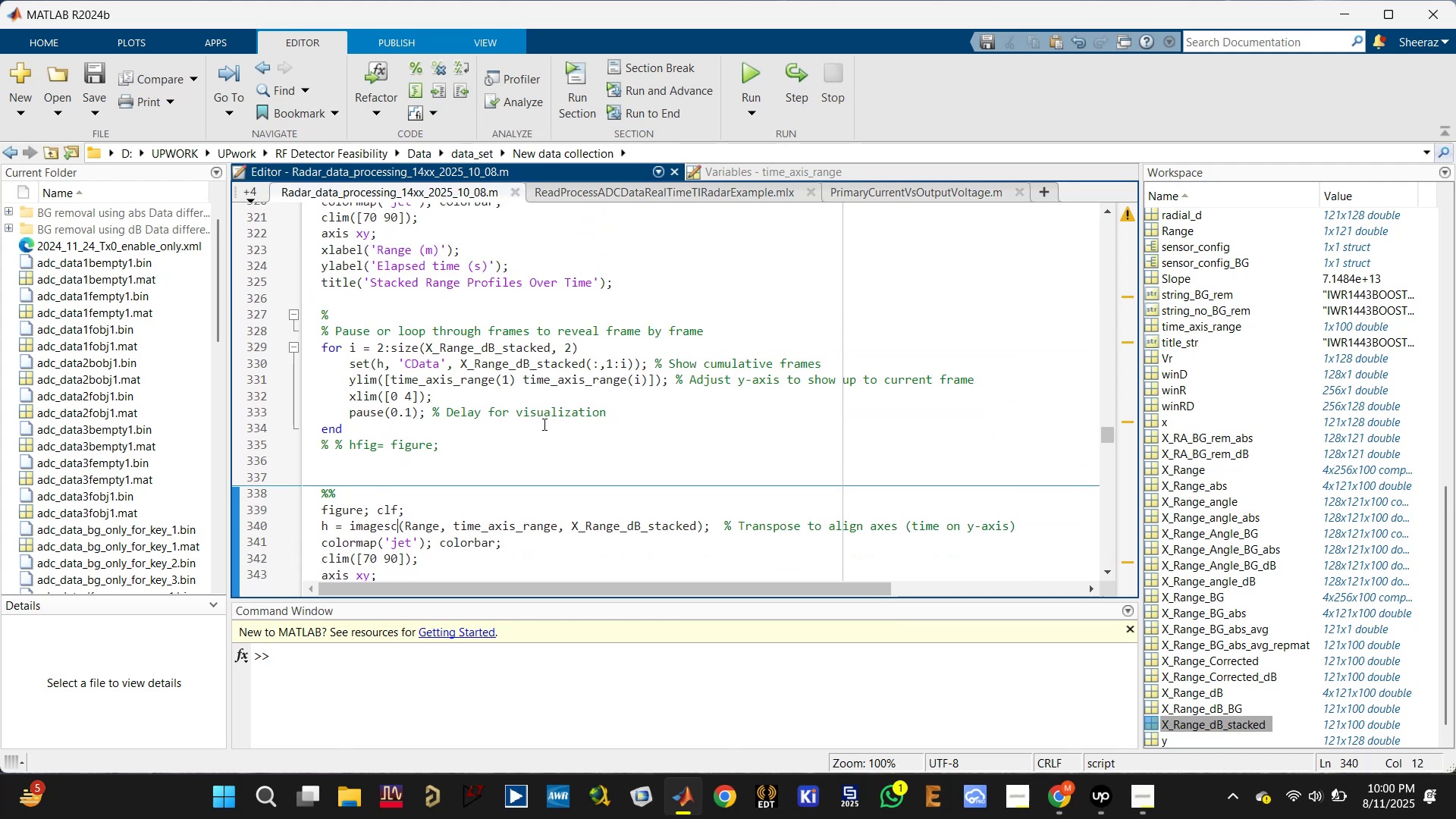 
left_click([580, 404])
 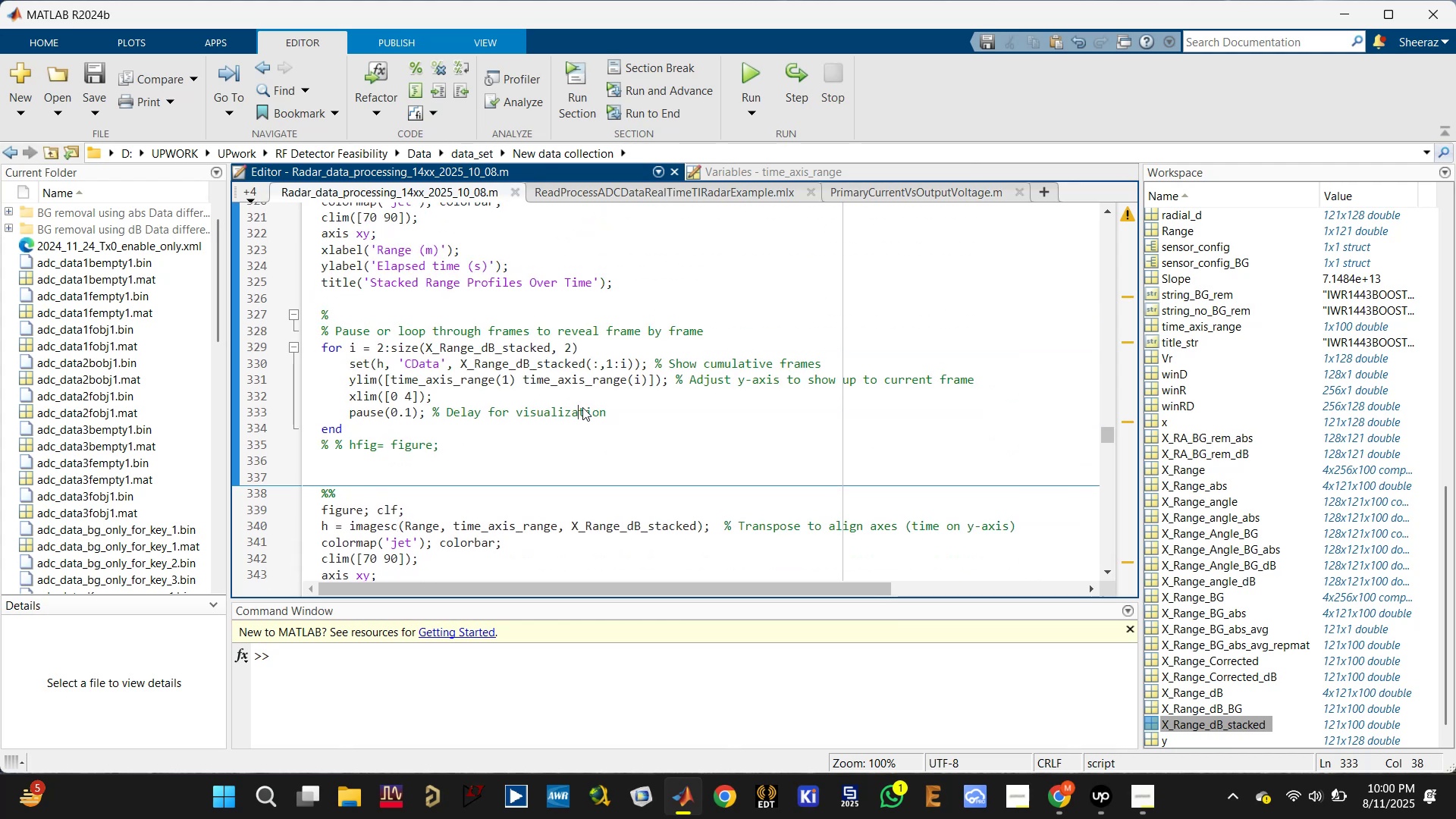 
key(Control+Enter)
 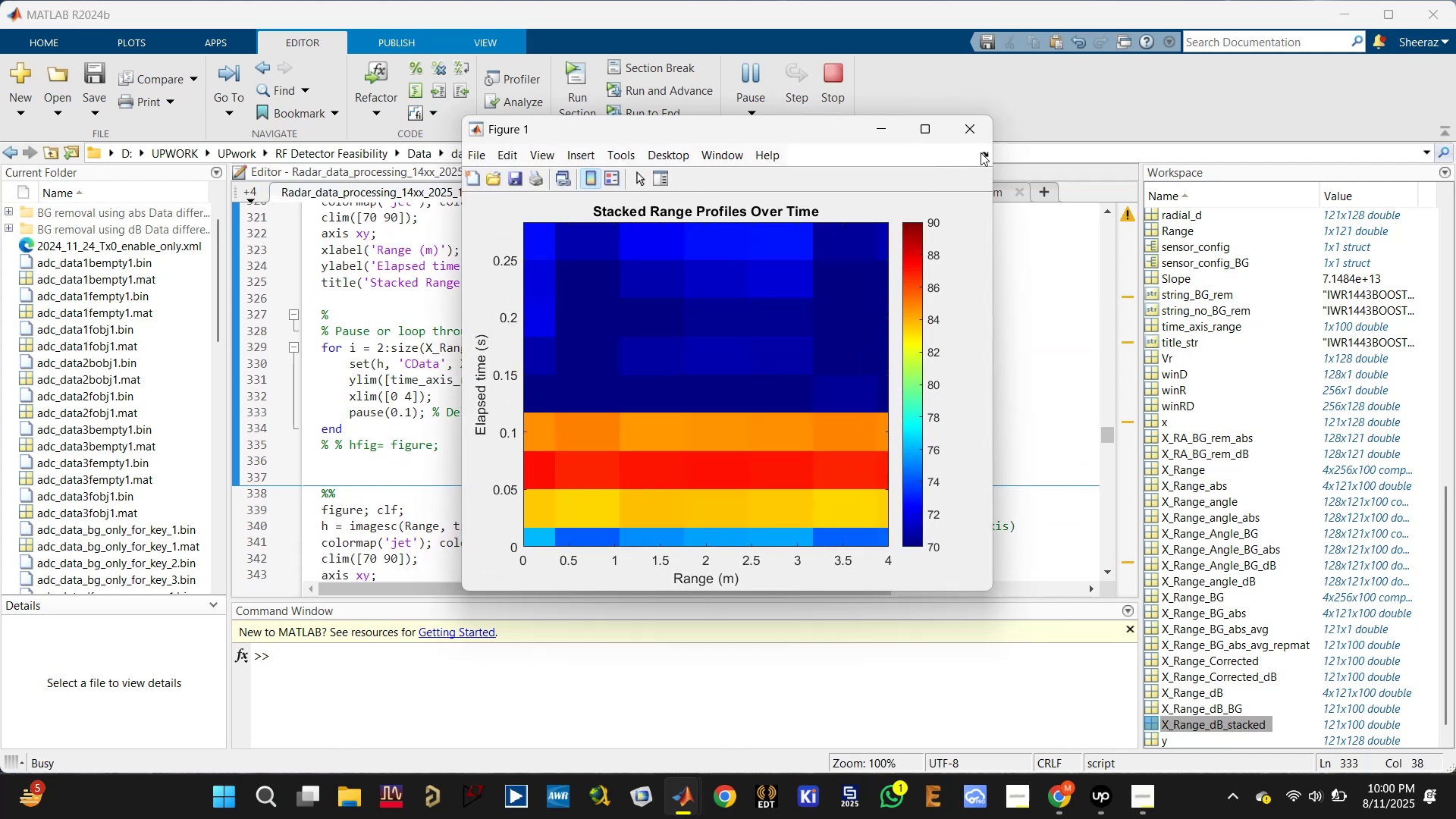 
left_click([965, 124])
 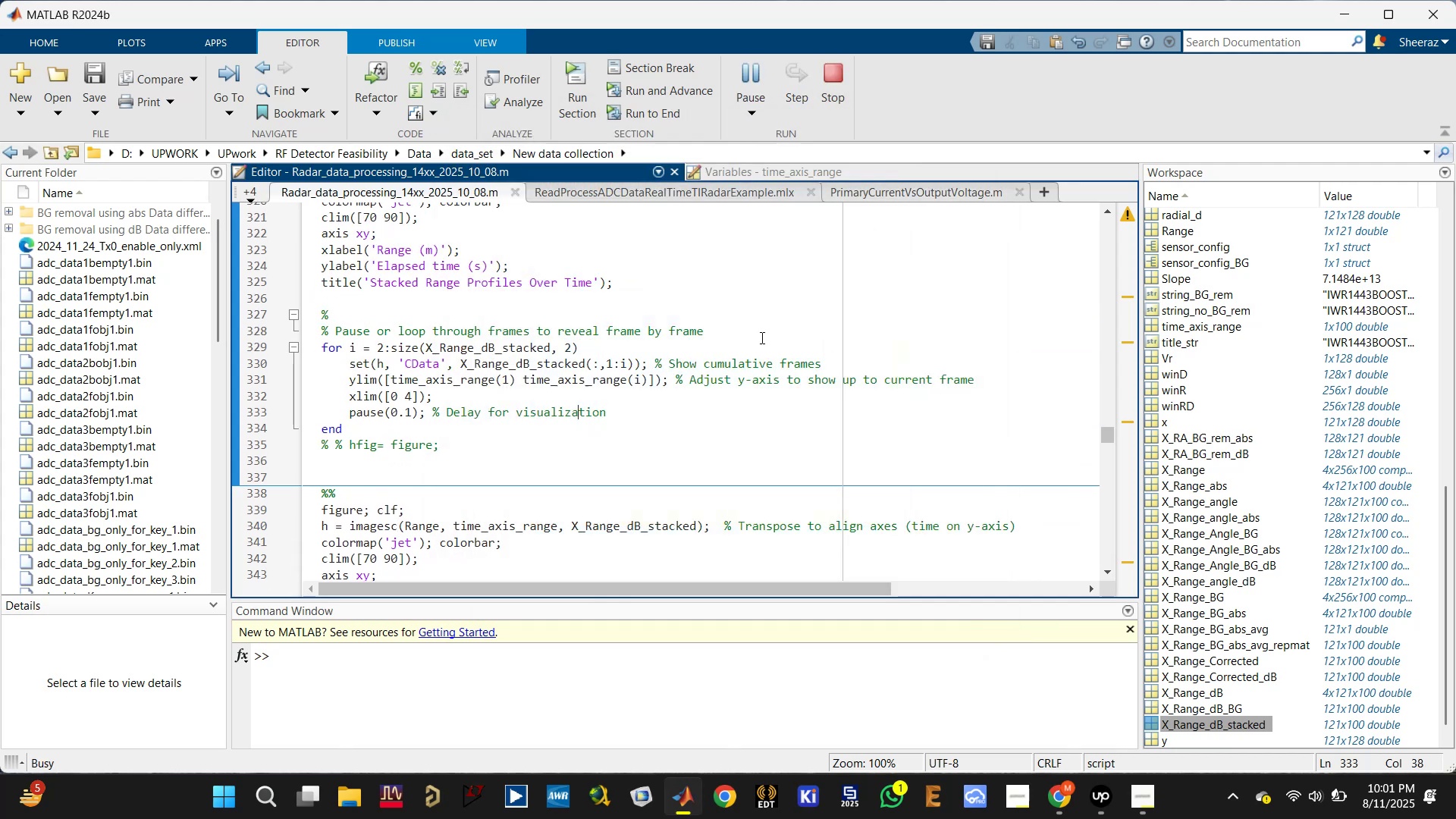 
scroll: coordinate [695, 410], scroll_direction: down, amount: 2.0
 